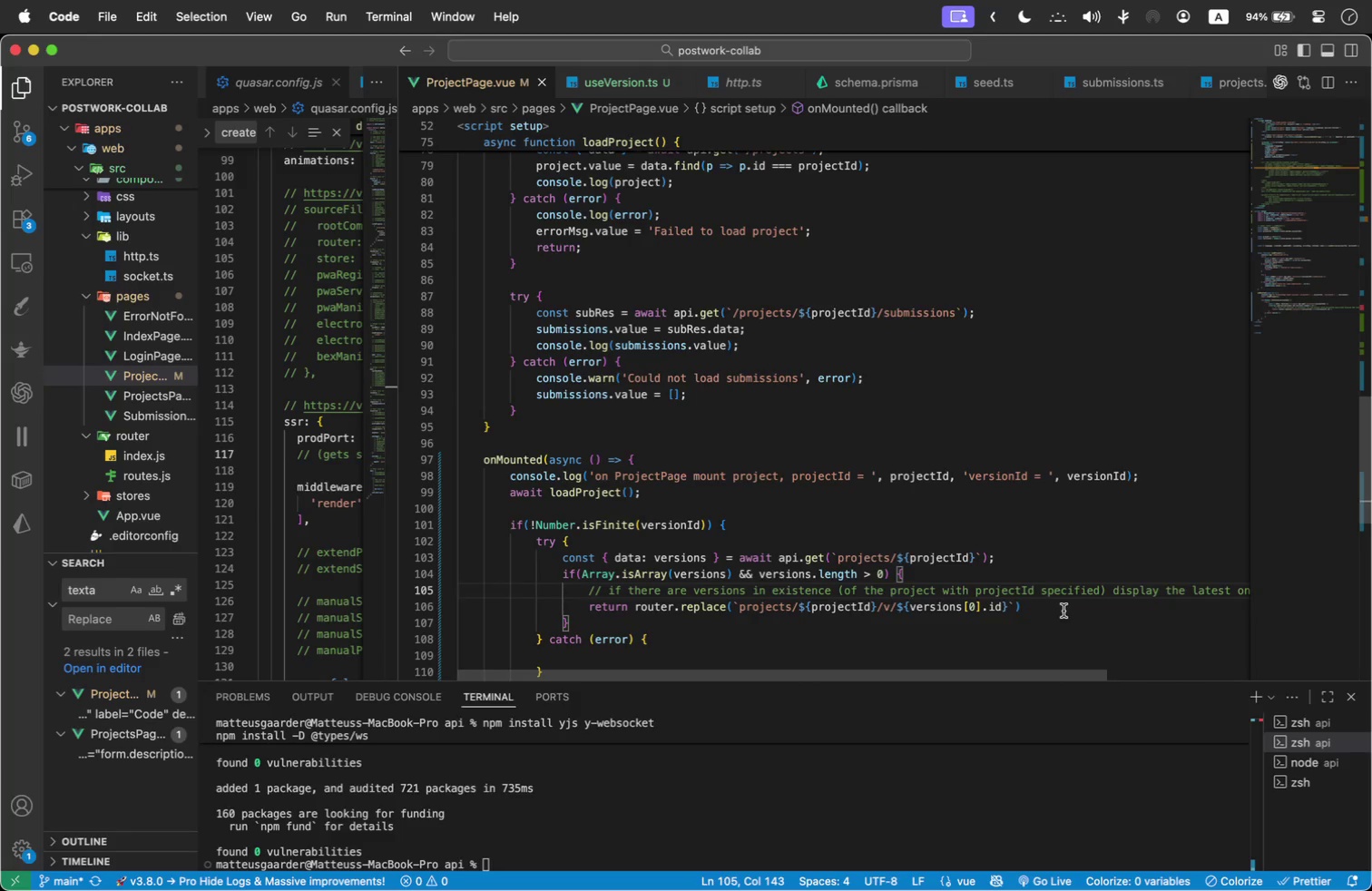 
left_click([1062, 604])
 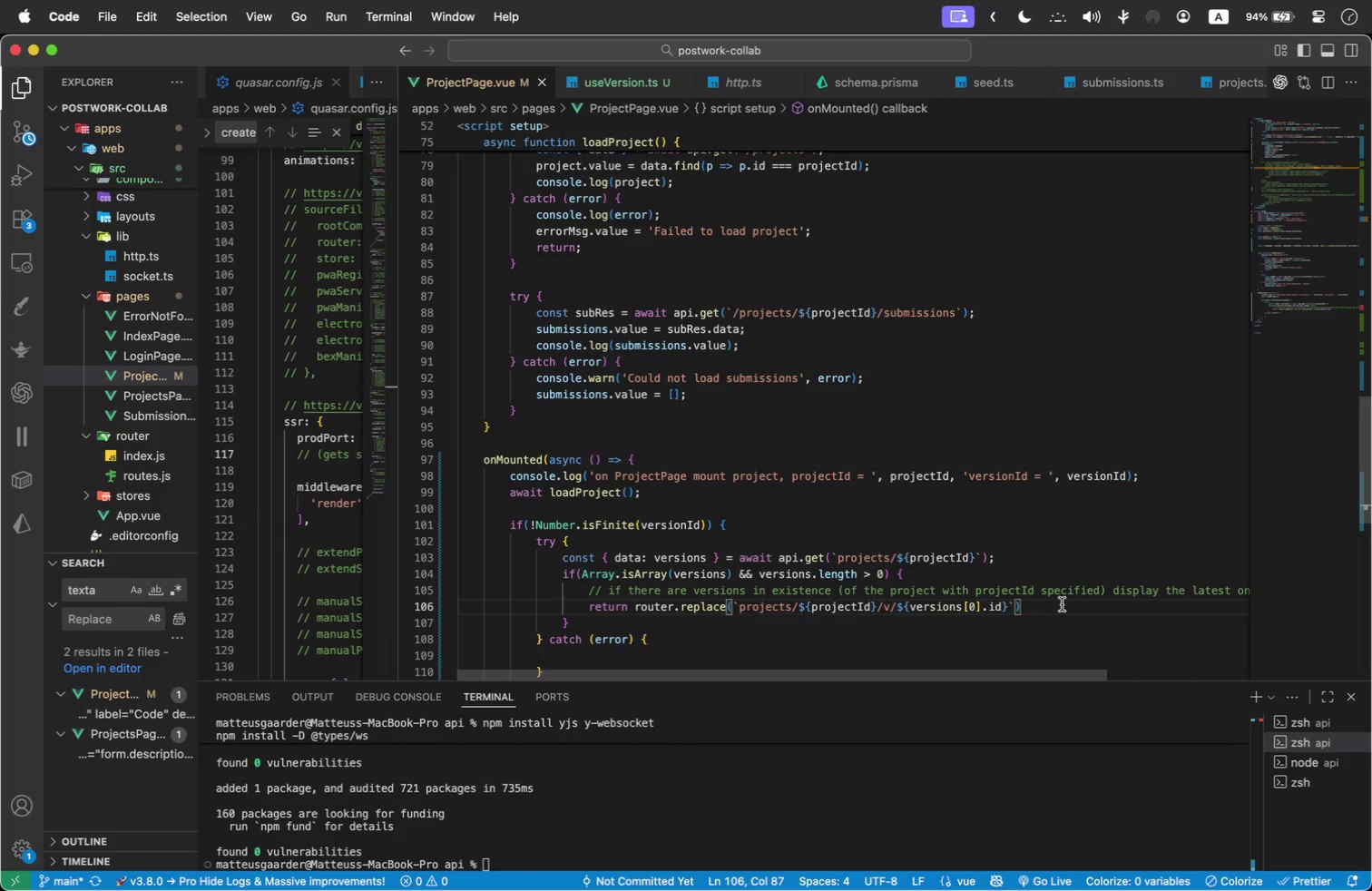 
key(Semicolon)
 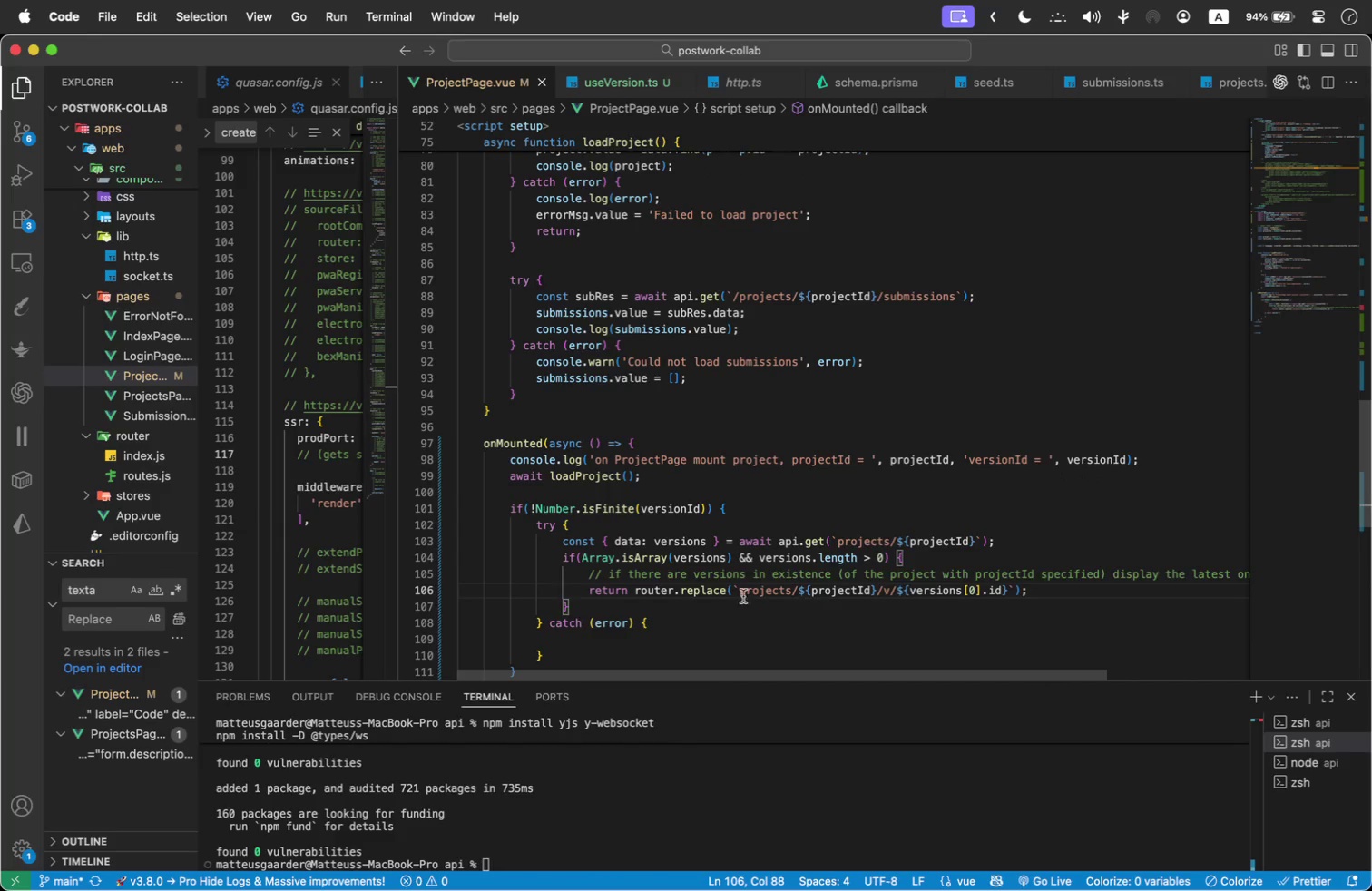 
left_click([633, 602])
 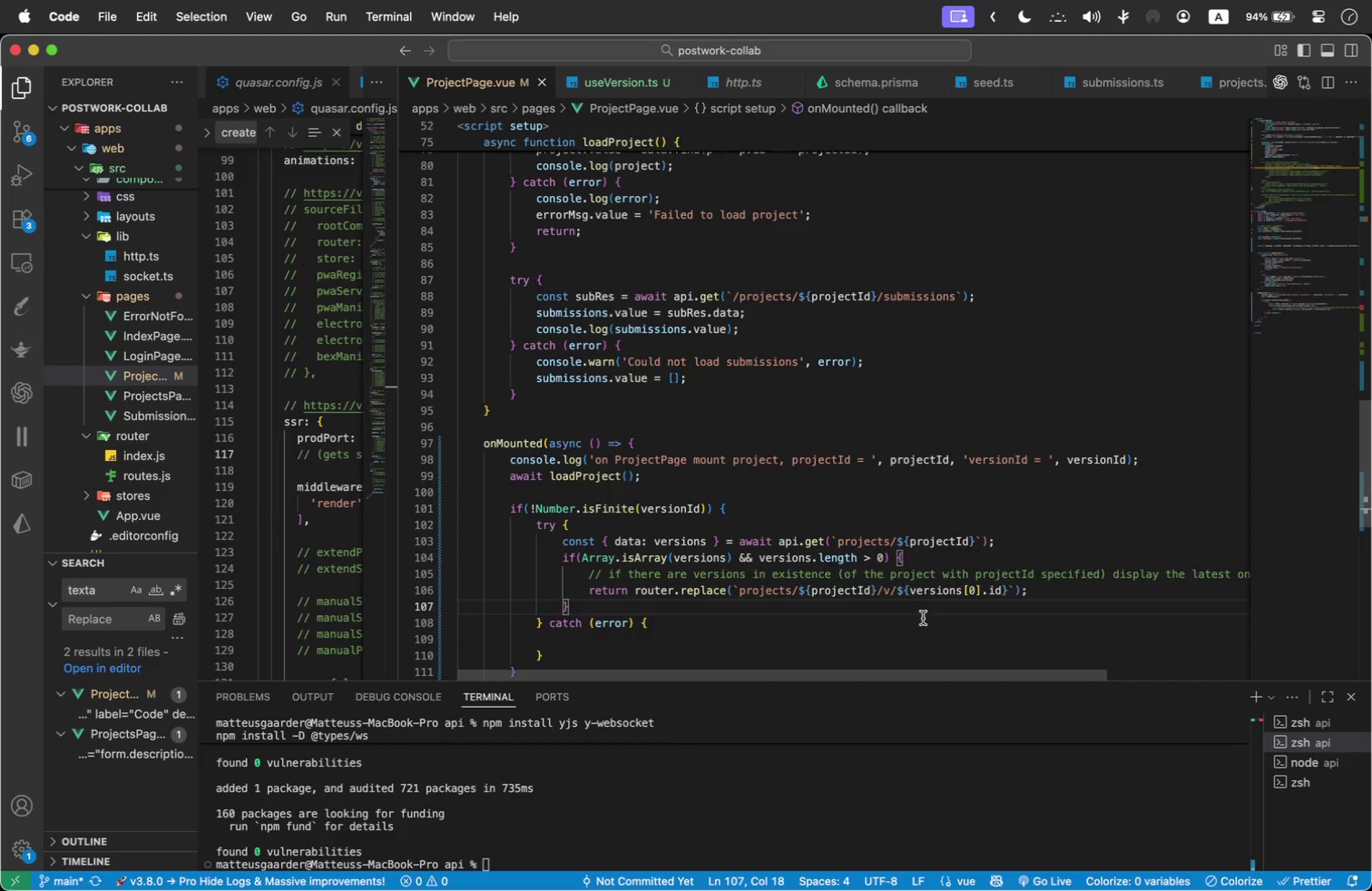 
key(Enter)
 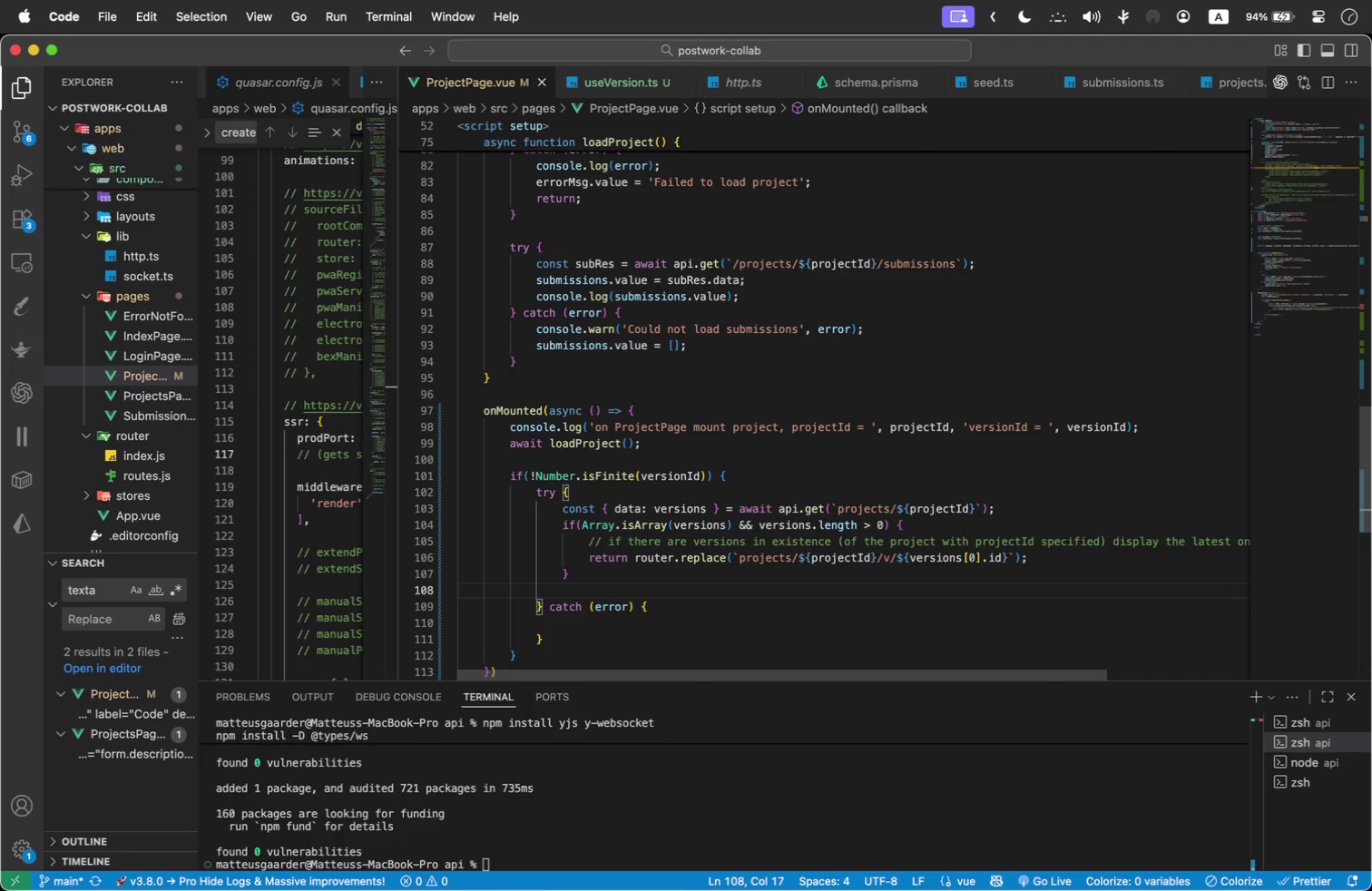 
key(ArrowLeft)
 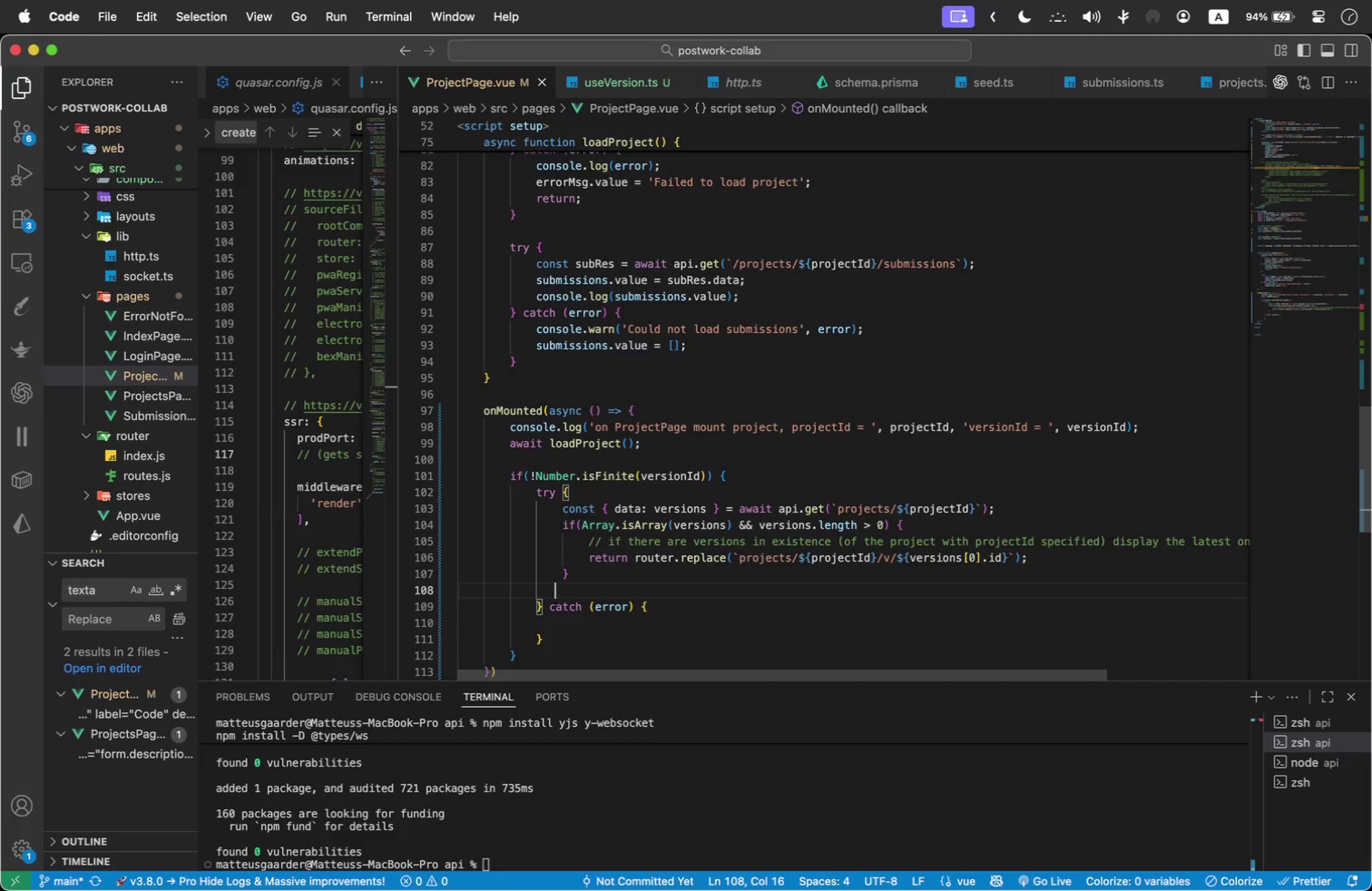 
key(ArrowLeft)
 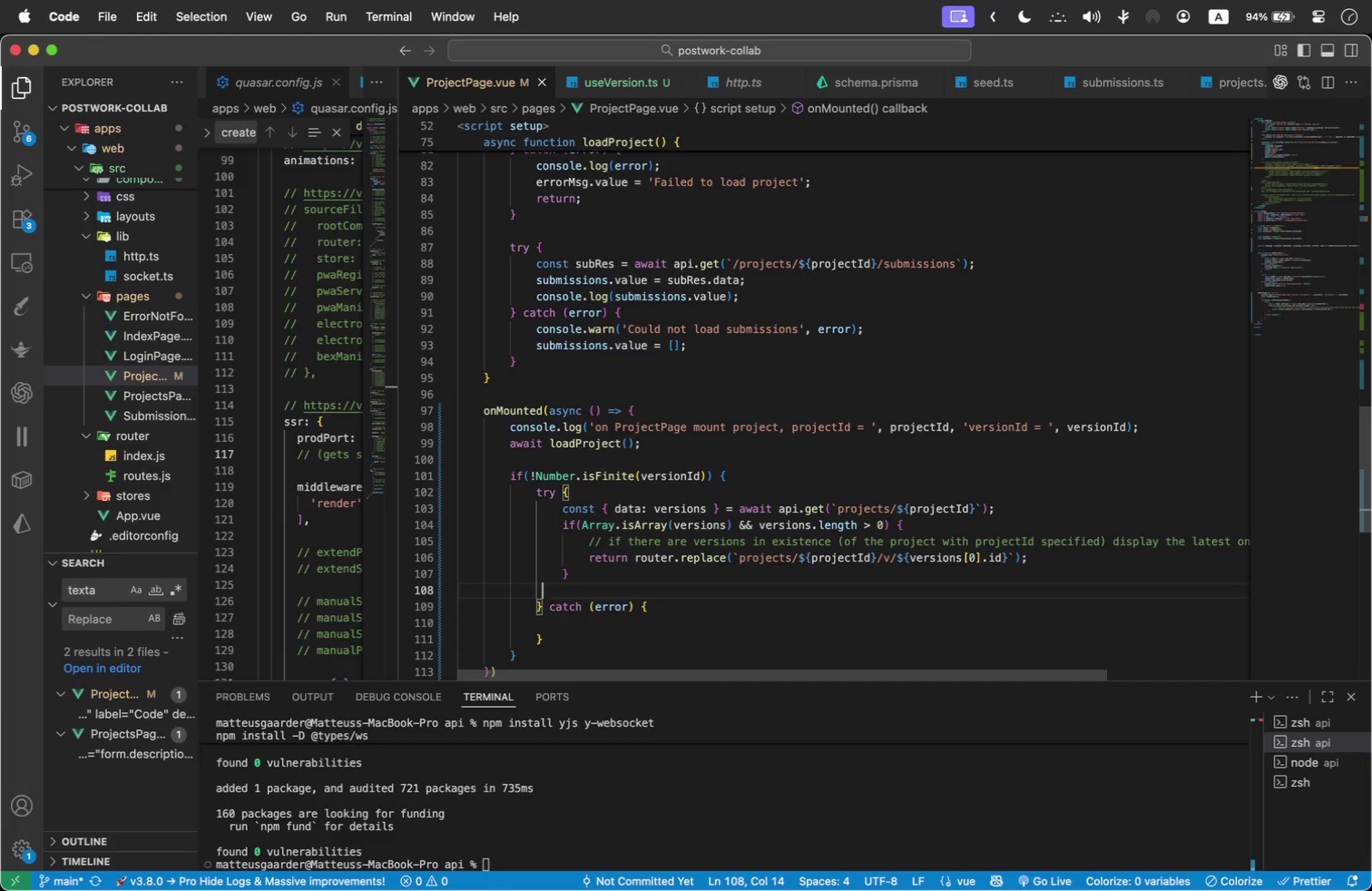 
key(ArrowLeft)
 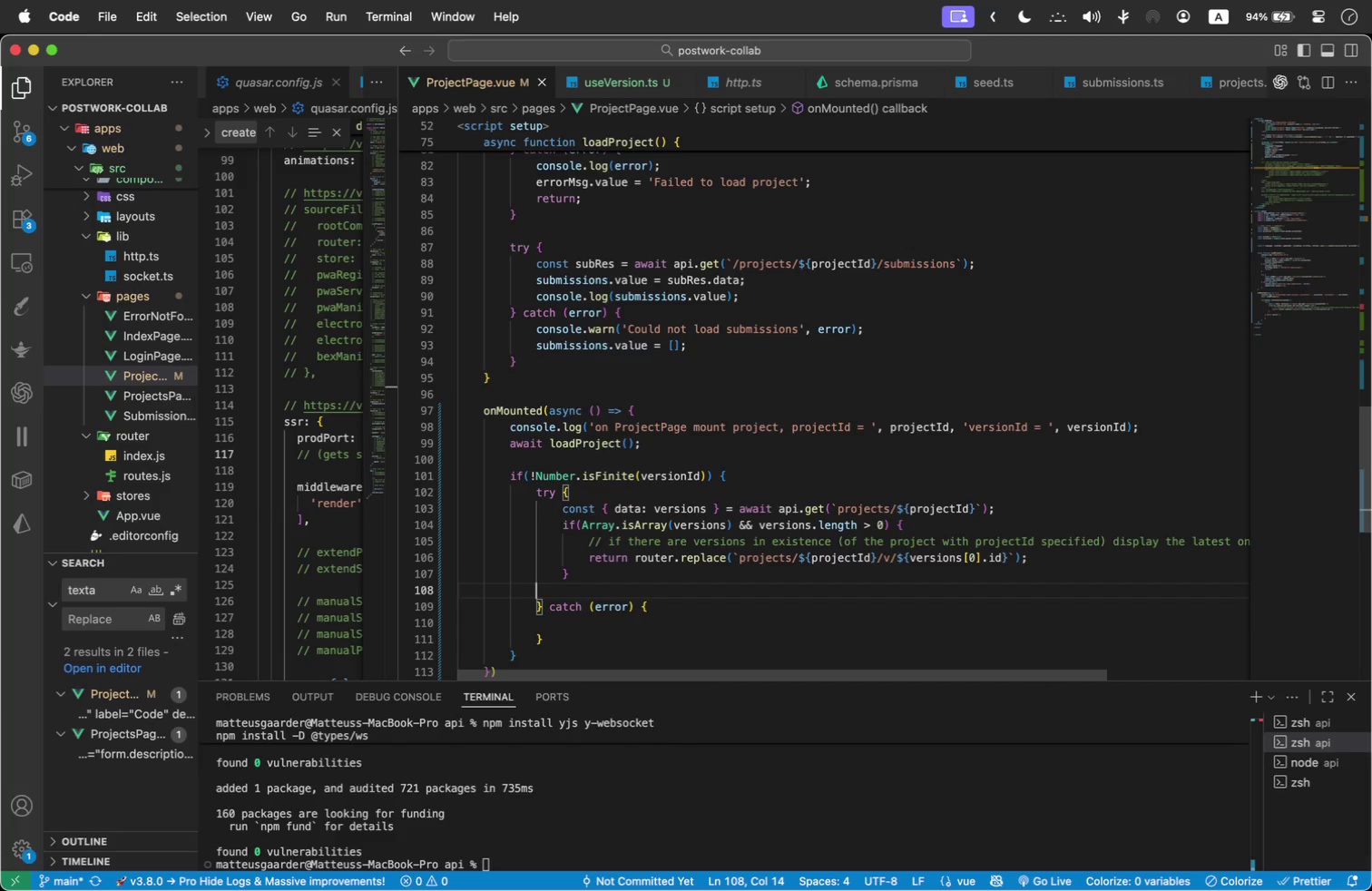 
key(ArrowLeft)
 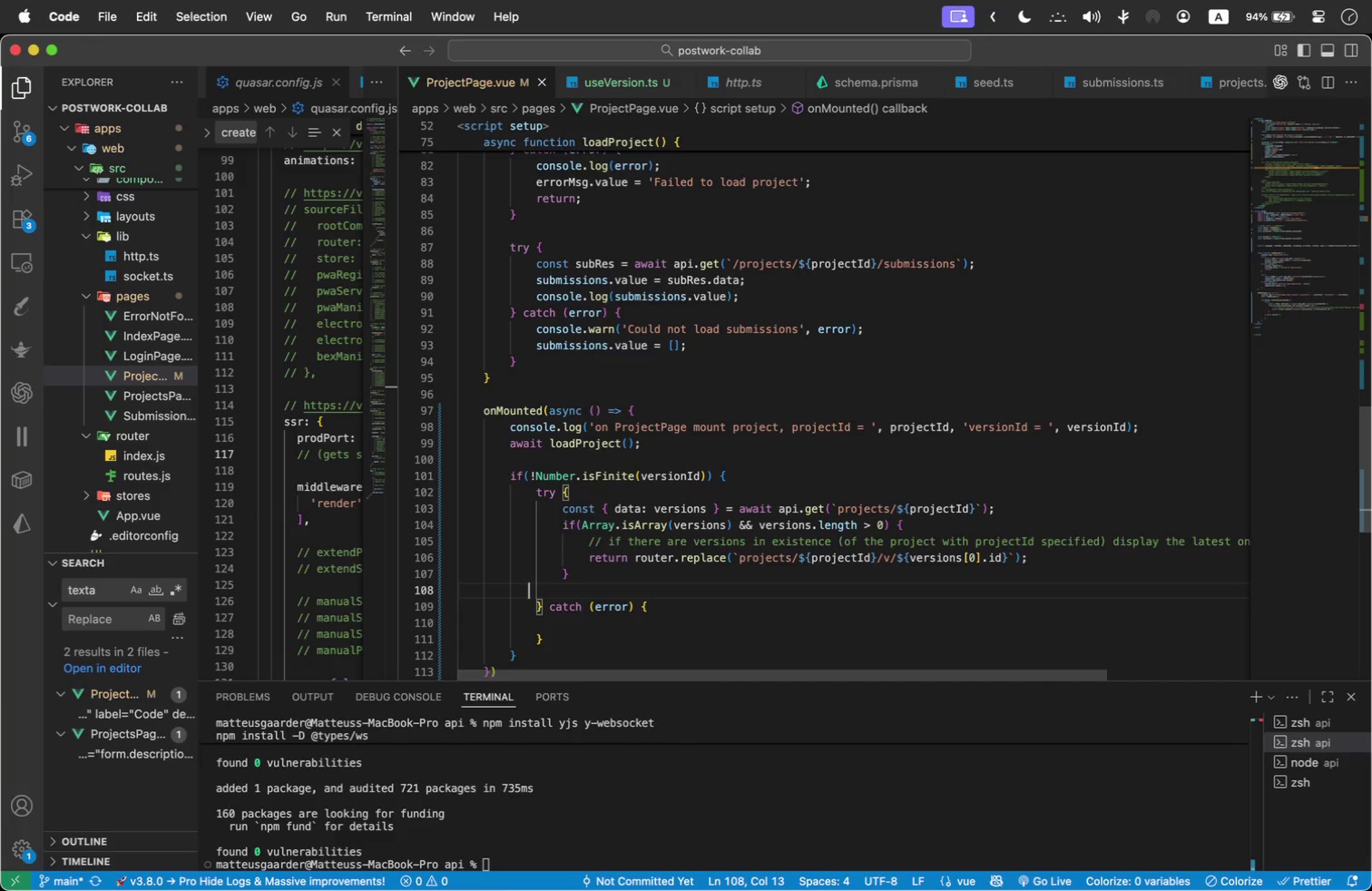 
key(ArrowLeft)
 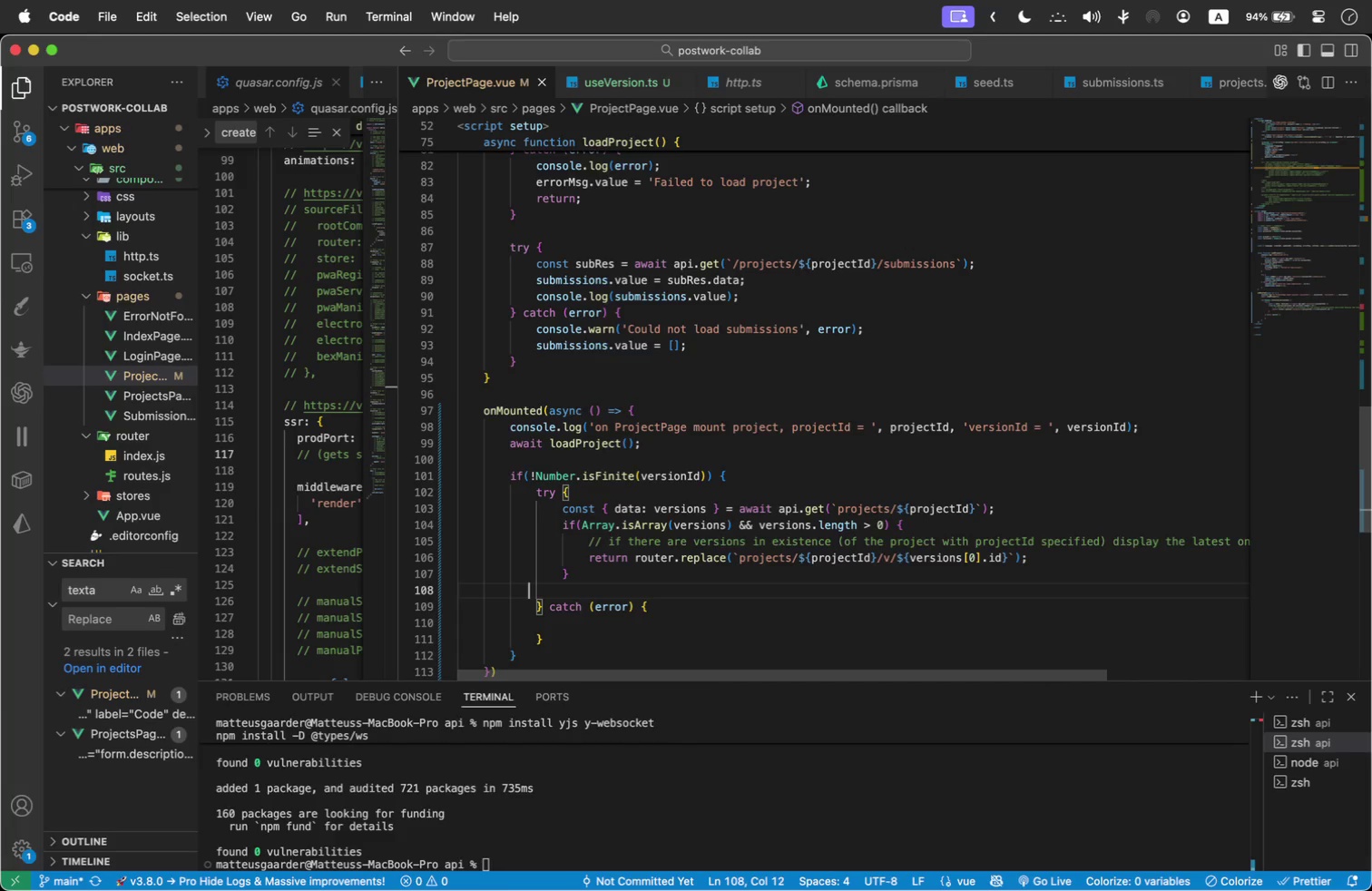 
key(ArrowLeft)
 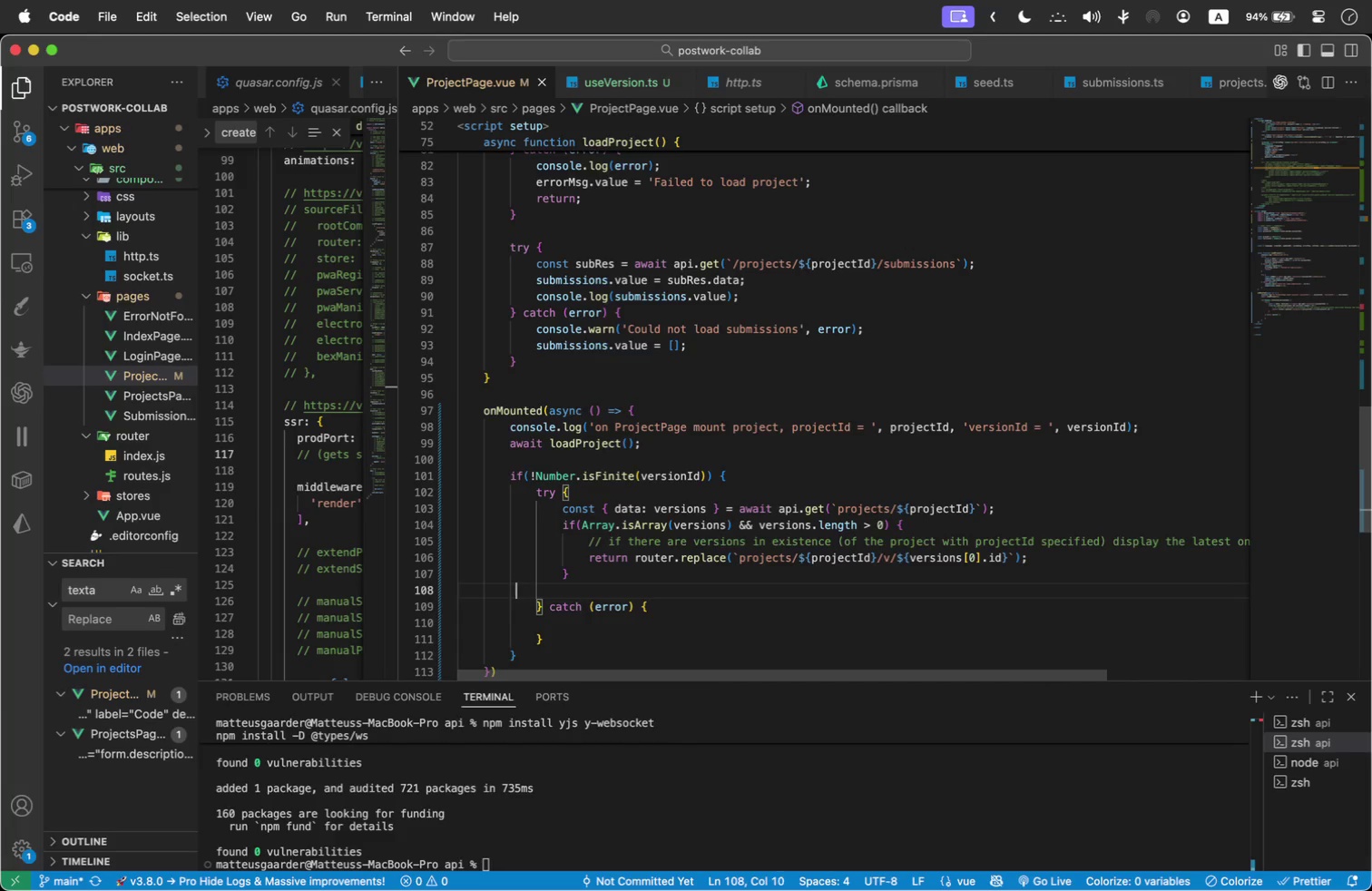 
key(ArrowLeft)
 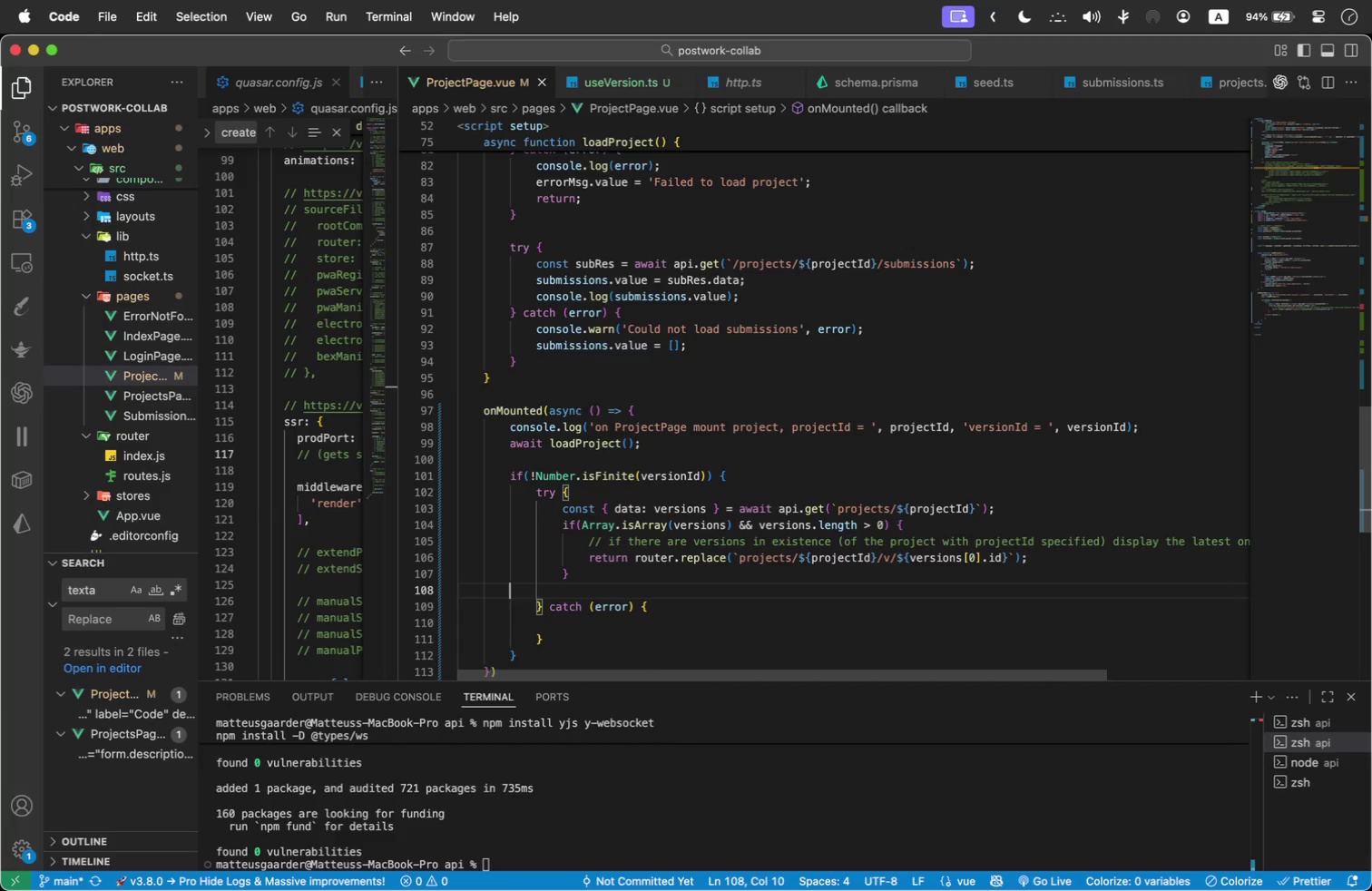 
key(ArrowLeft)
 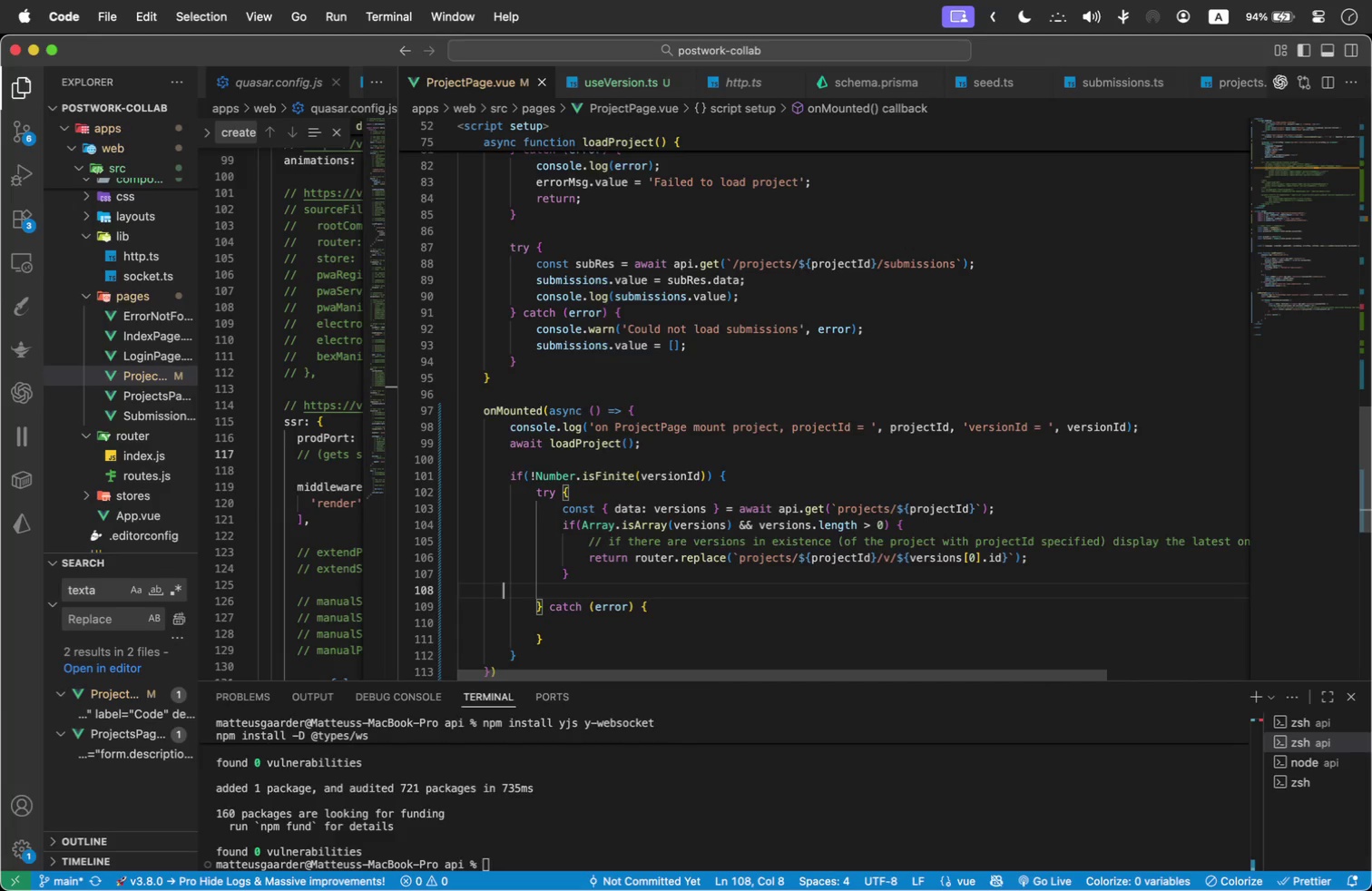 
key(ArrowLeft)
 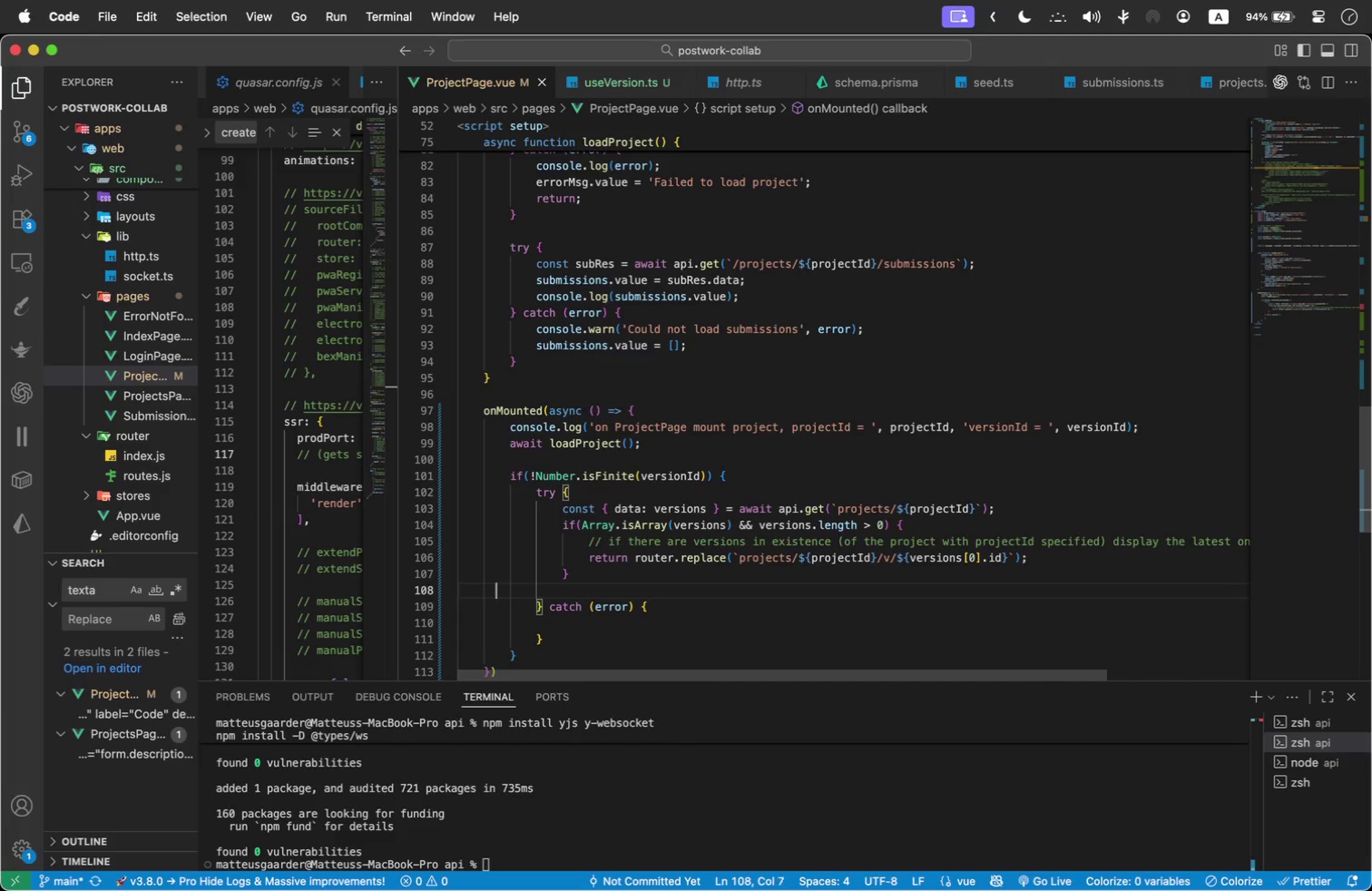 
key(ArrowLeft)
 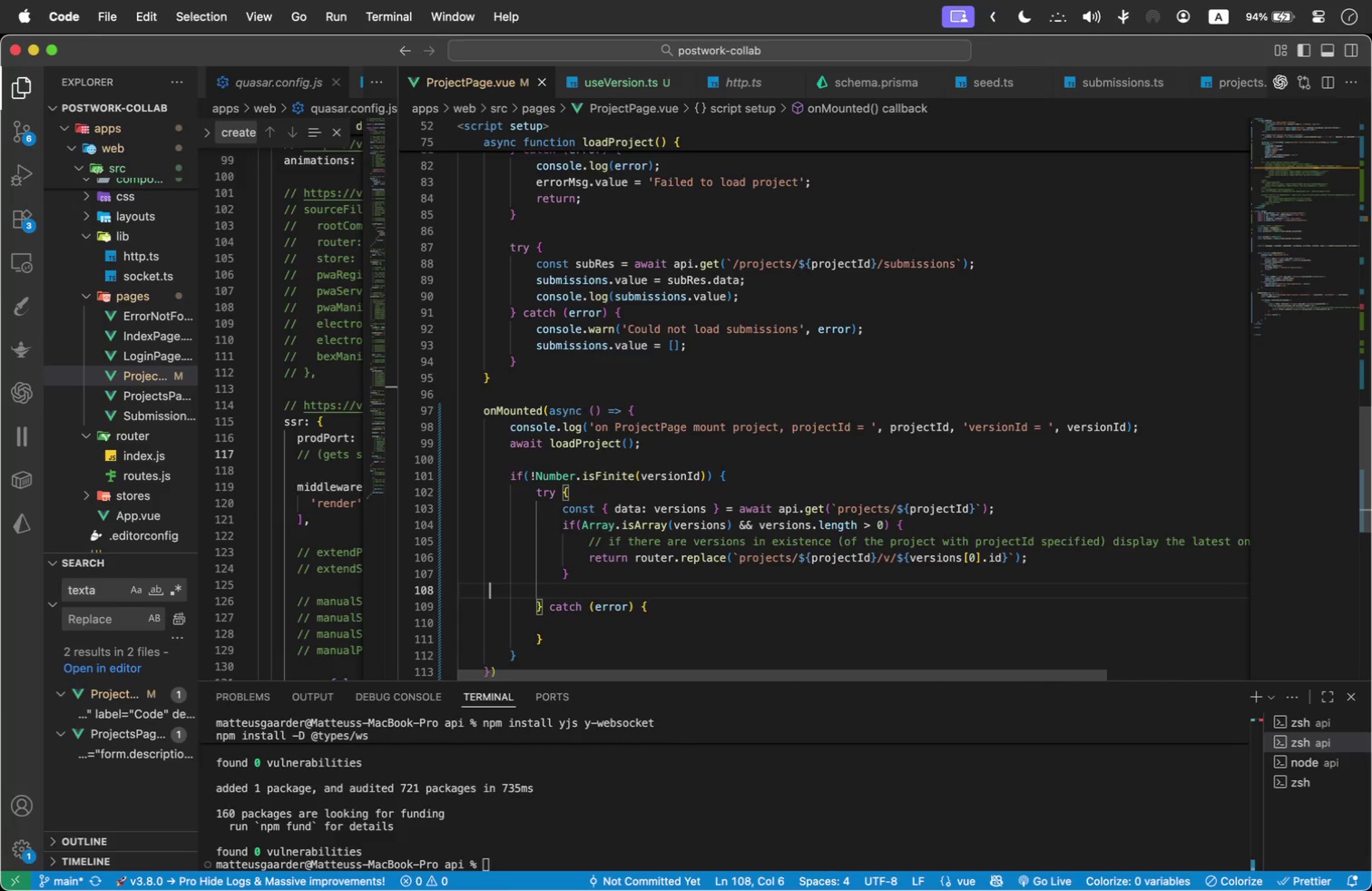 
key(ArrowLeft)
 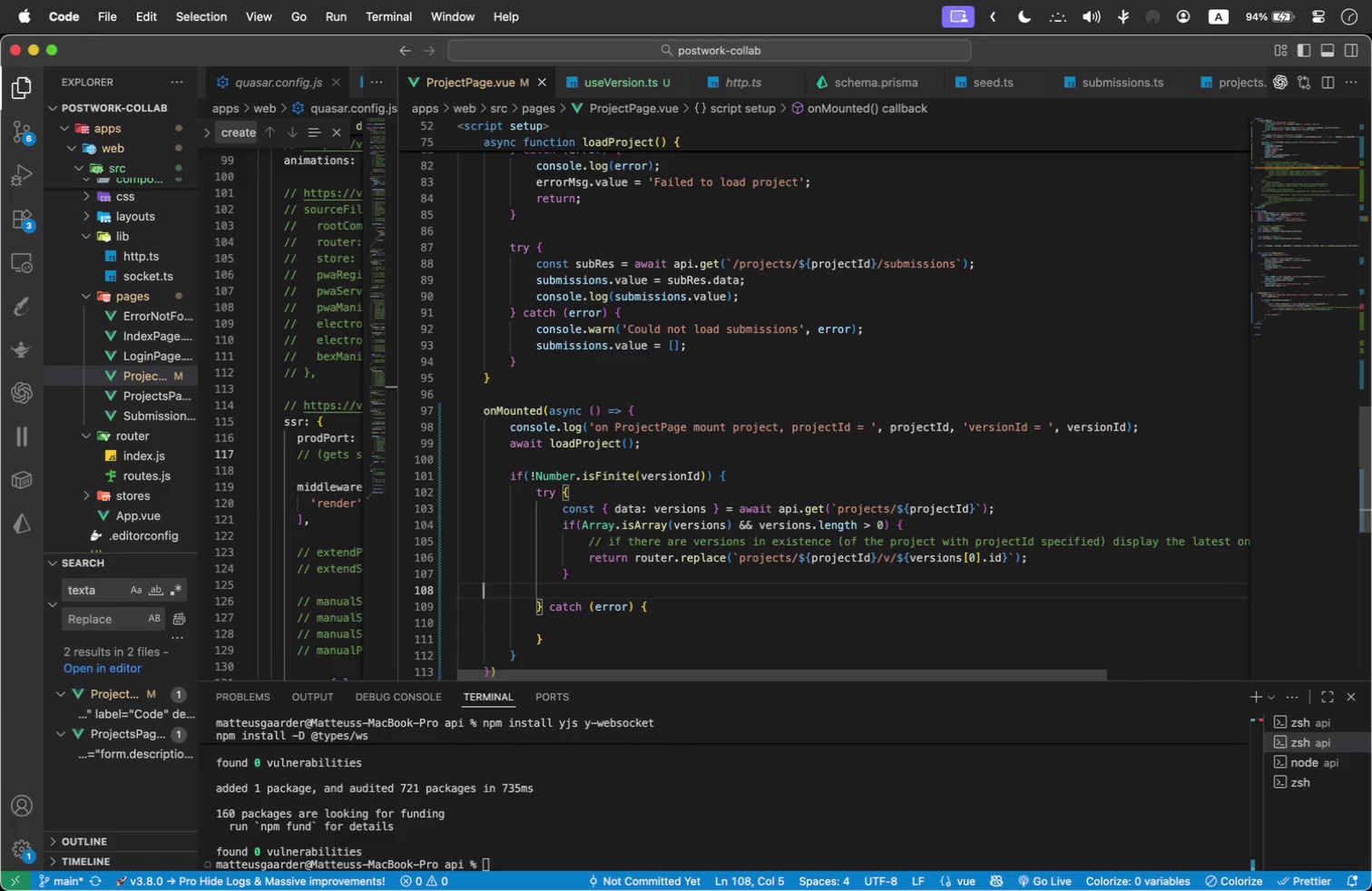 
key(ArrowLeft)
 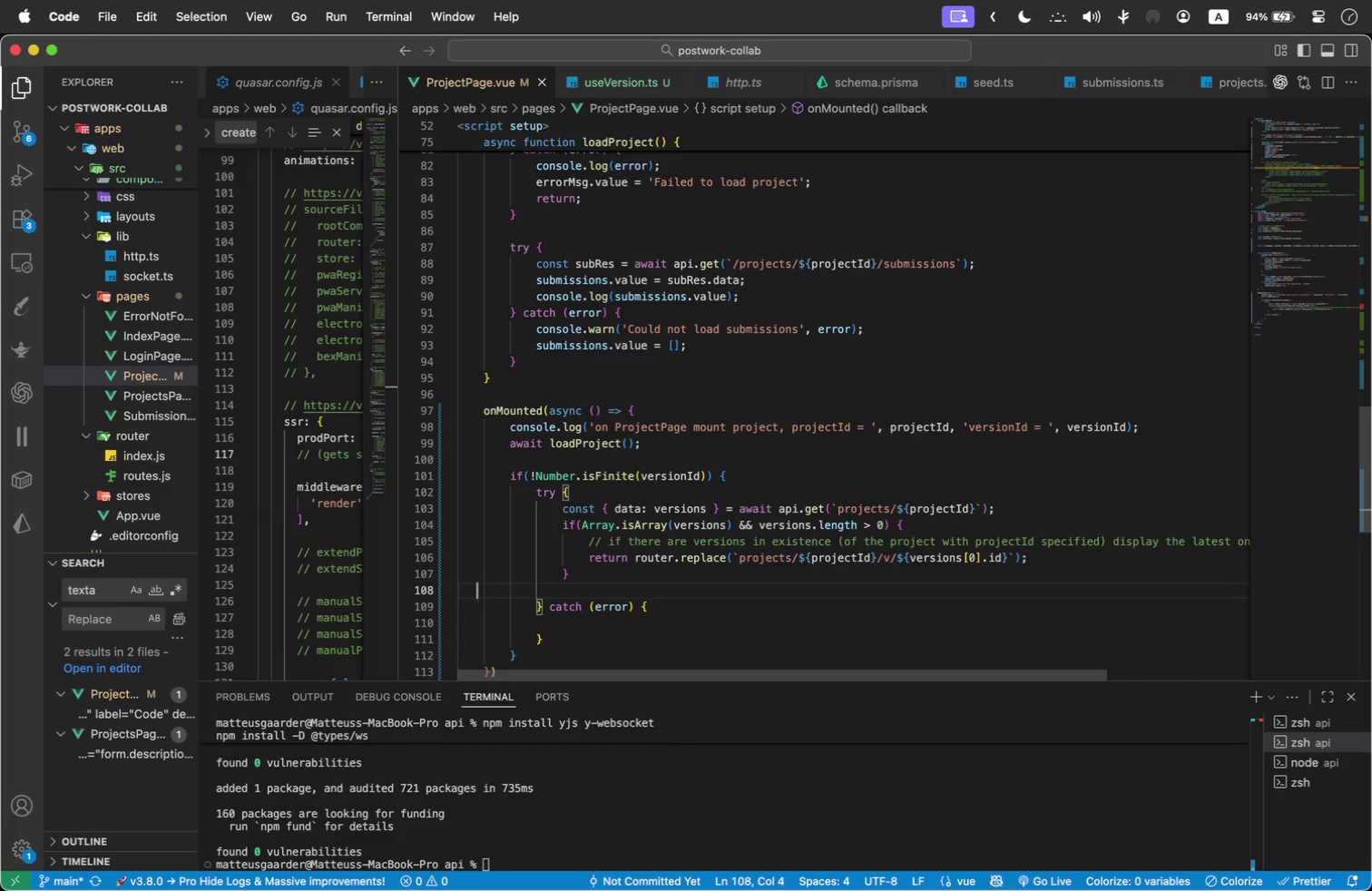 
key(ArrowLeft)
 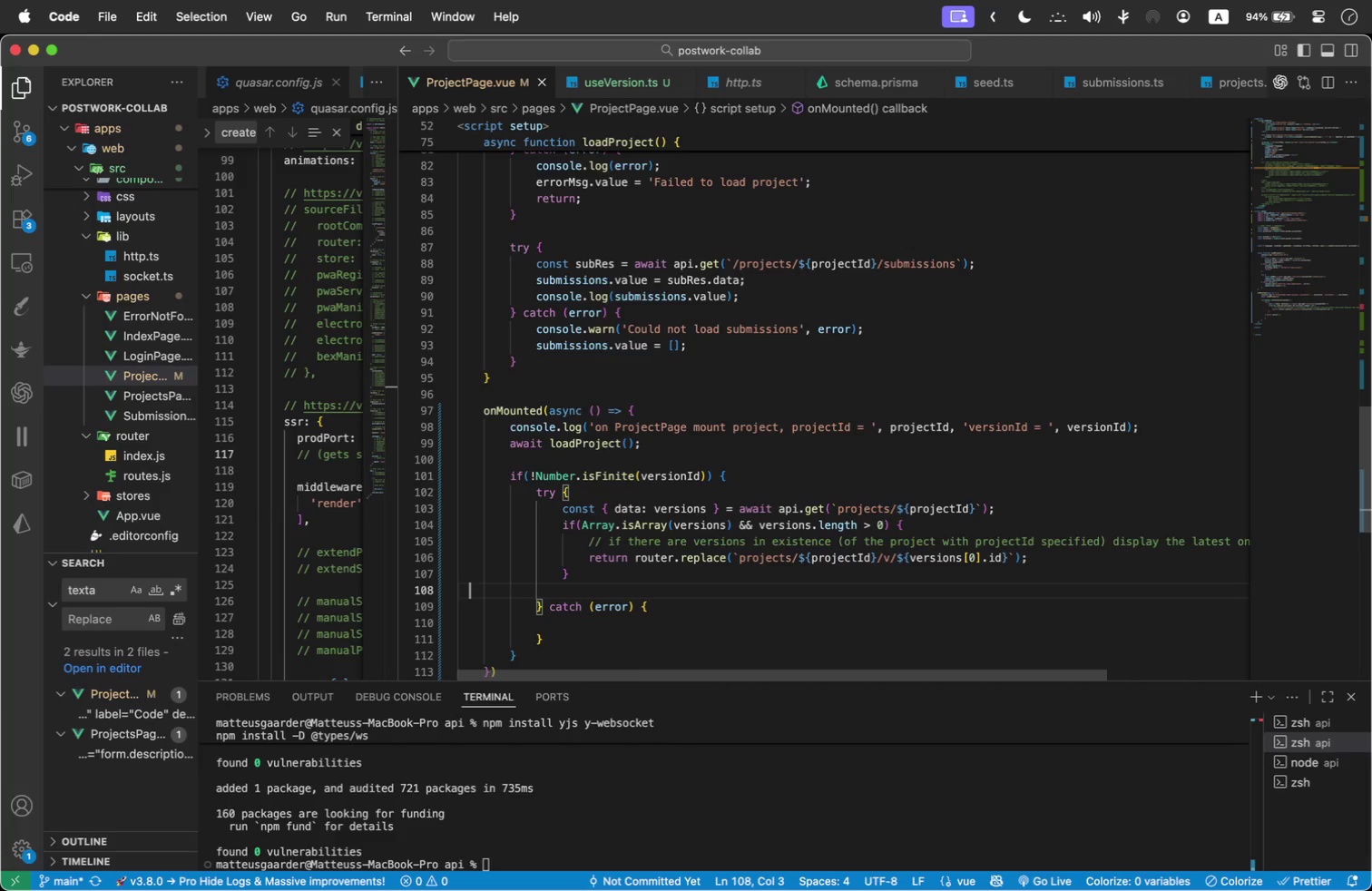 
key(ArrowLeft)
 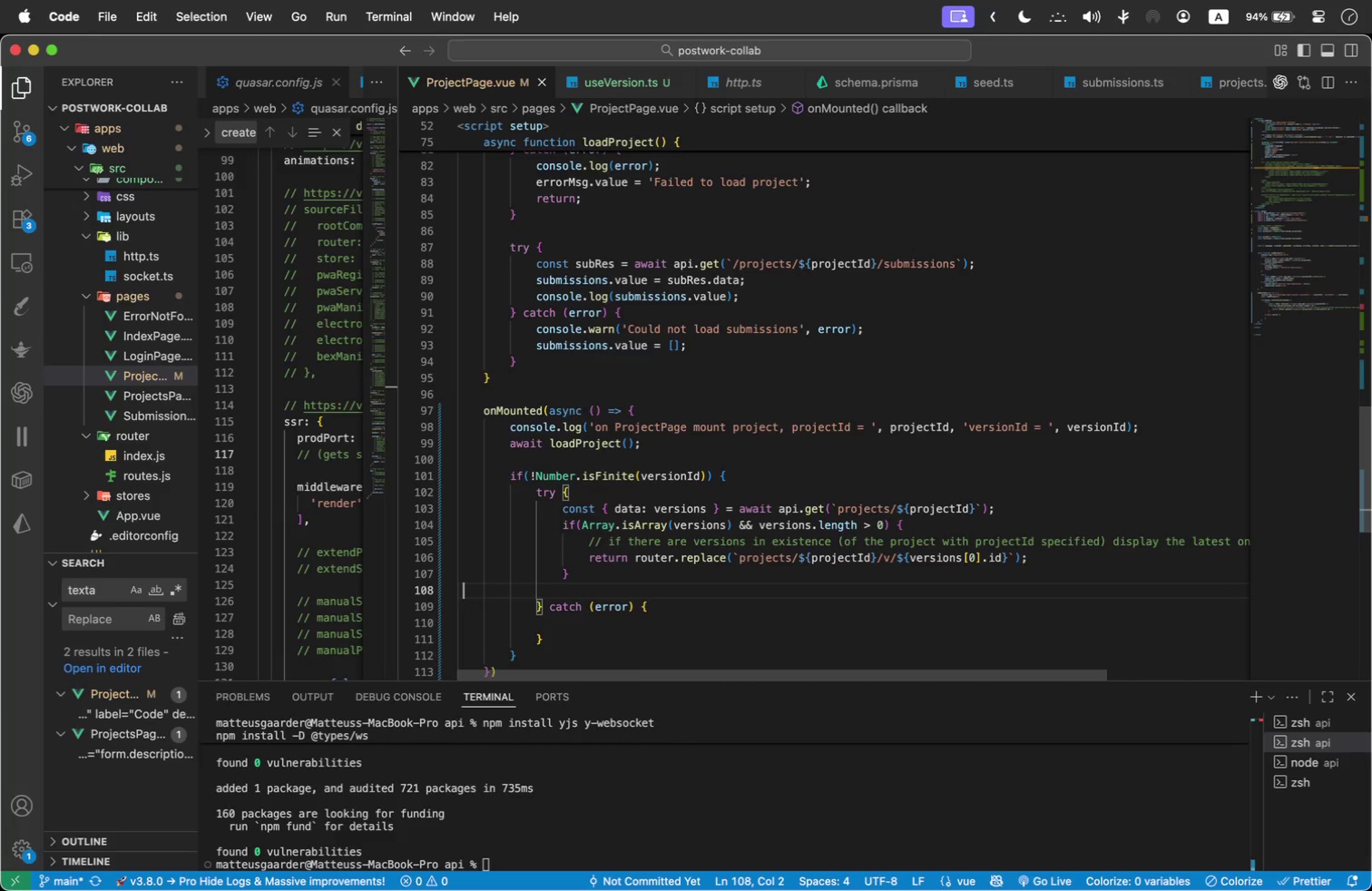 
key(ArrowLeft)
 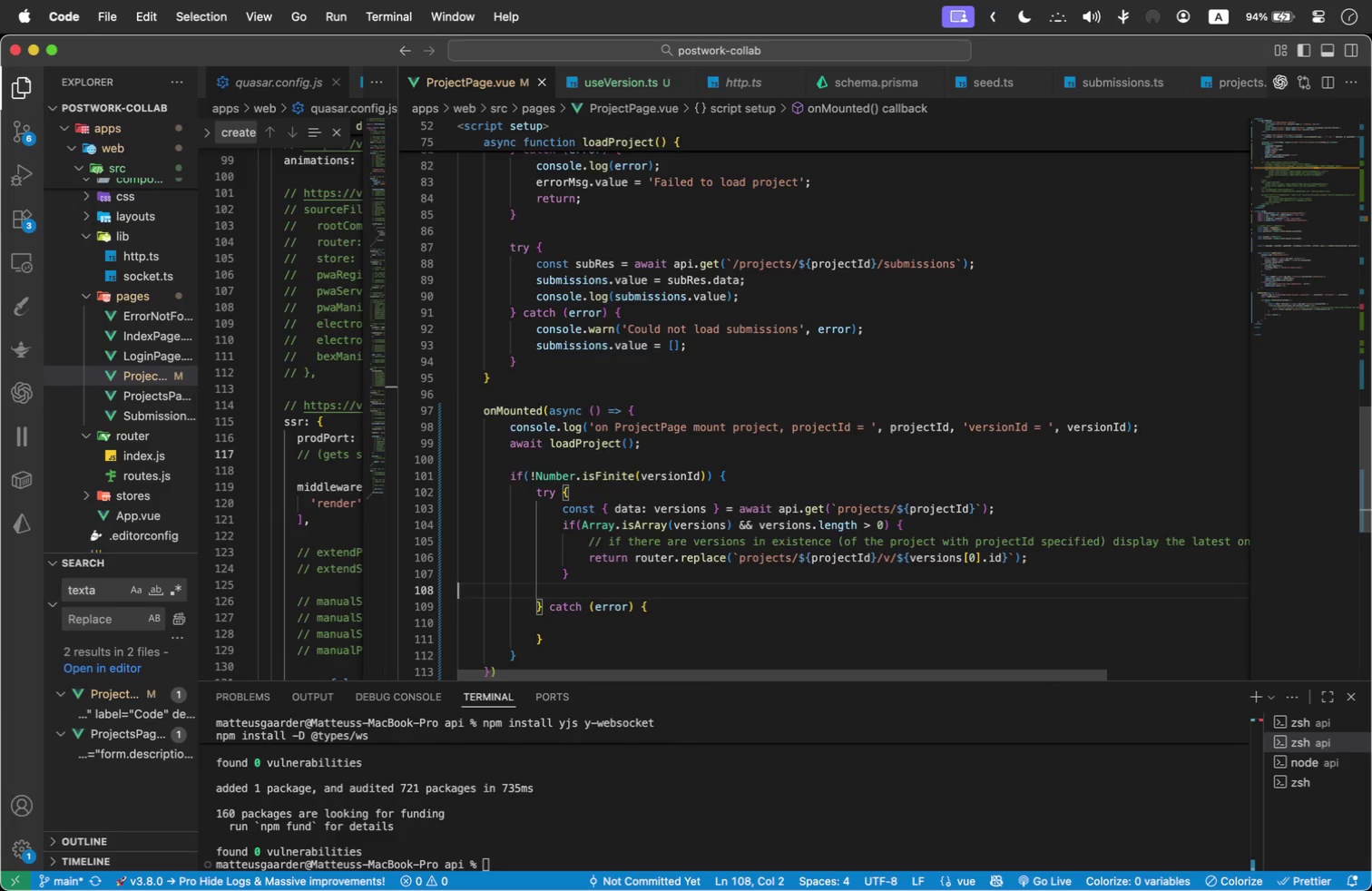 
key(ArrowLeft)
 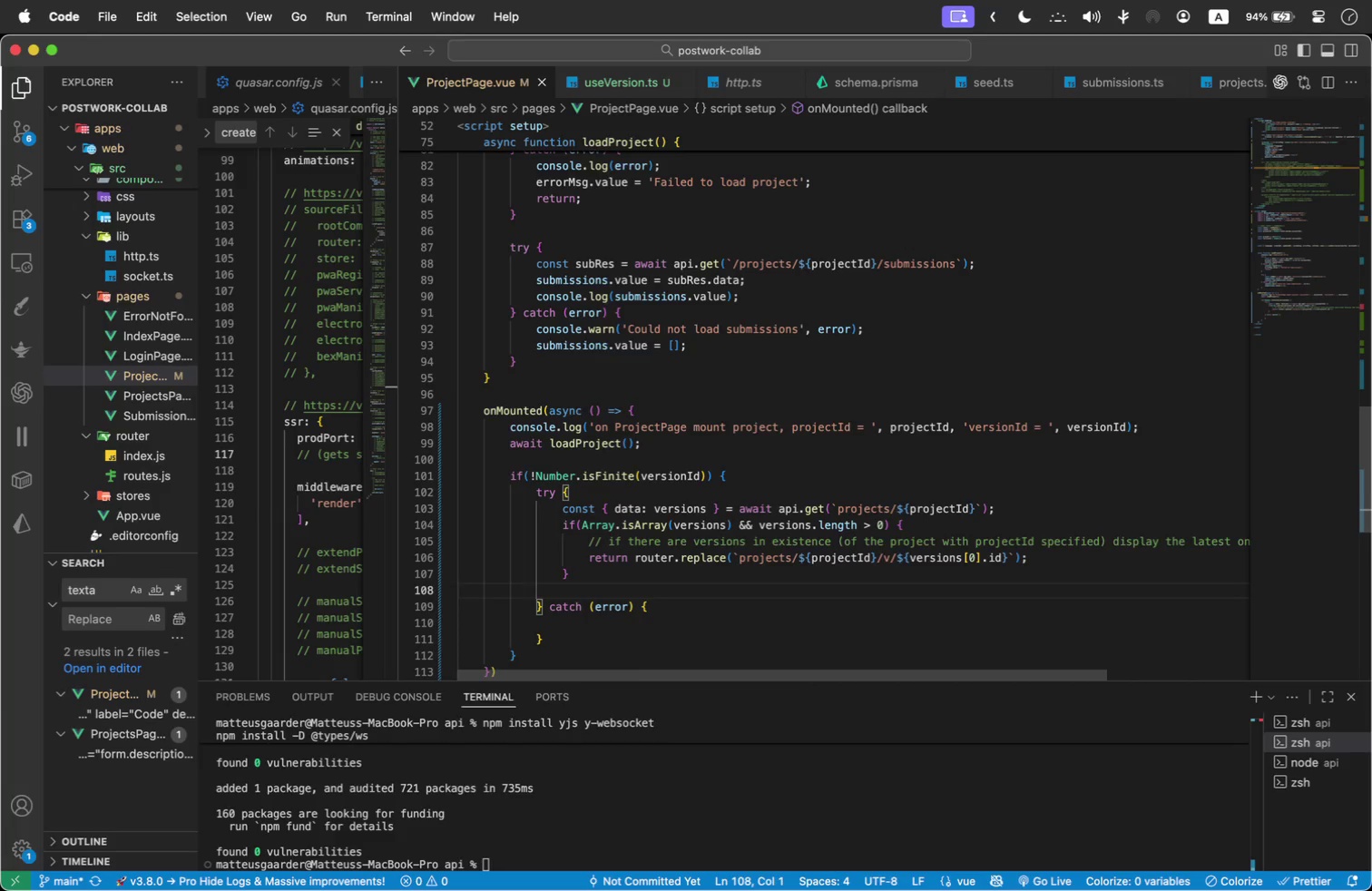 
key(ArrowLeft)
 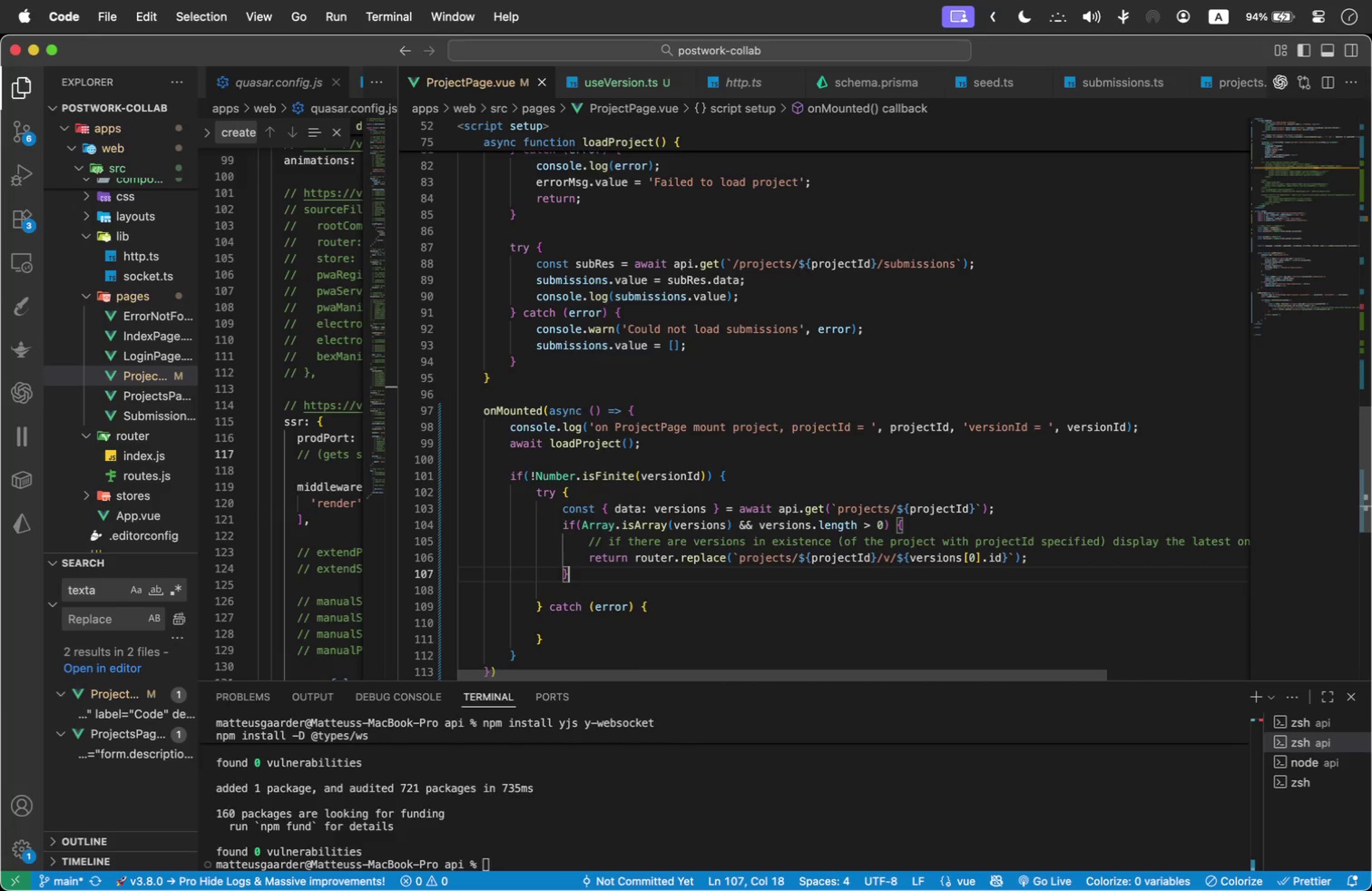 
type( else {)
 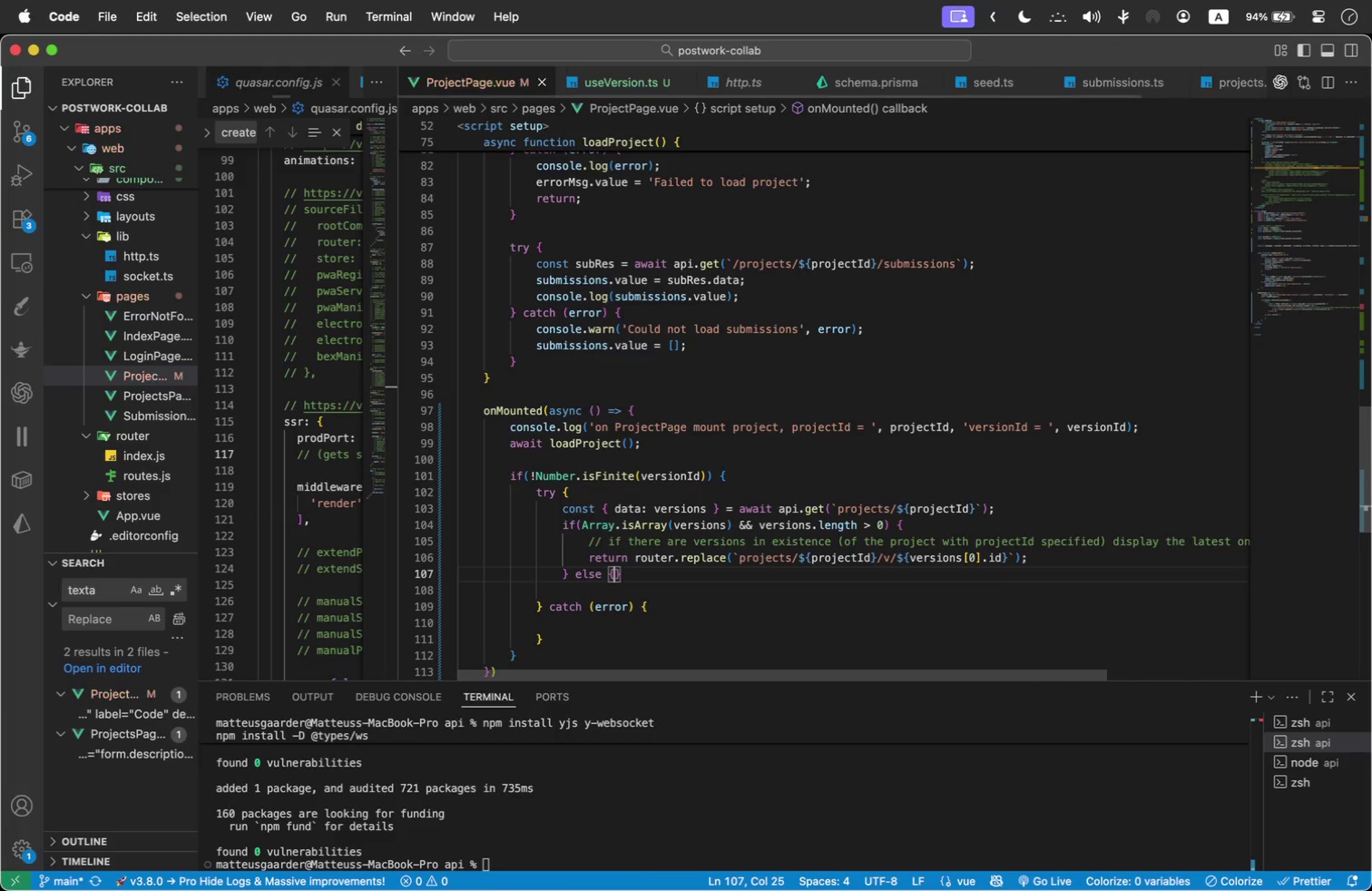 
key(Enter)
 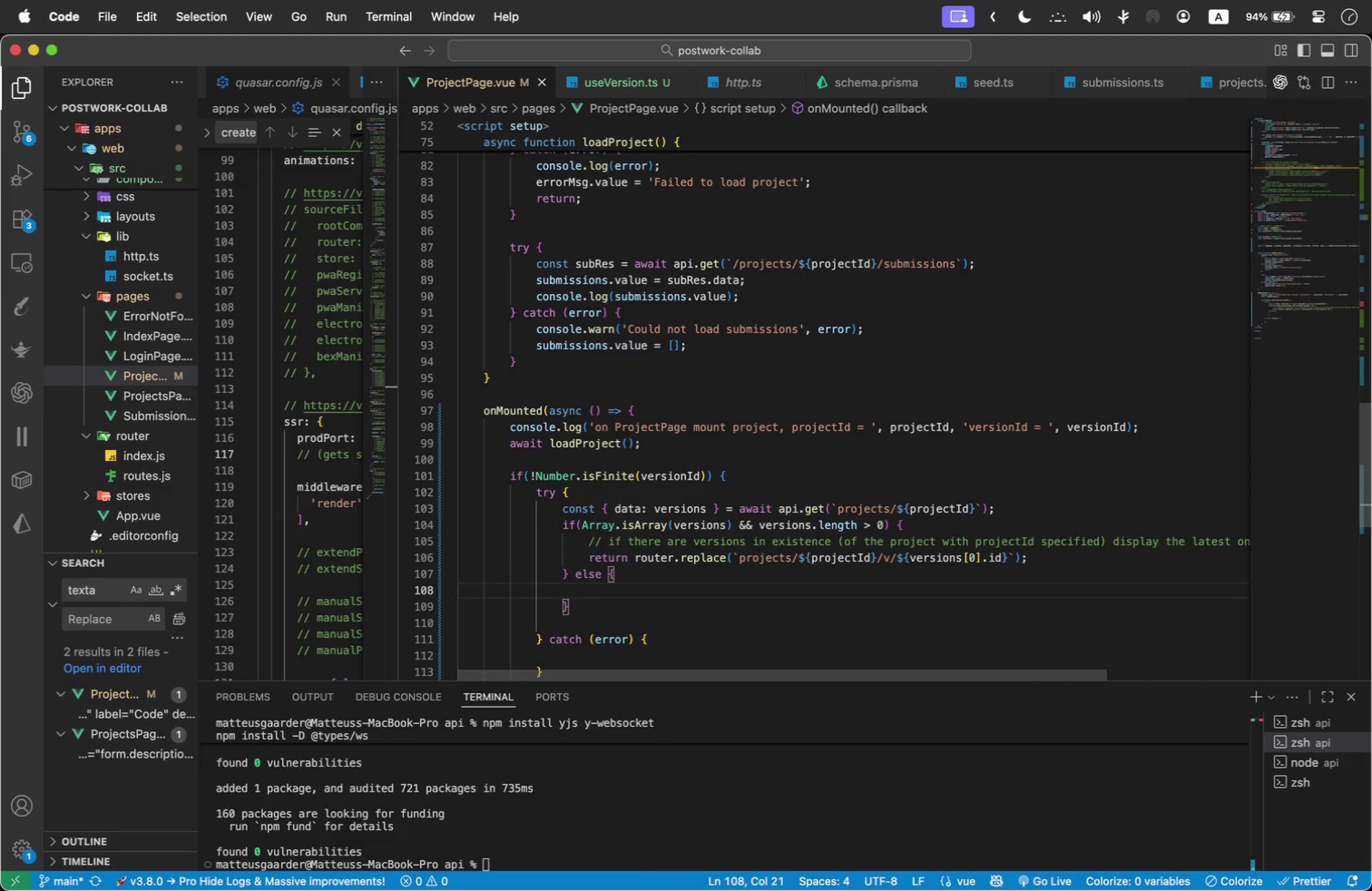 
type(const { data: created )
 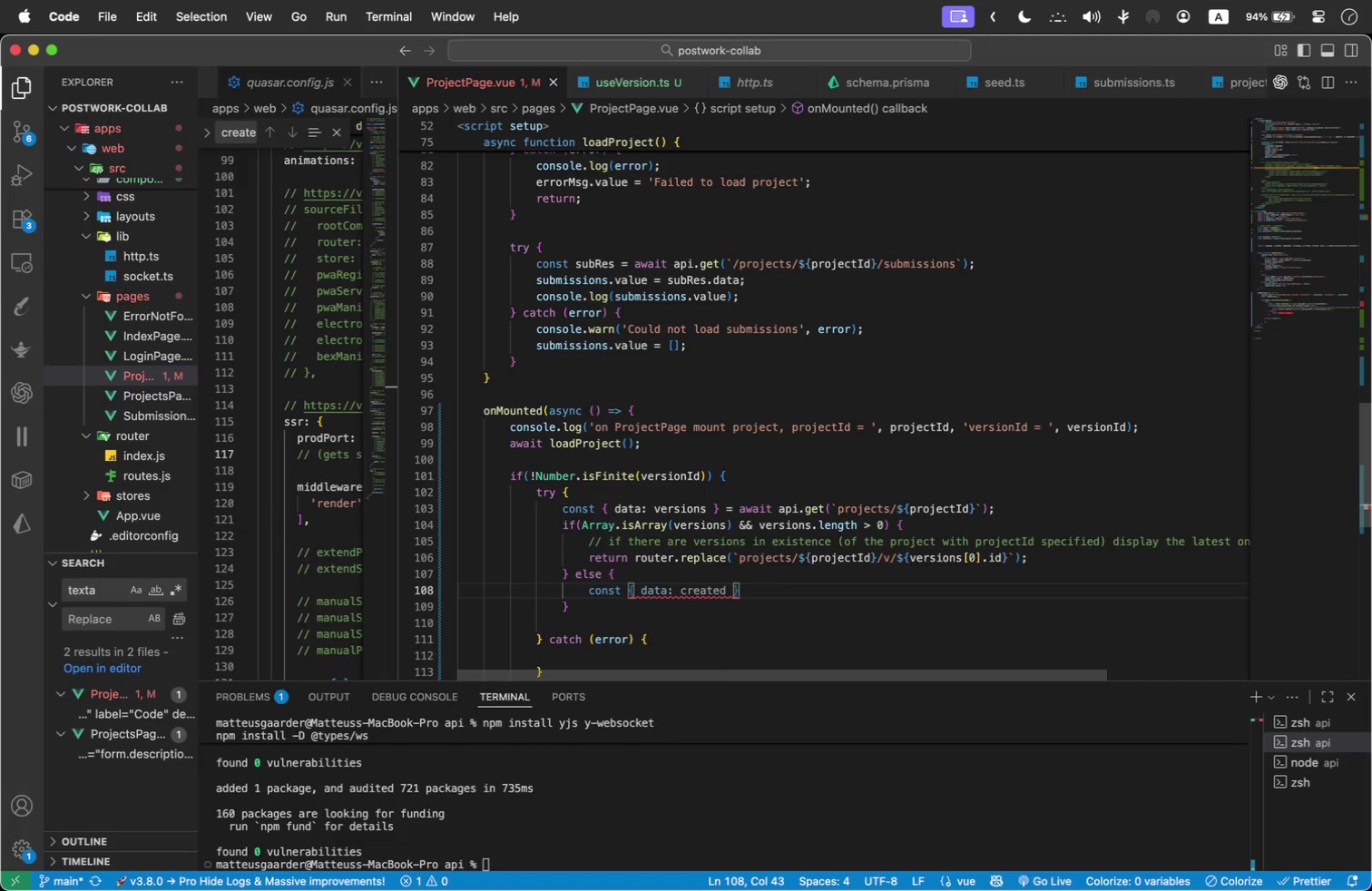 
key(ArrowRight)
 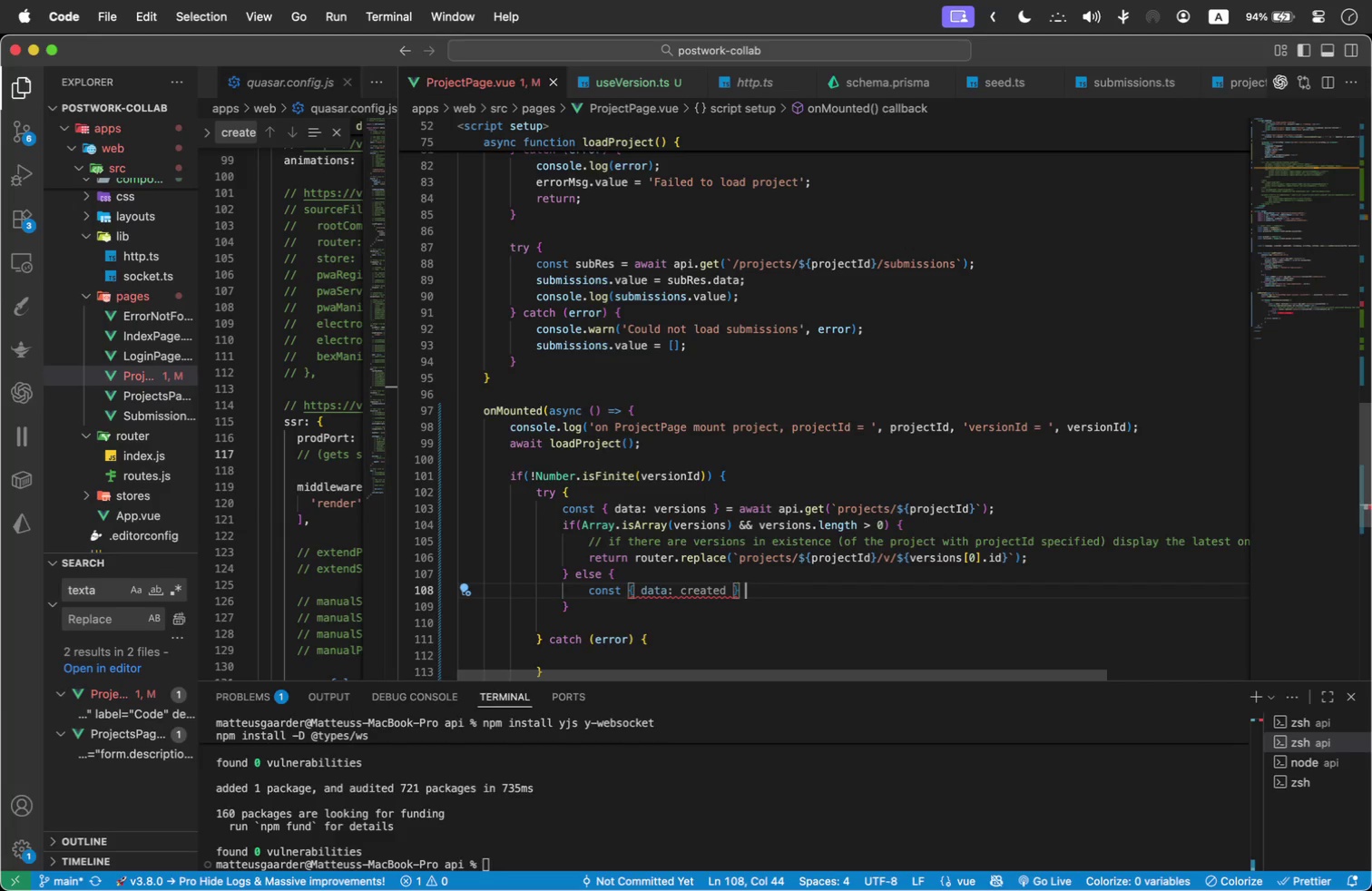 
type( = await api.post(`projects/${pro)
 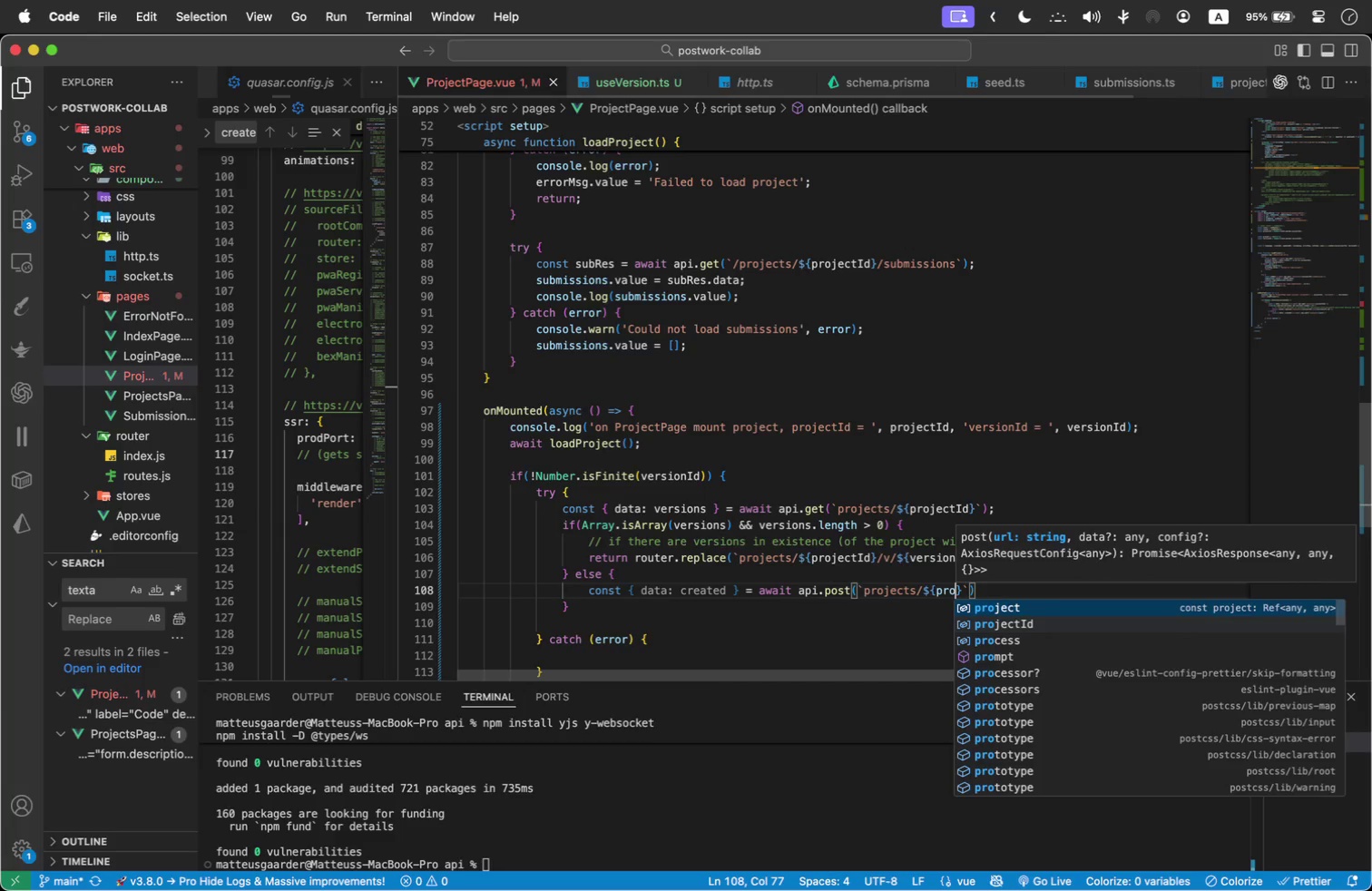 
key(ArrowDown)
 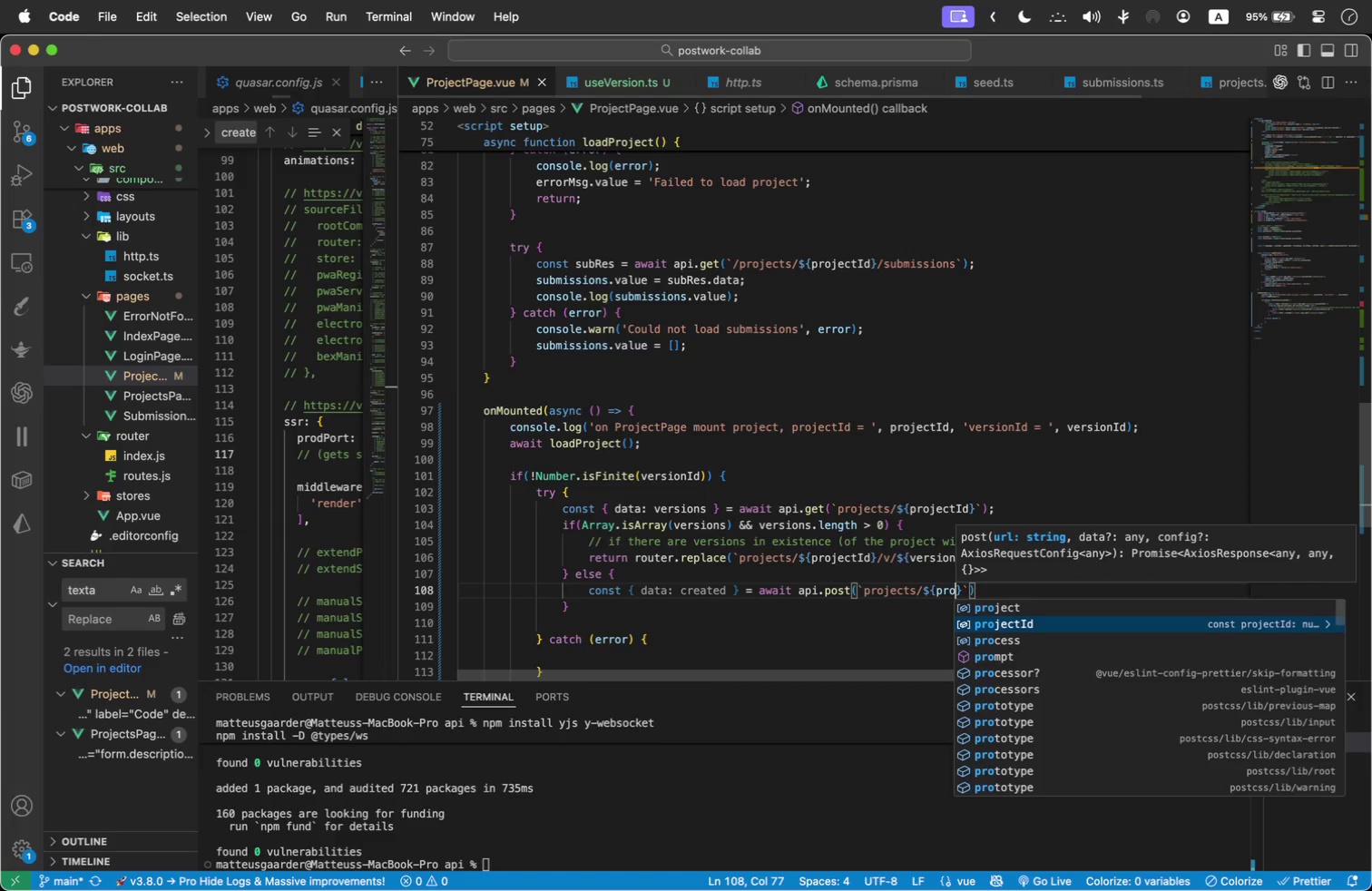 
key(Enter)
 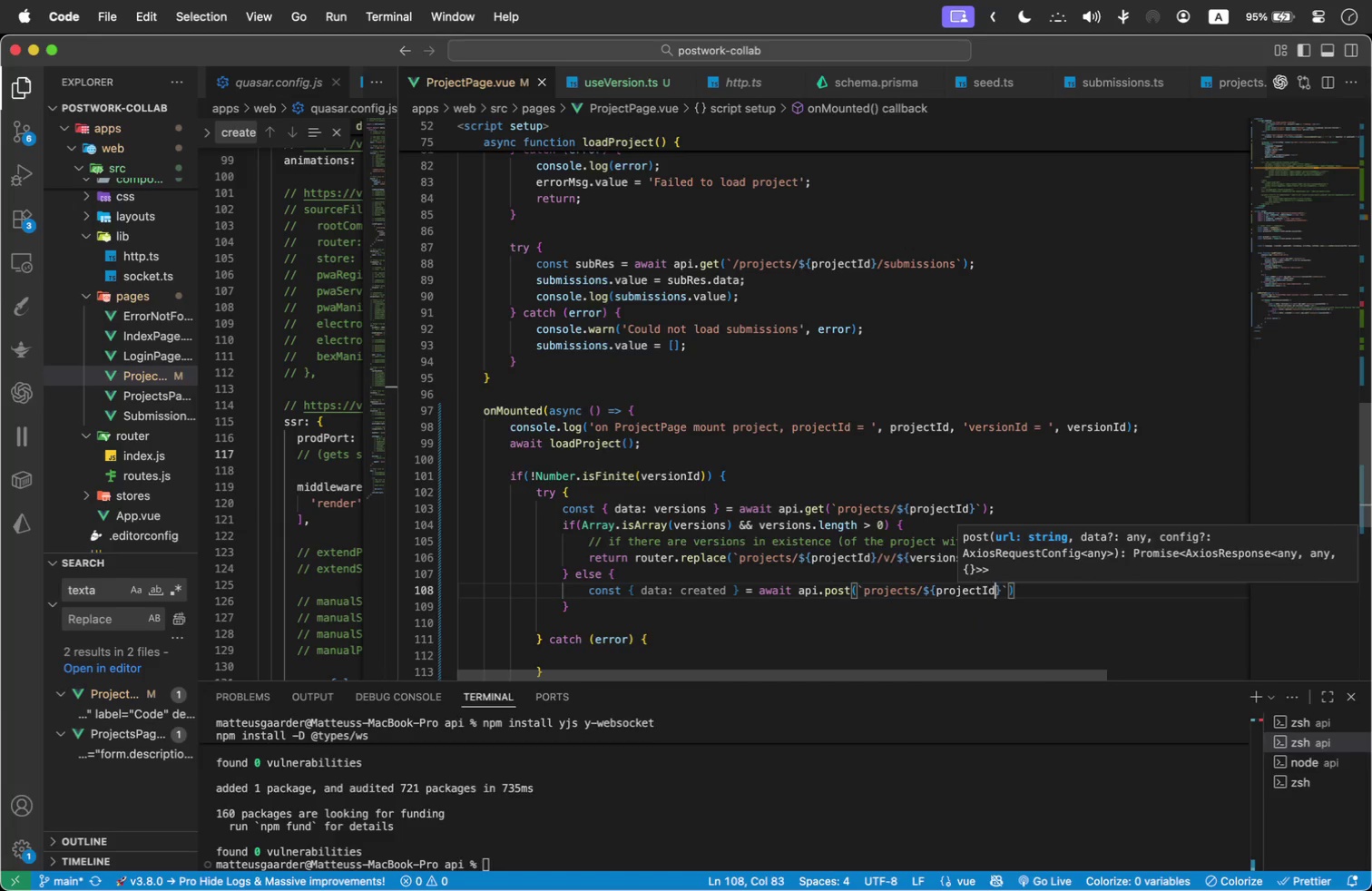 
type(/v/${created.id)
 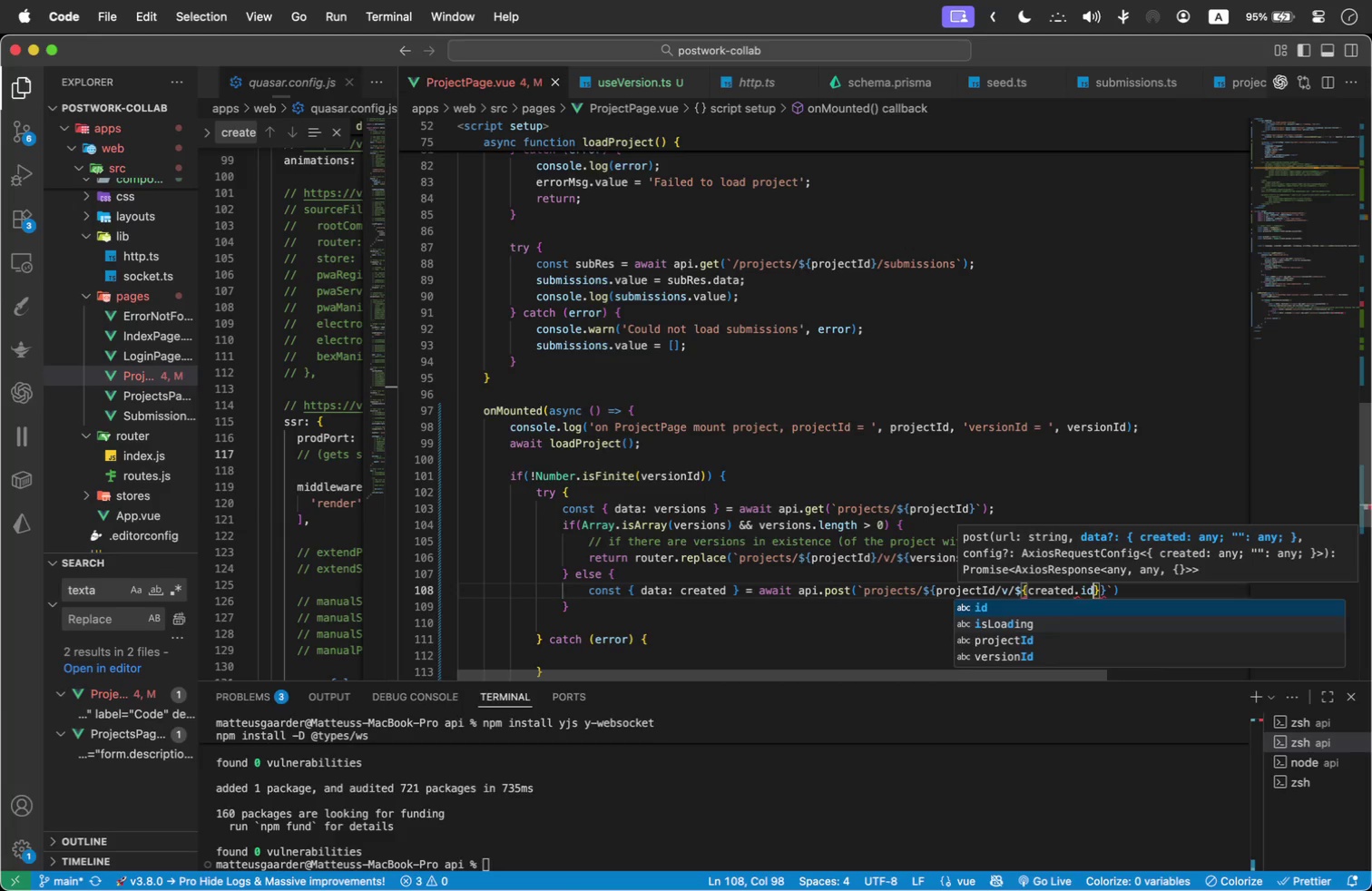 
key(Enter)
 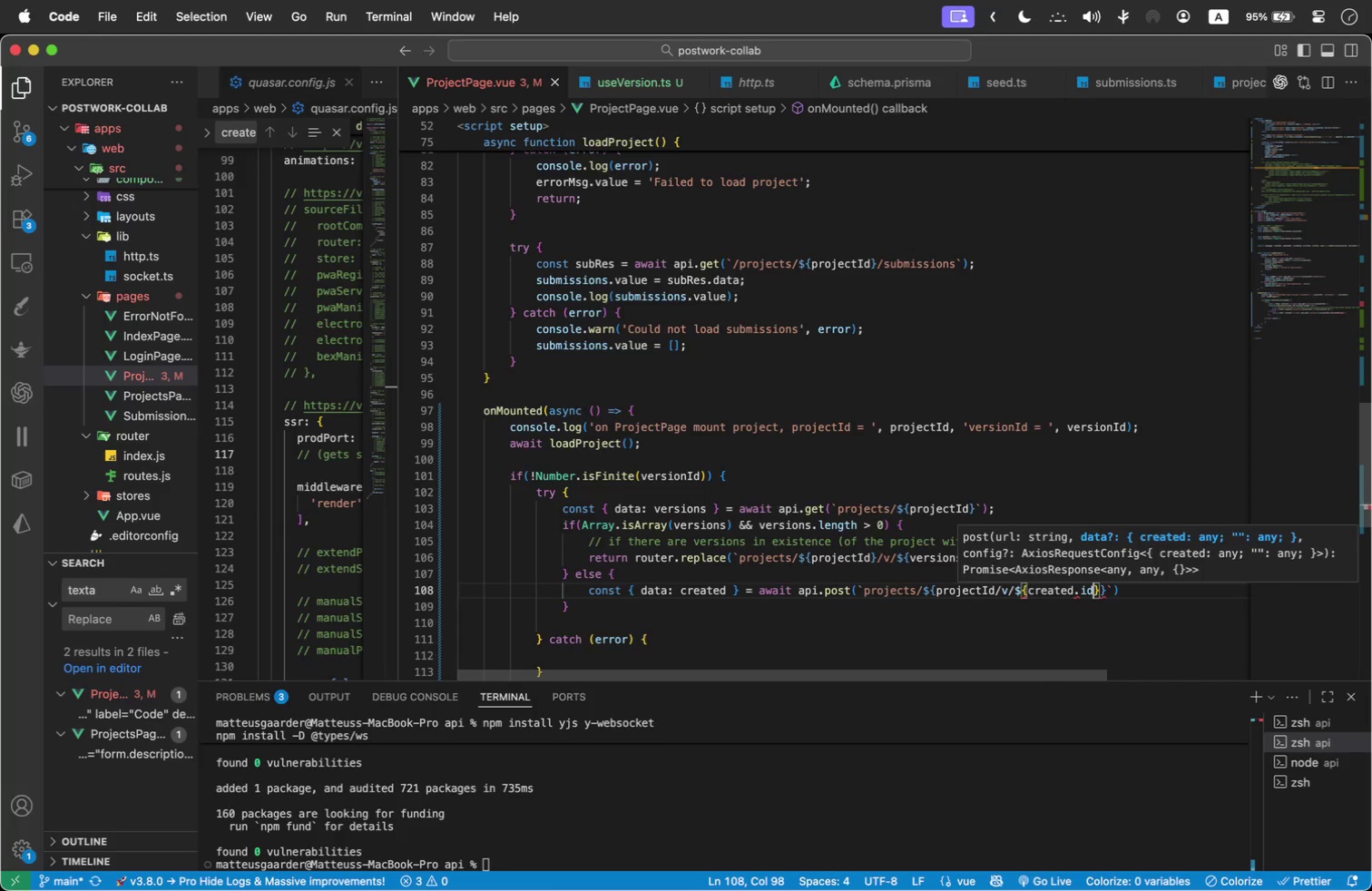 
key(ArrowRight)
 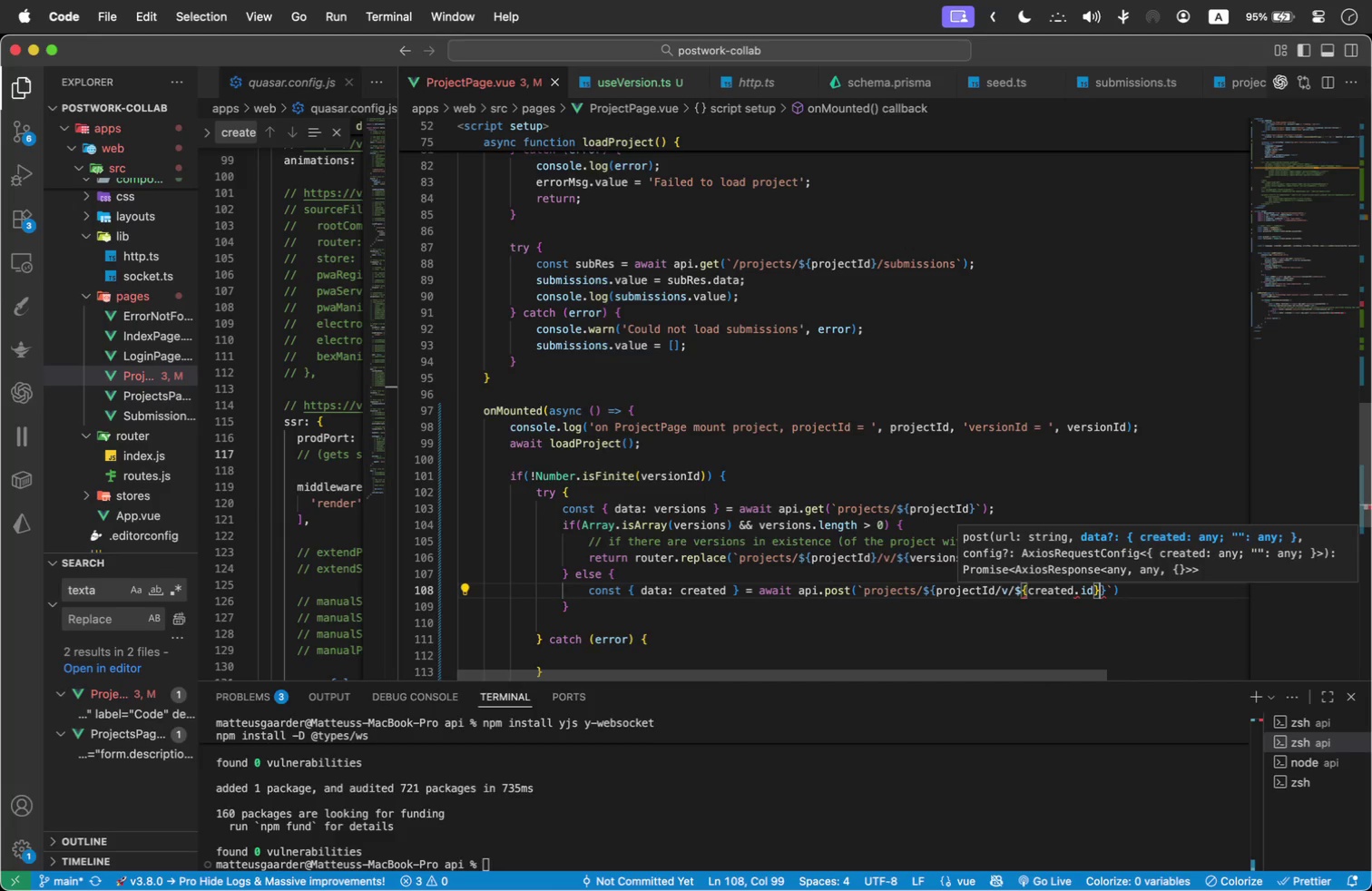 
key(Shift+ArrowRight)
 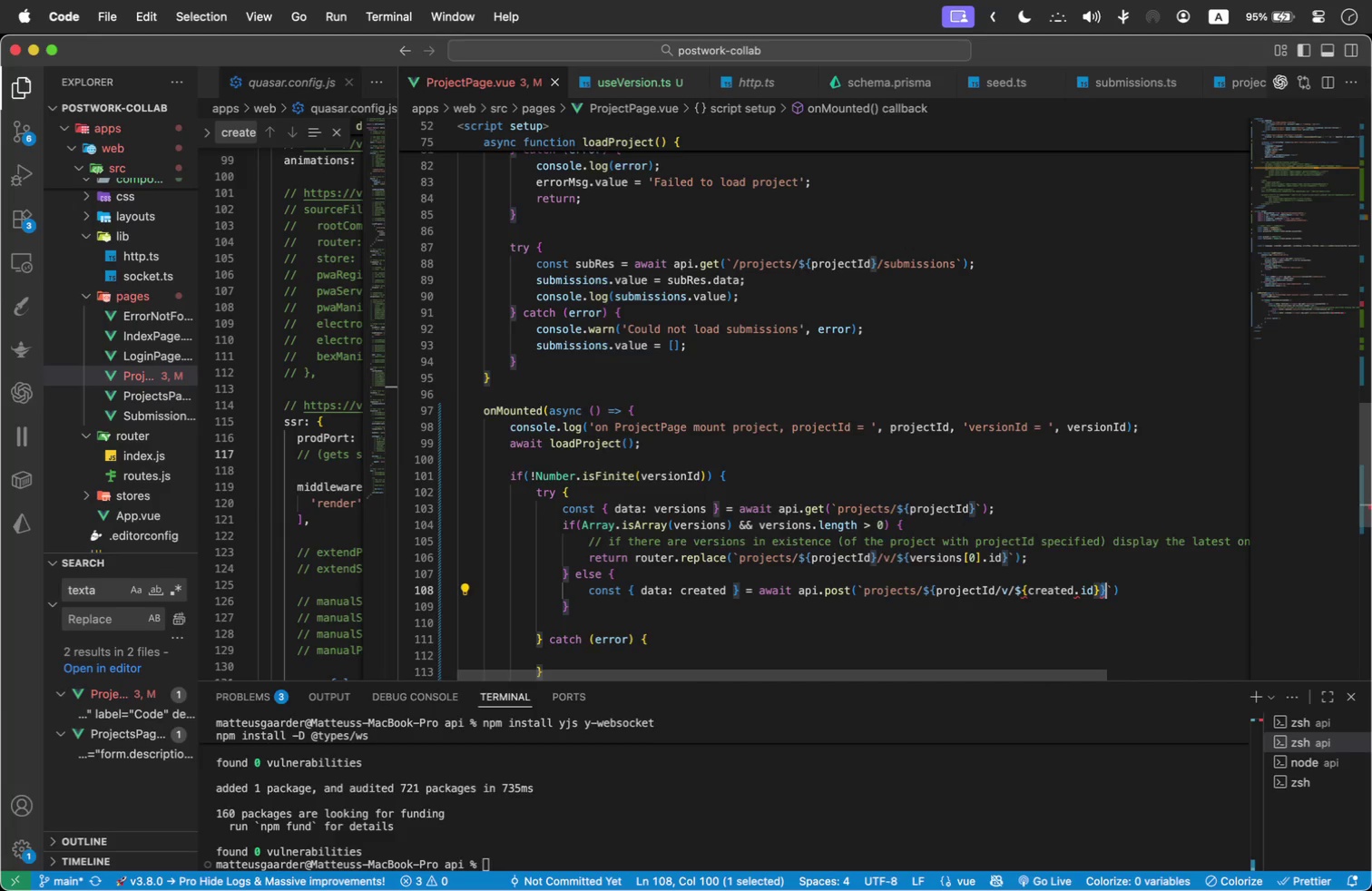 
key(Backspace)
 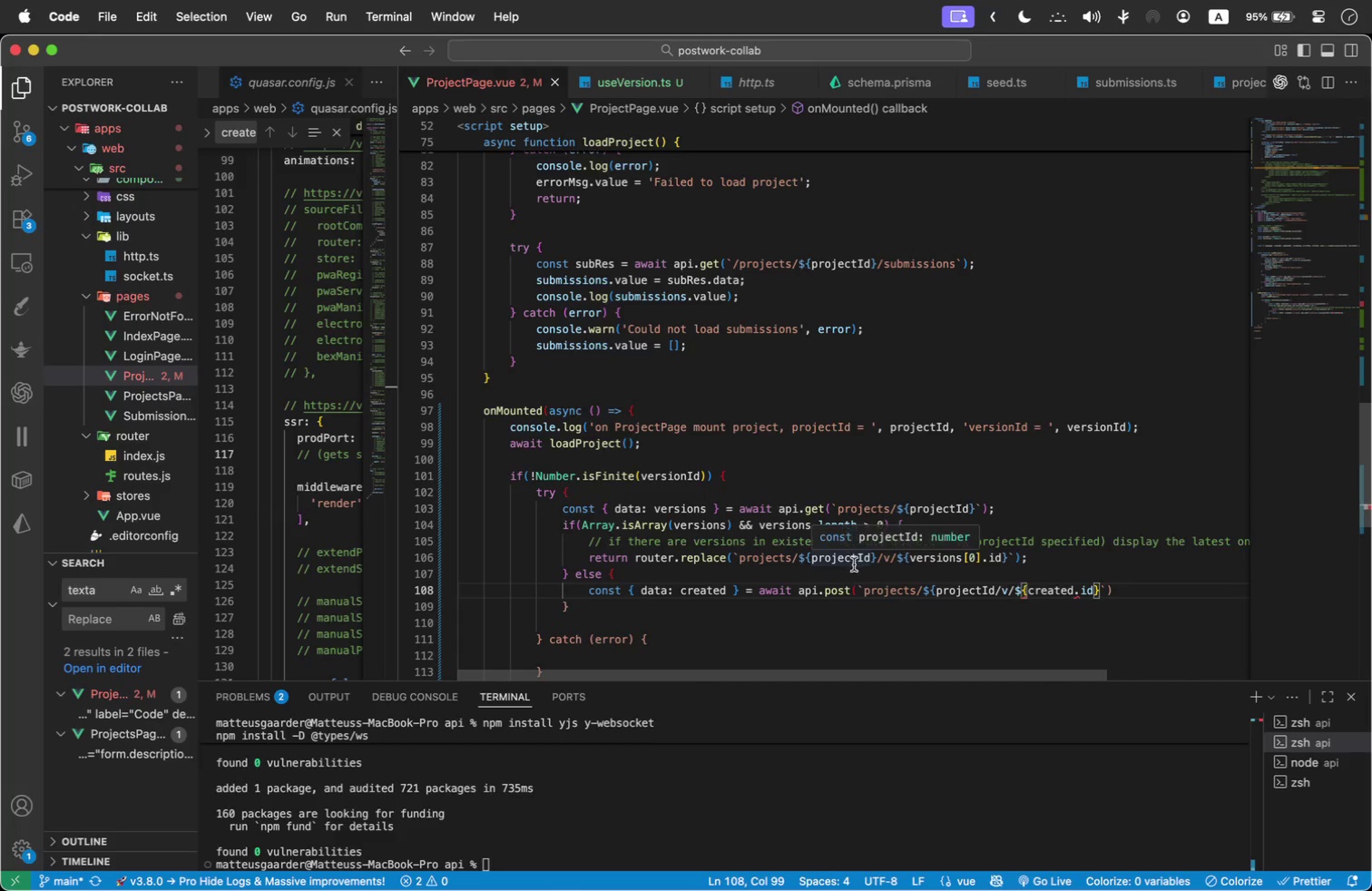 
wait(19.58)
 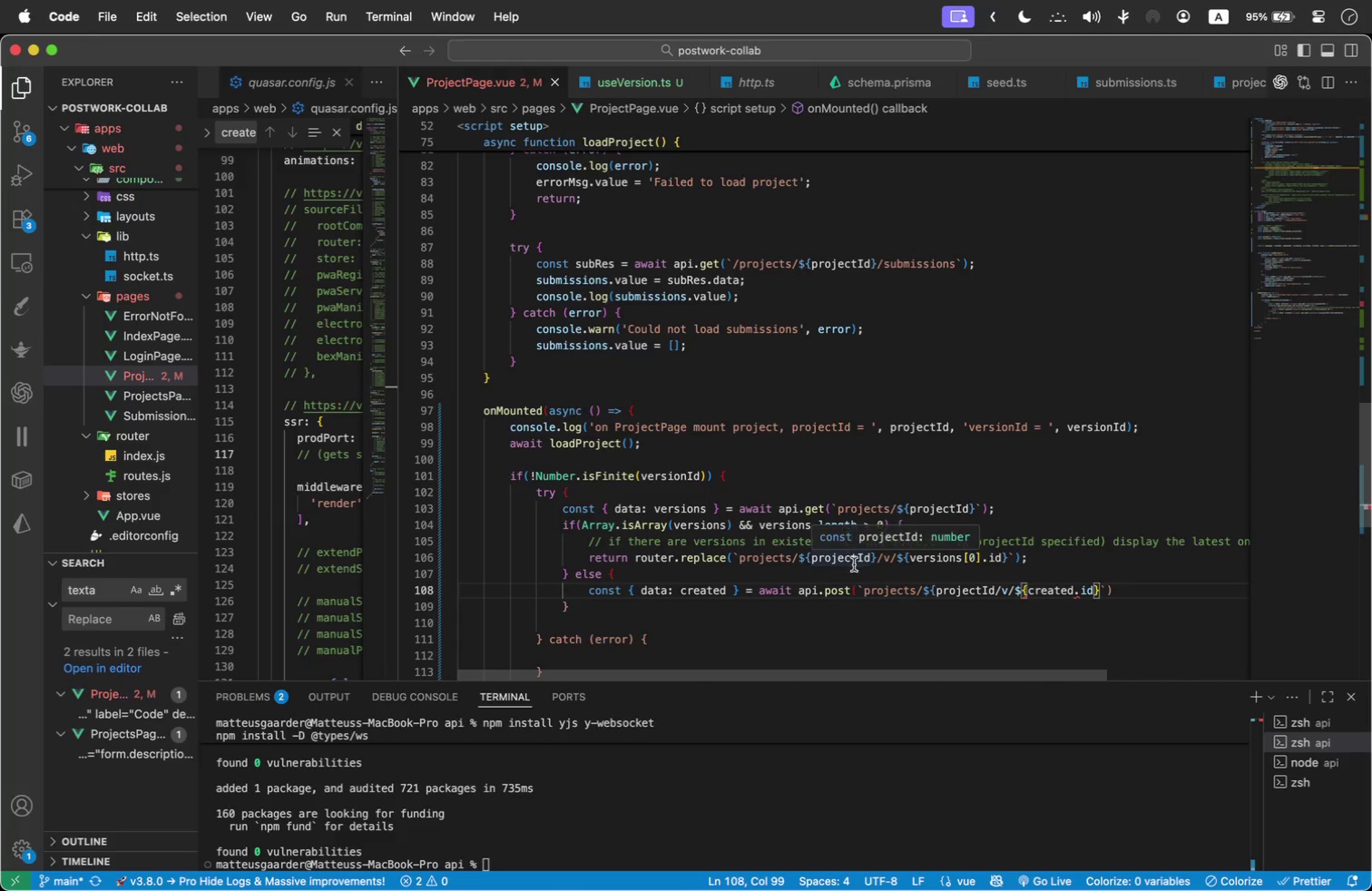 
mouse_move([988, 593])
 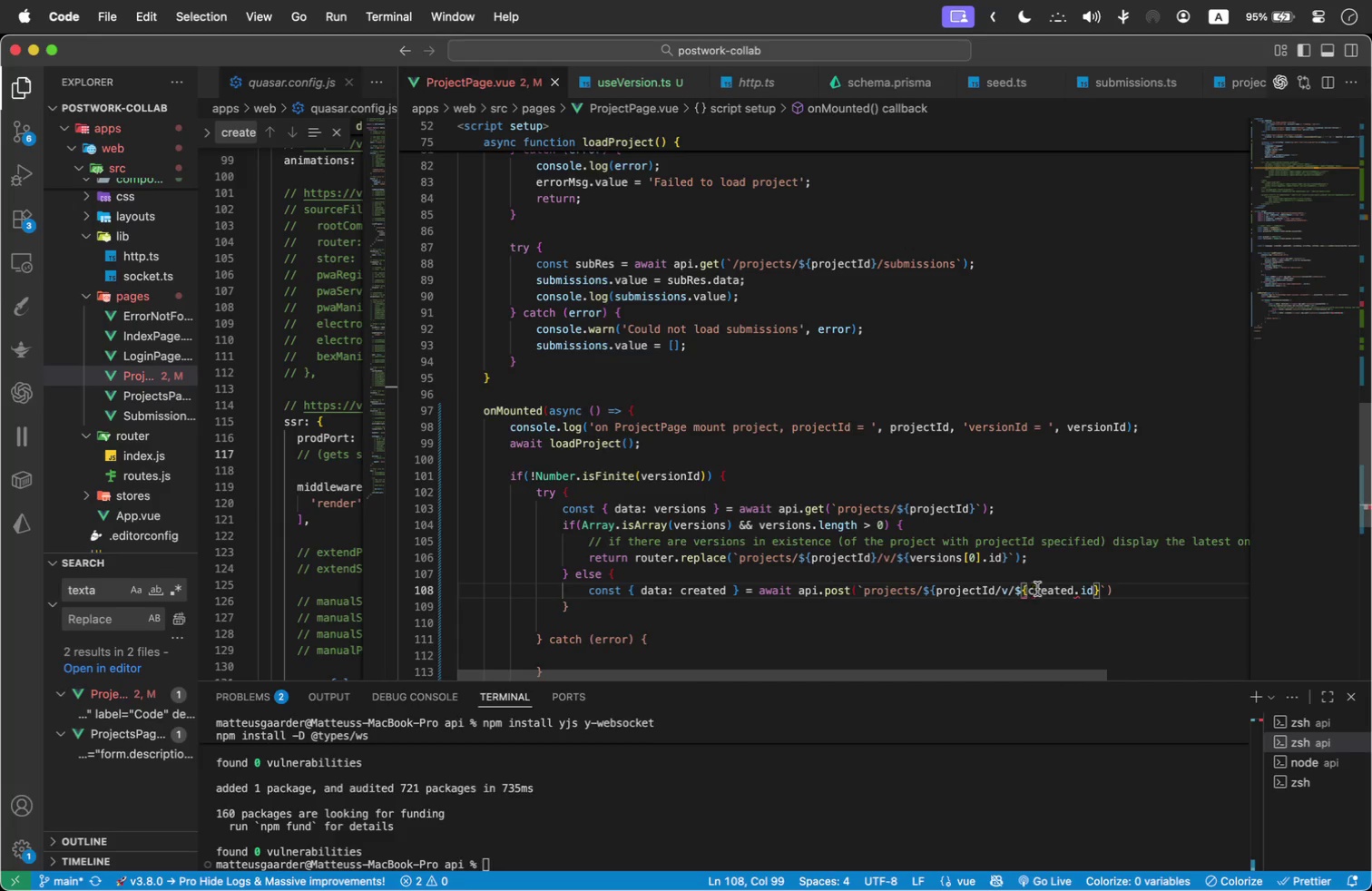 
left_click_drag(start_coordinate=[1102, 592], to_coordinate=[1029, 589])
 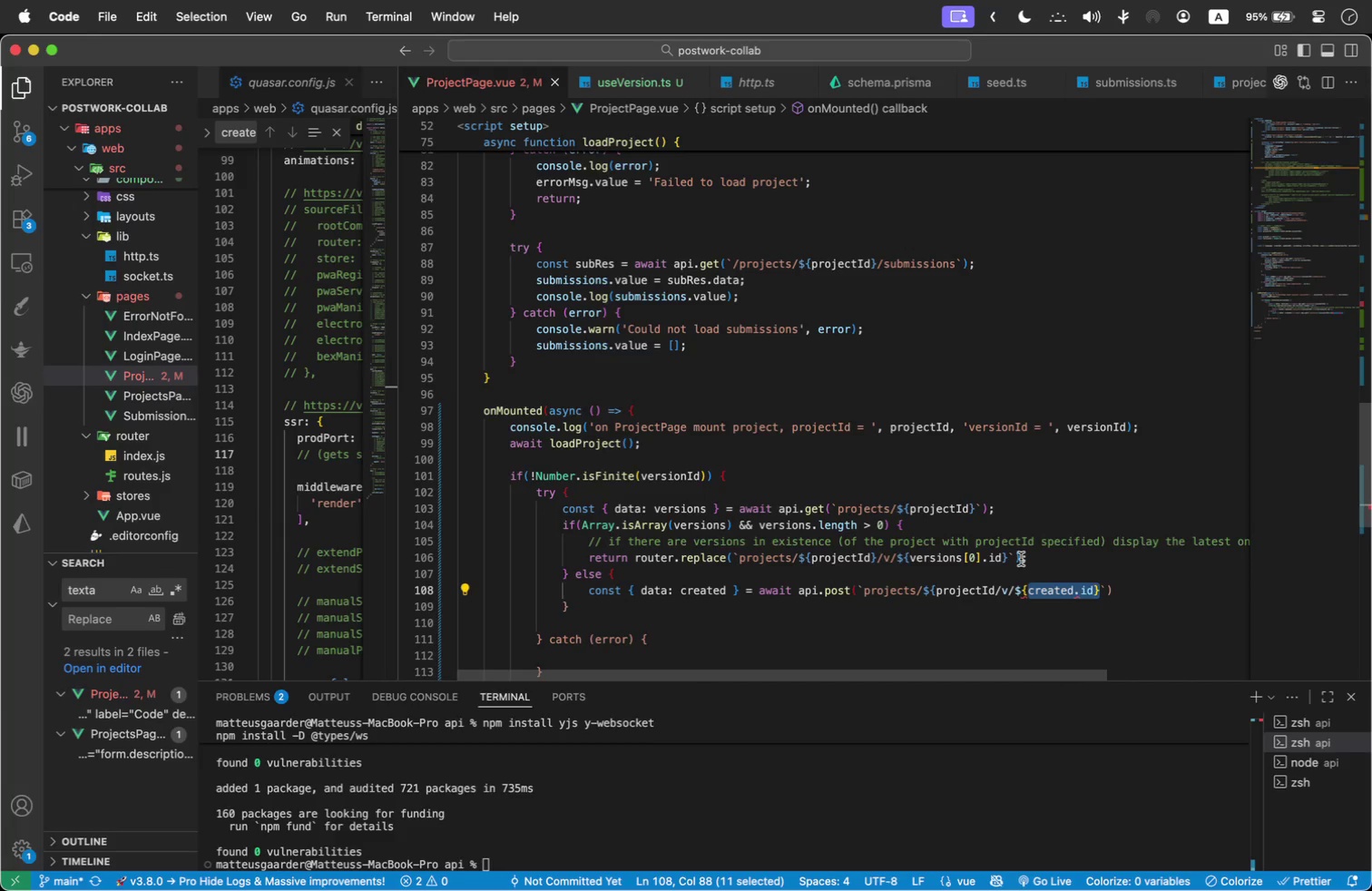 
key(Backspace)
 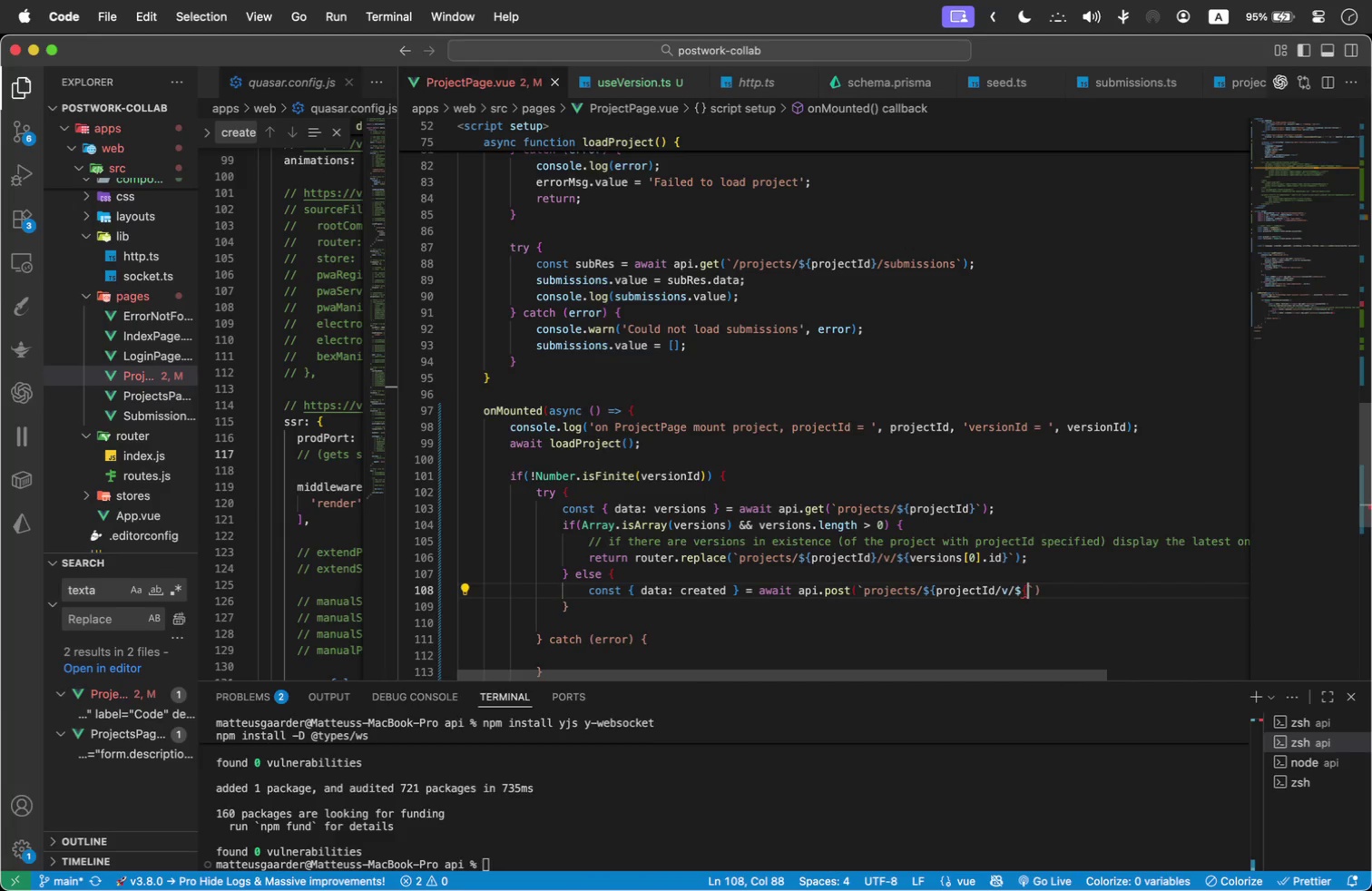 
key(Backspace)
 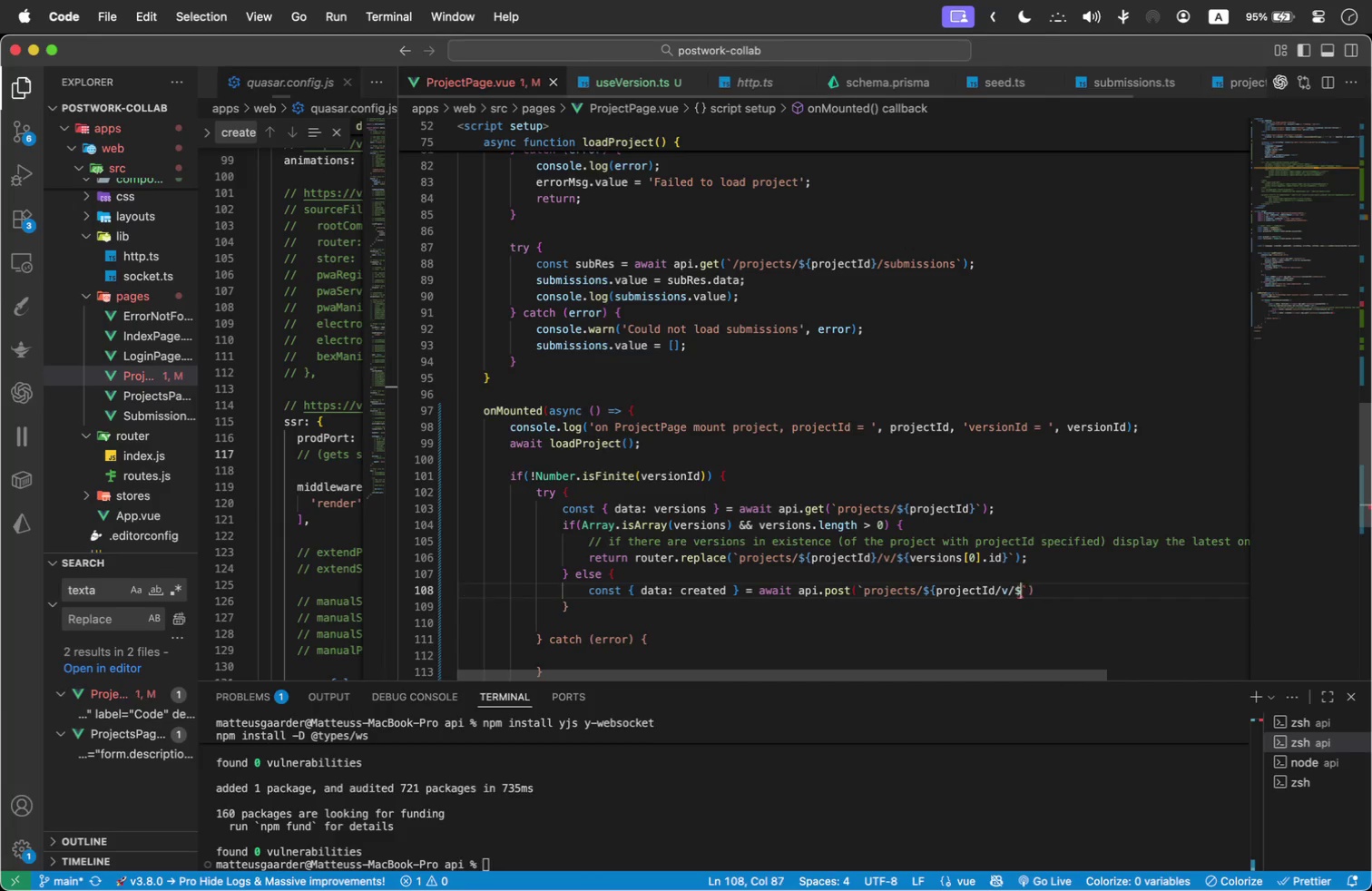 
key(Backspace)
 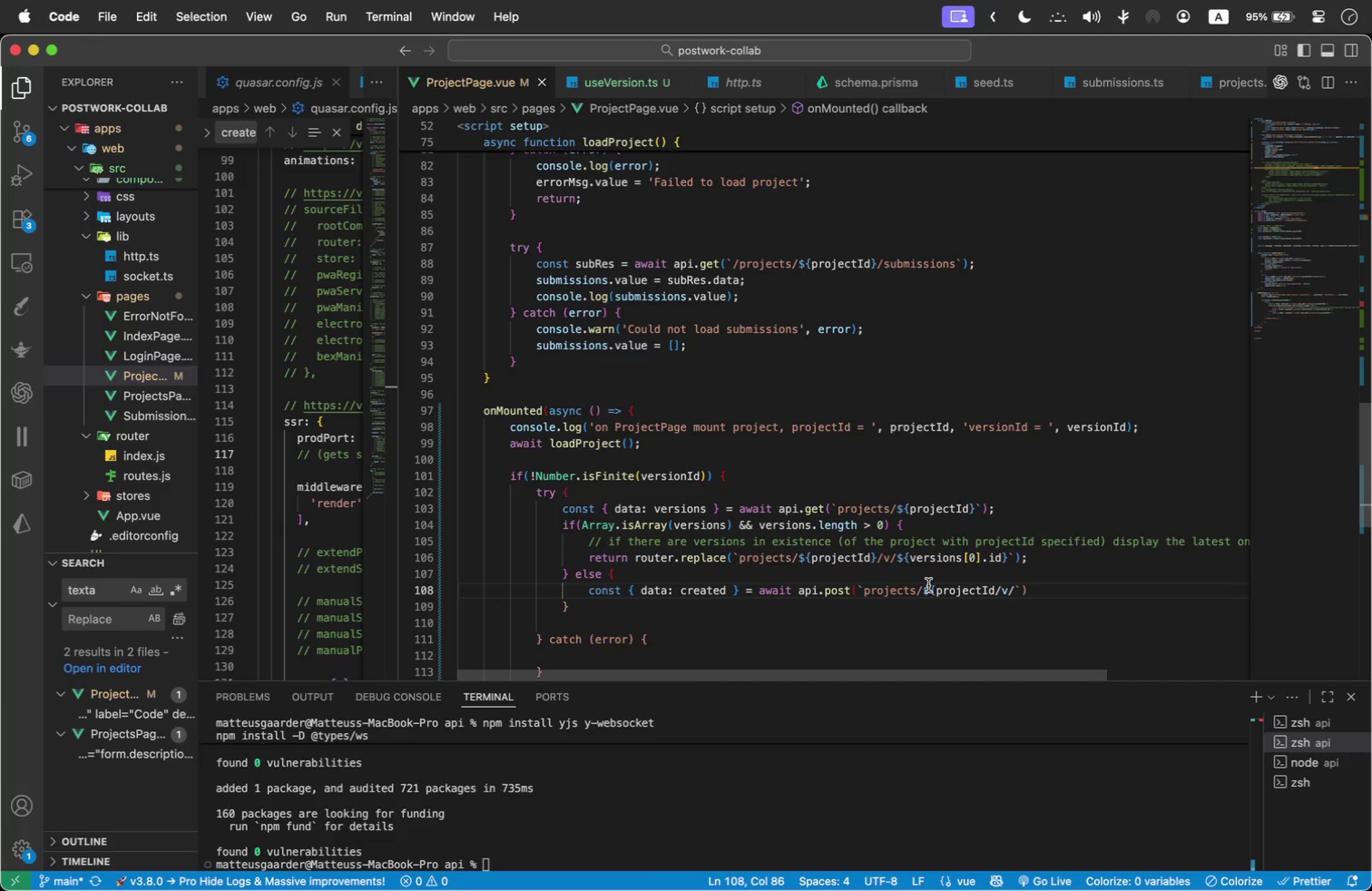 
left_click_drag(start_coordinate=[859, 586], to_coordinate=[1020, 588])
 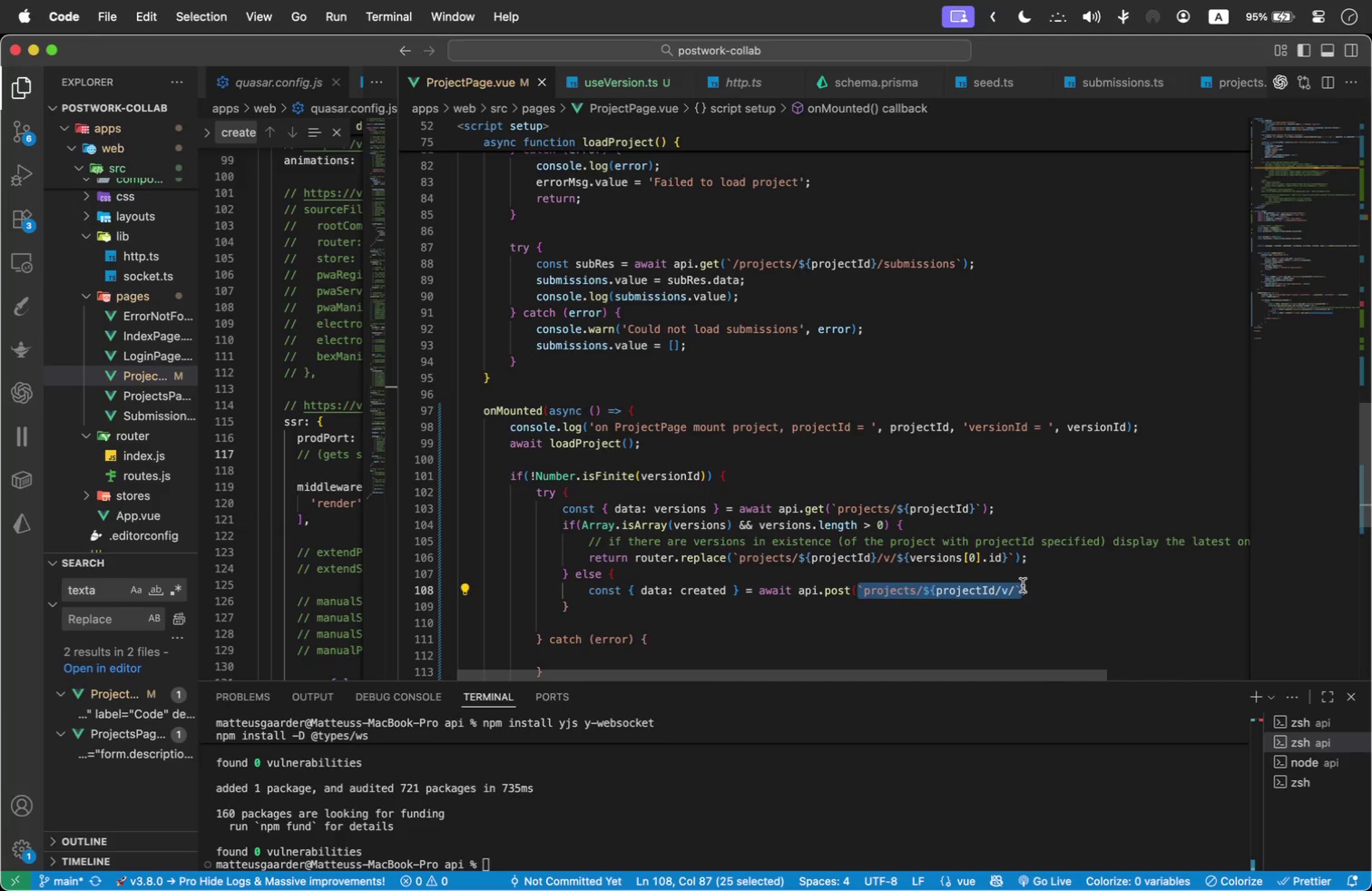 
key(Backspace)
 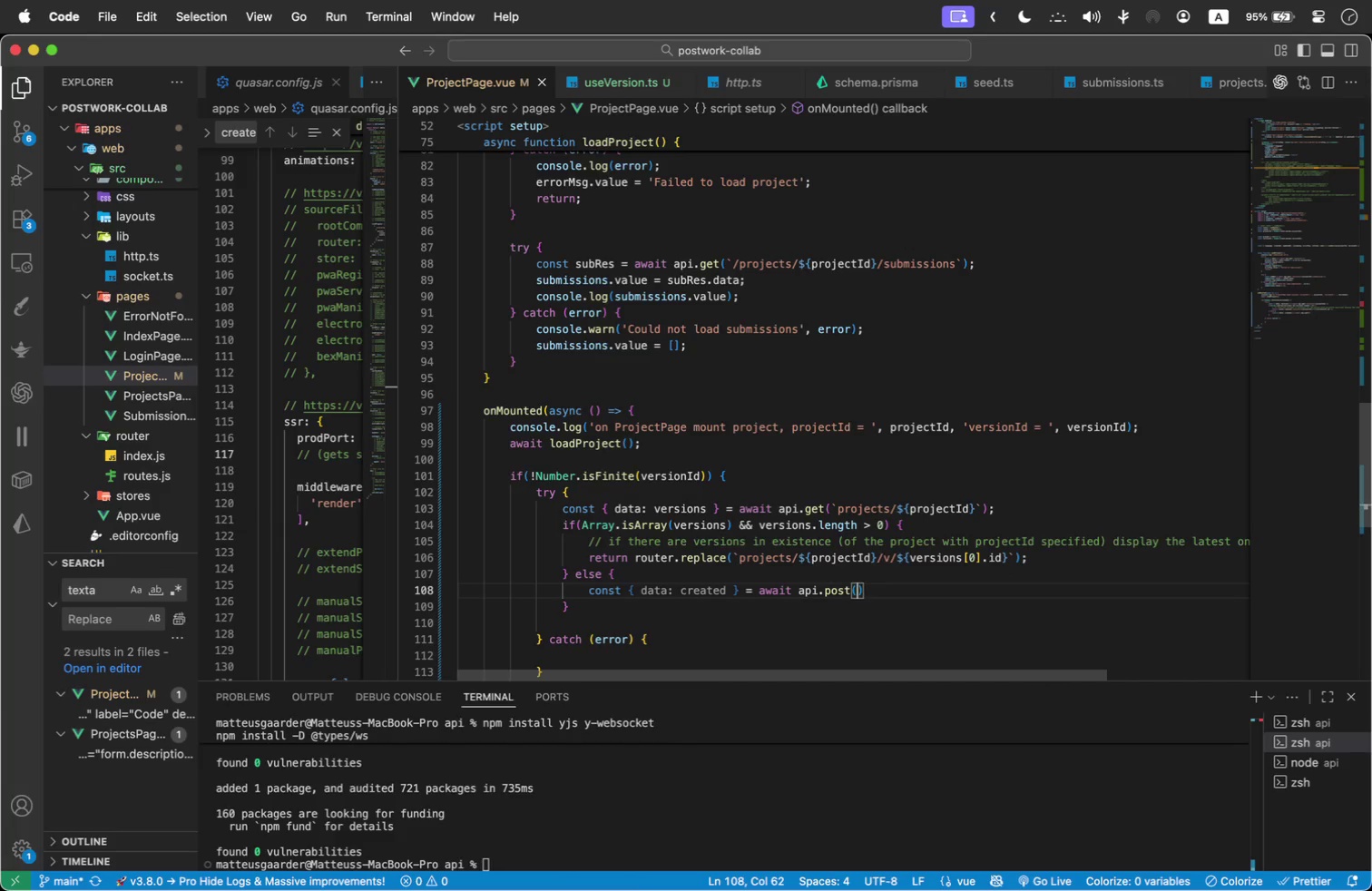 
wait(6.6)
 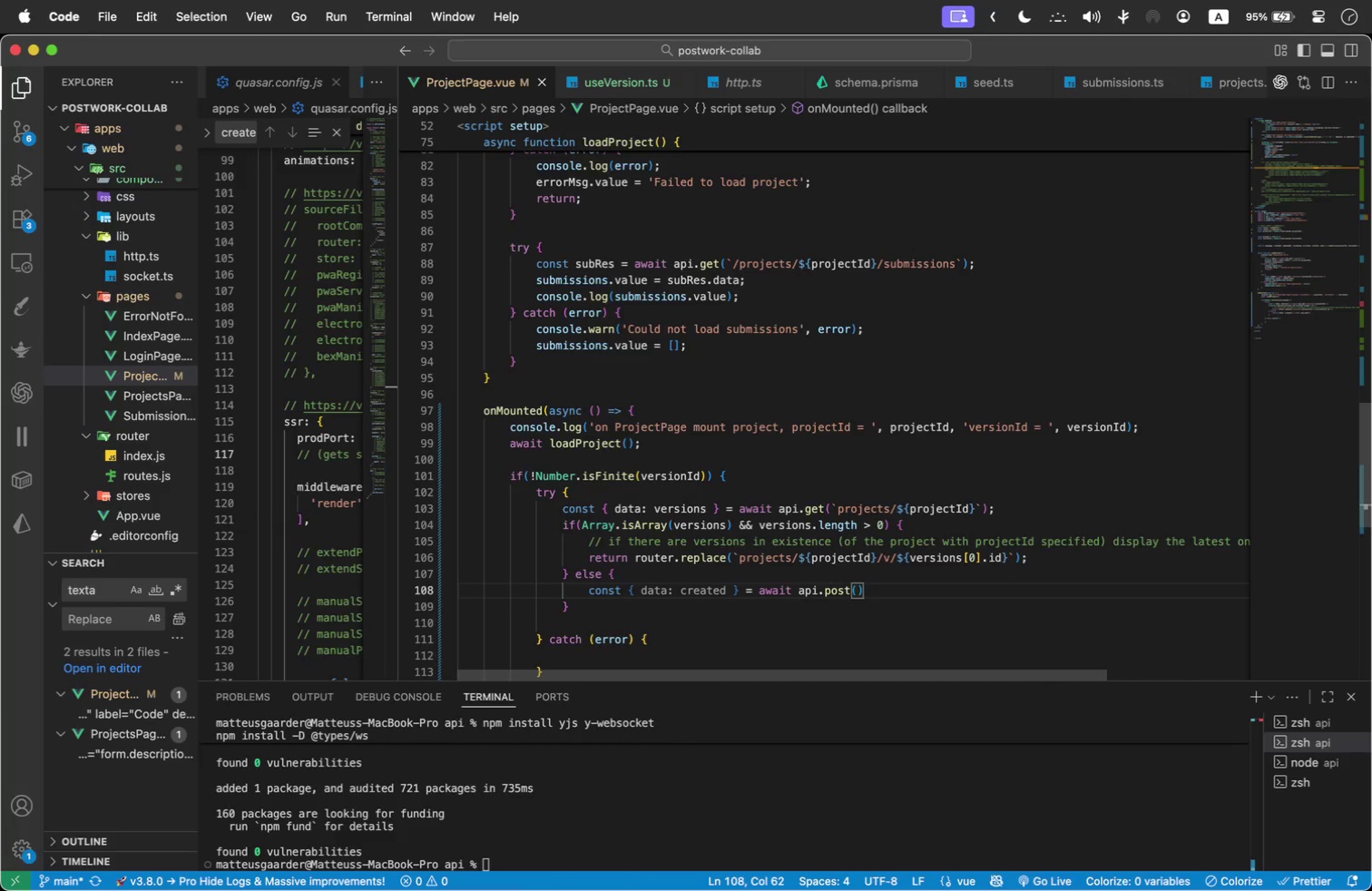 
type(`project/${pro)
 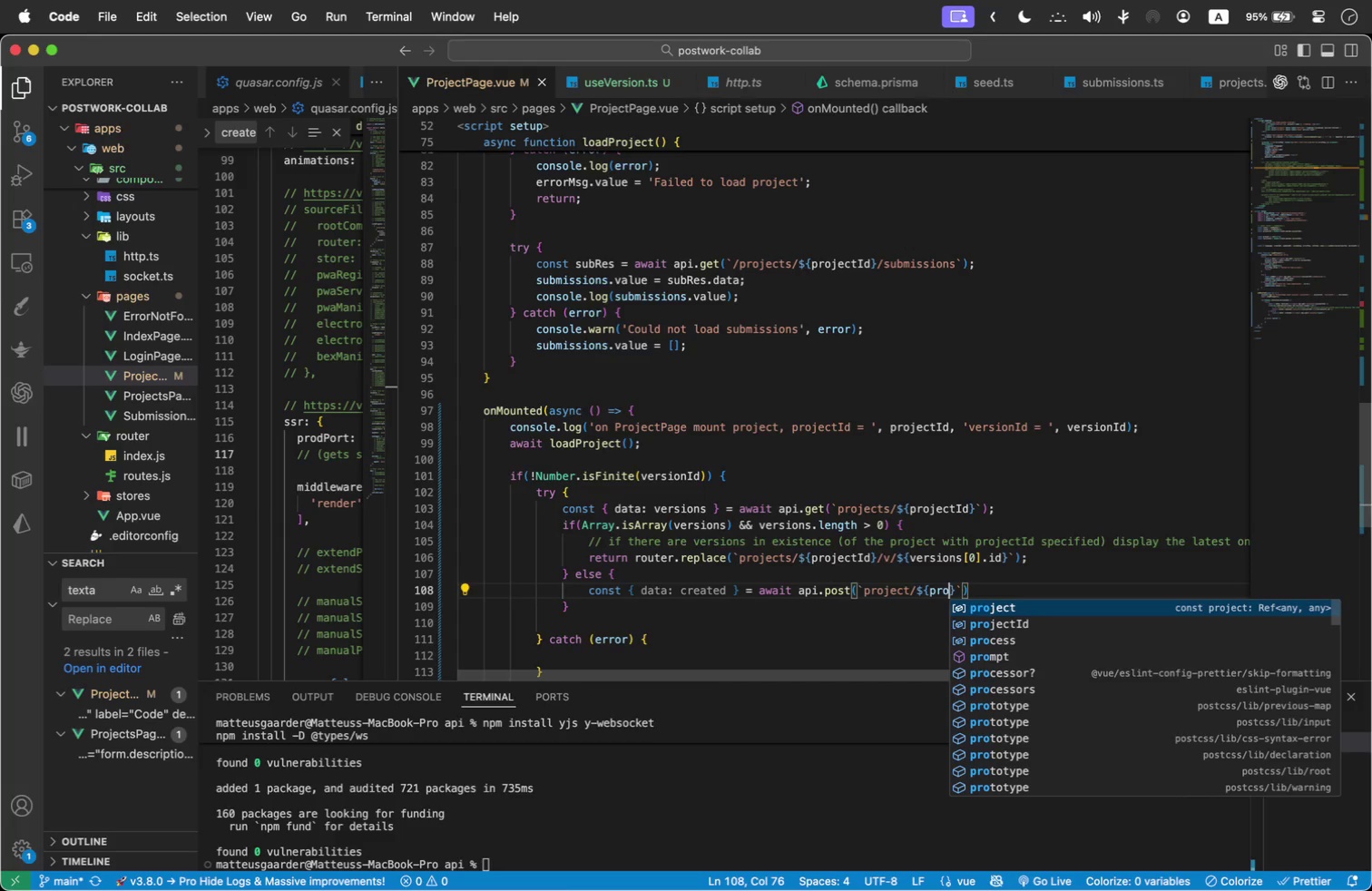 
key(ArrowDown)
 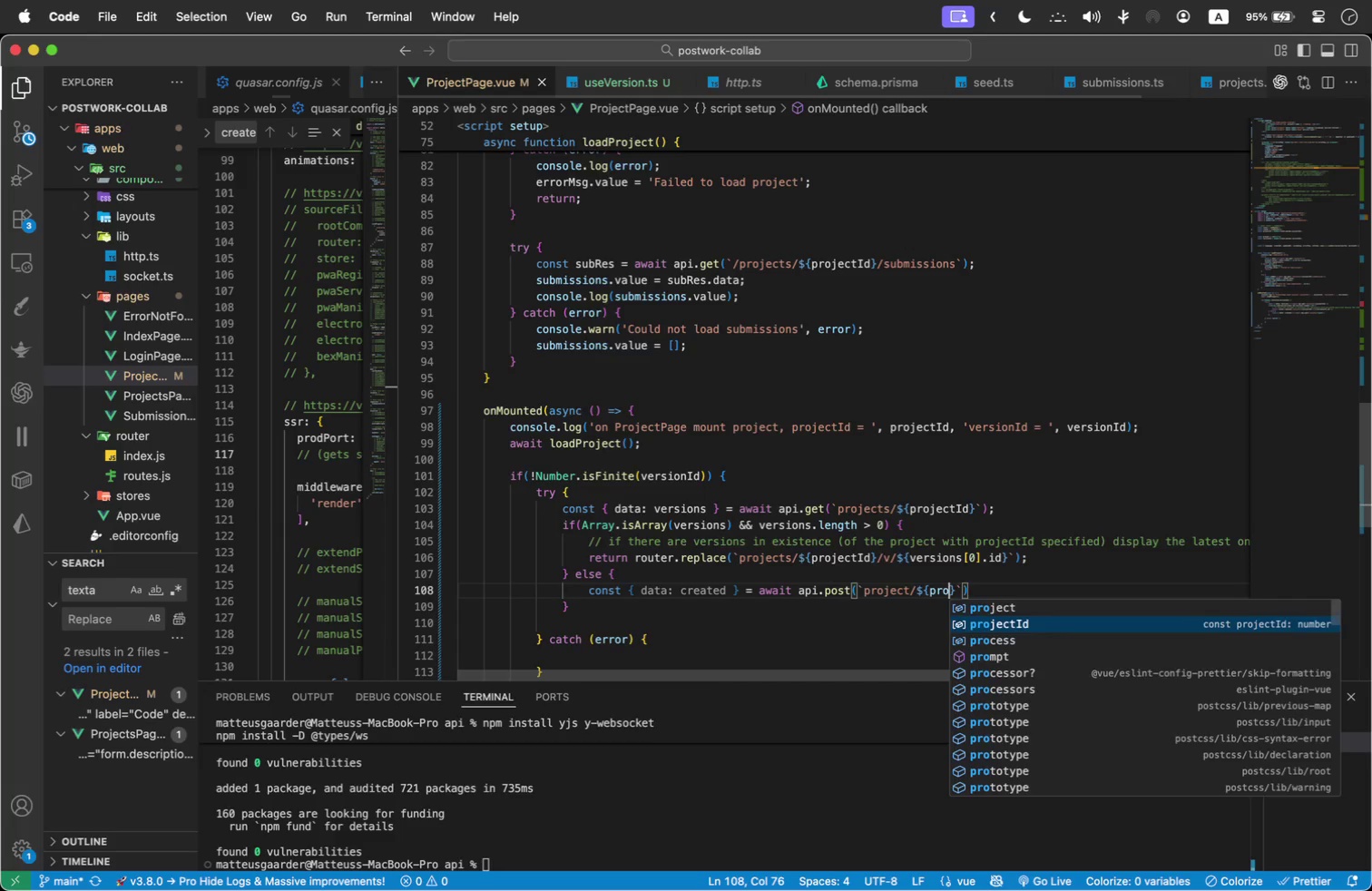 
key(Enter)
 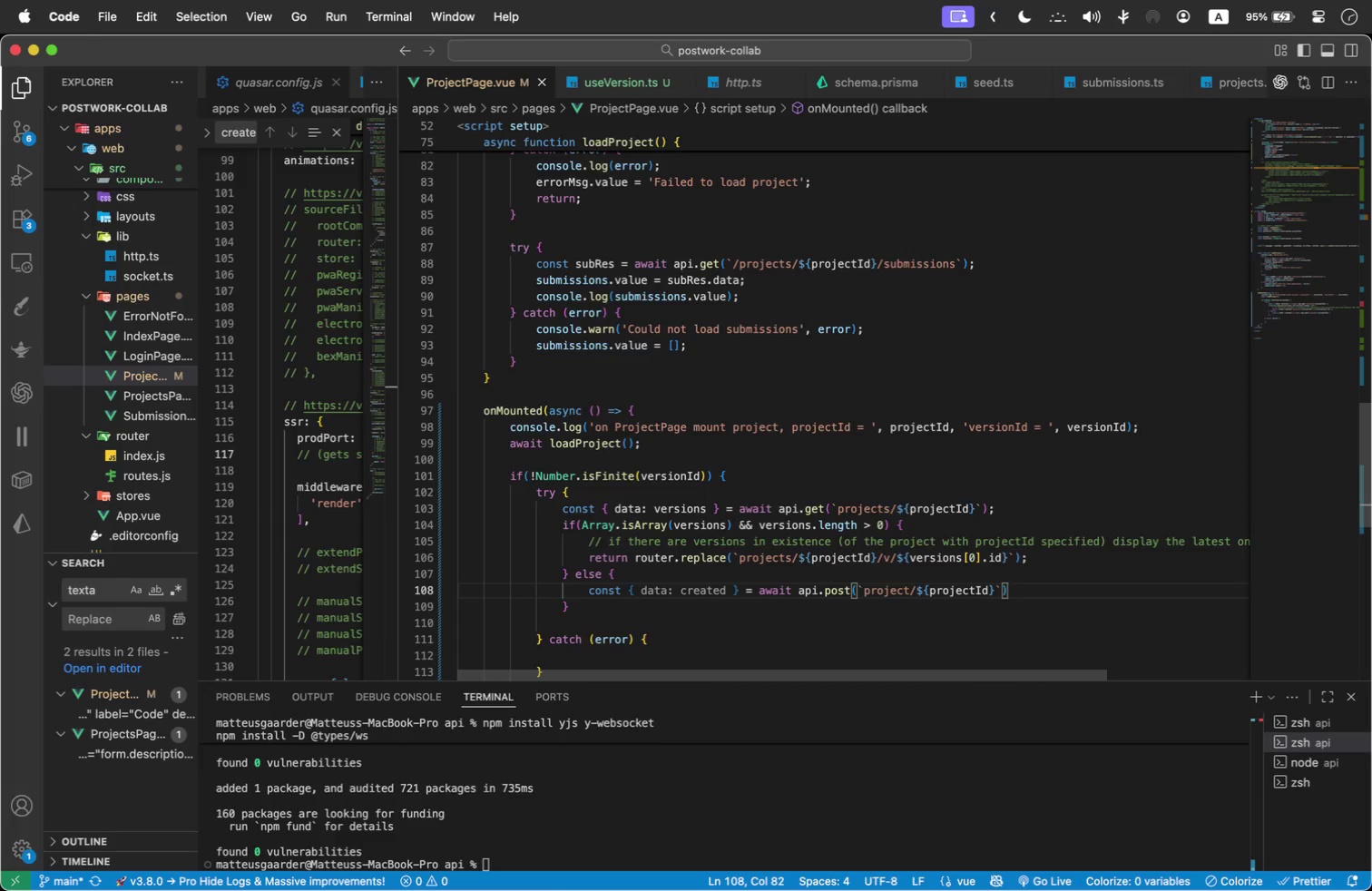 
key(ArrowRight)
 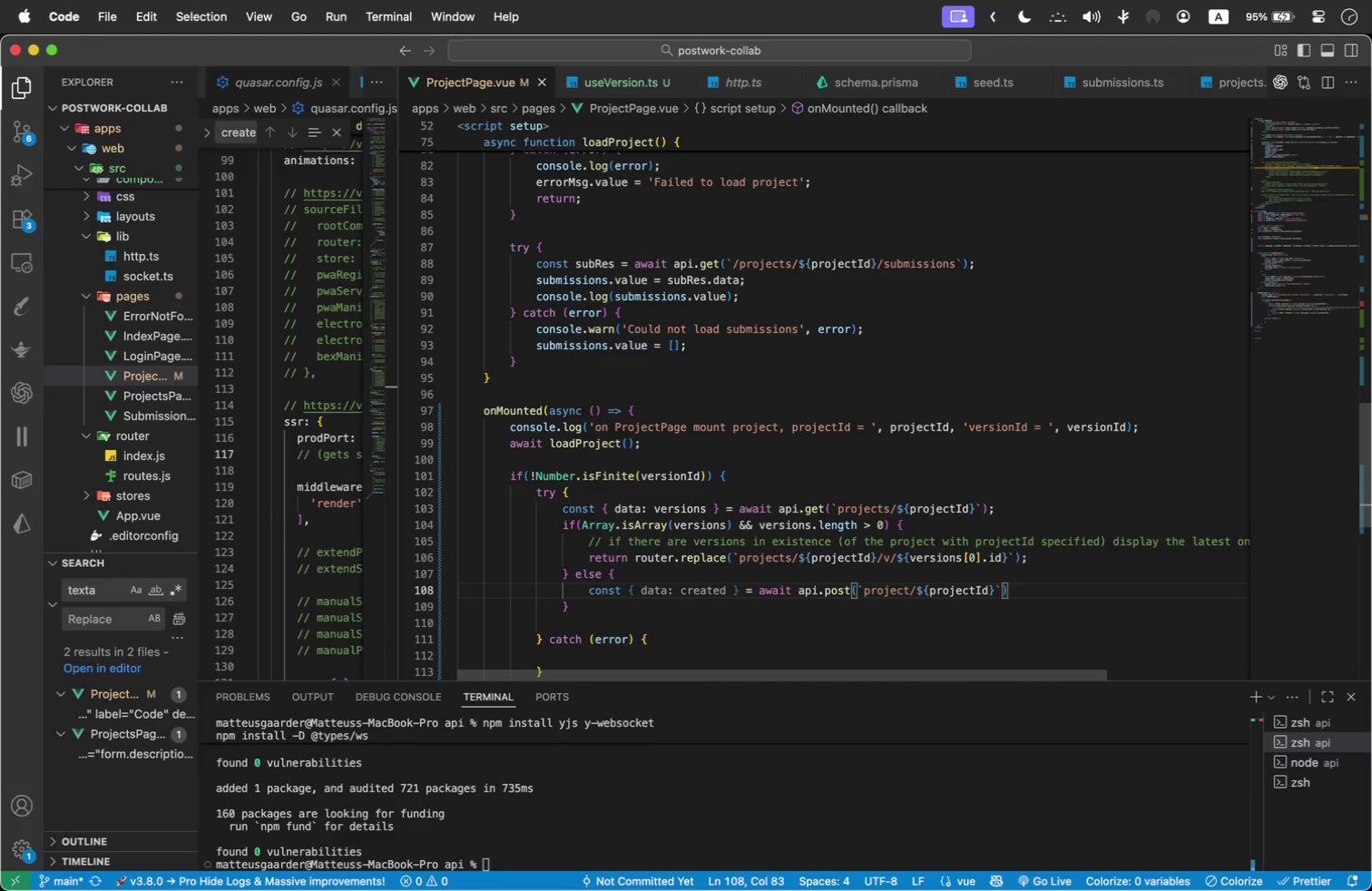 
key(Slash)
 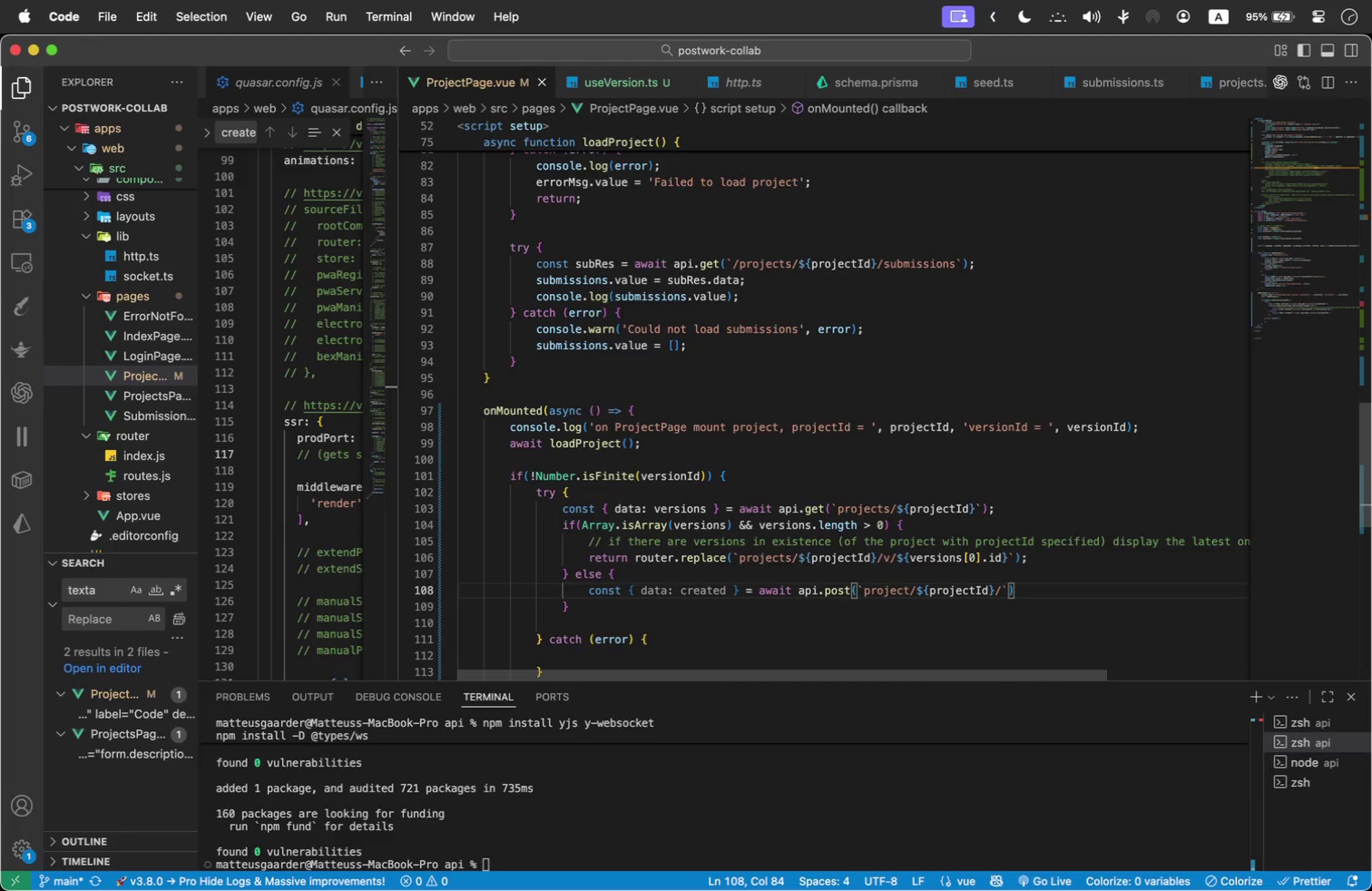 
key(V)
 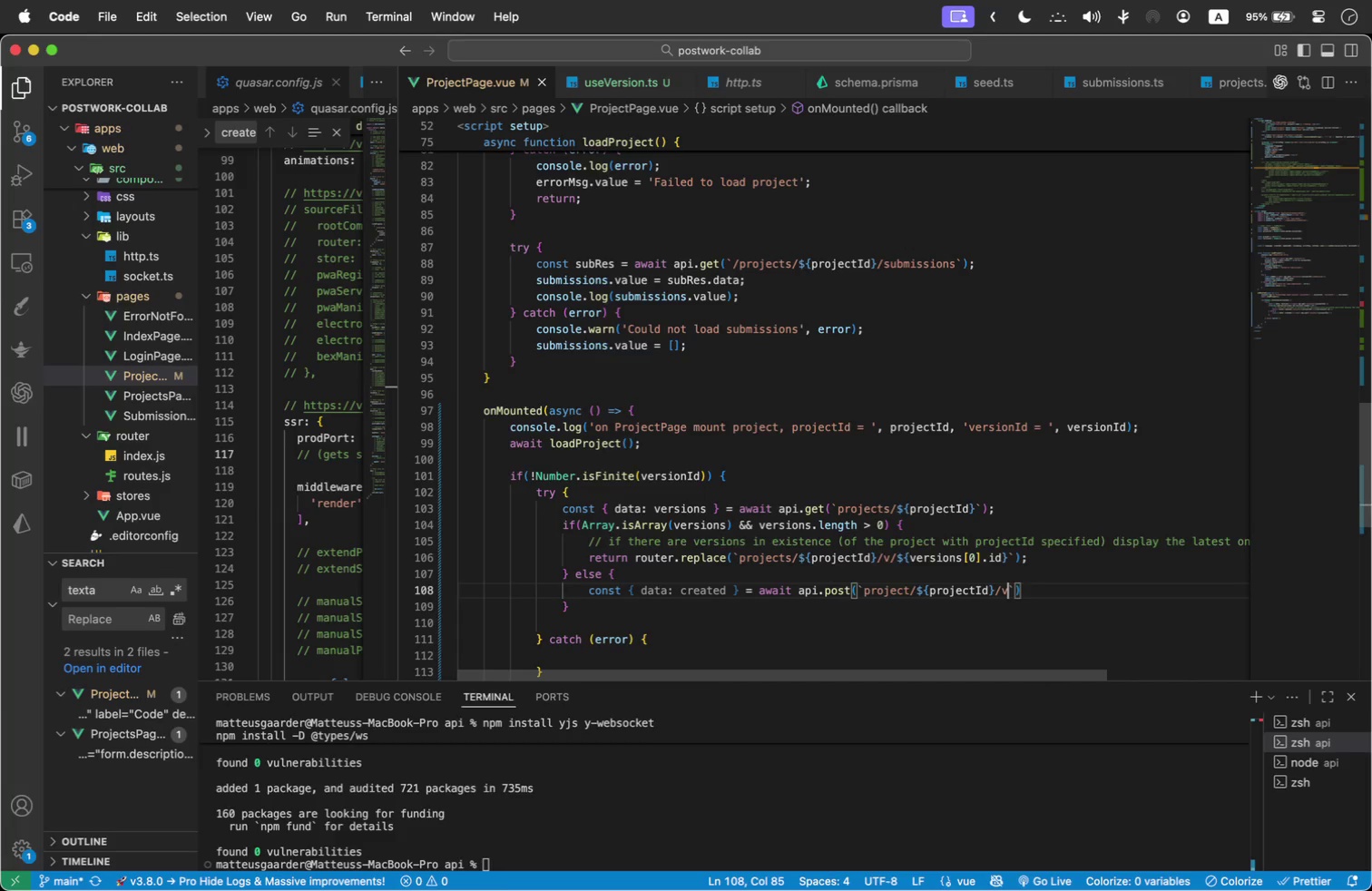 
key(Slash)
 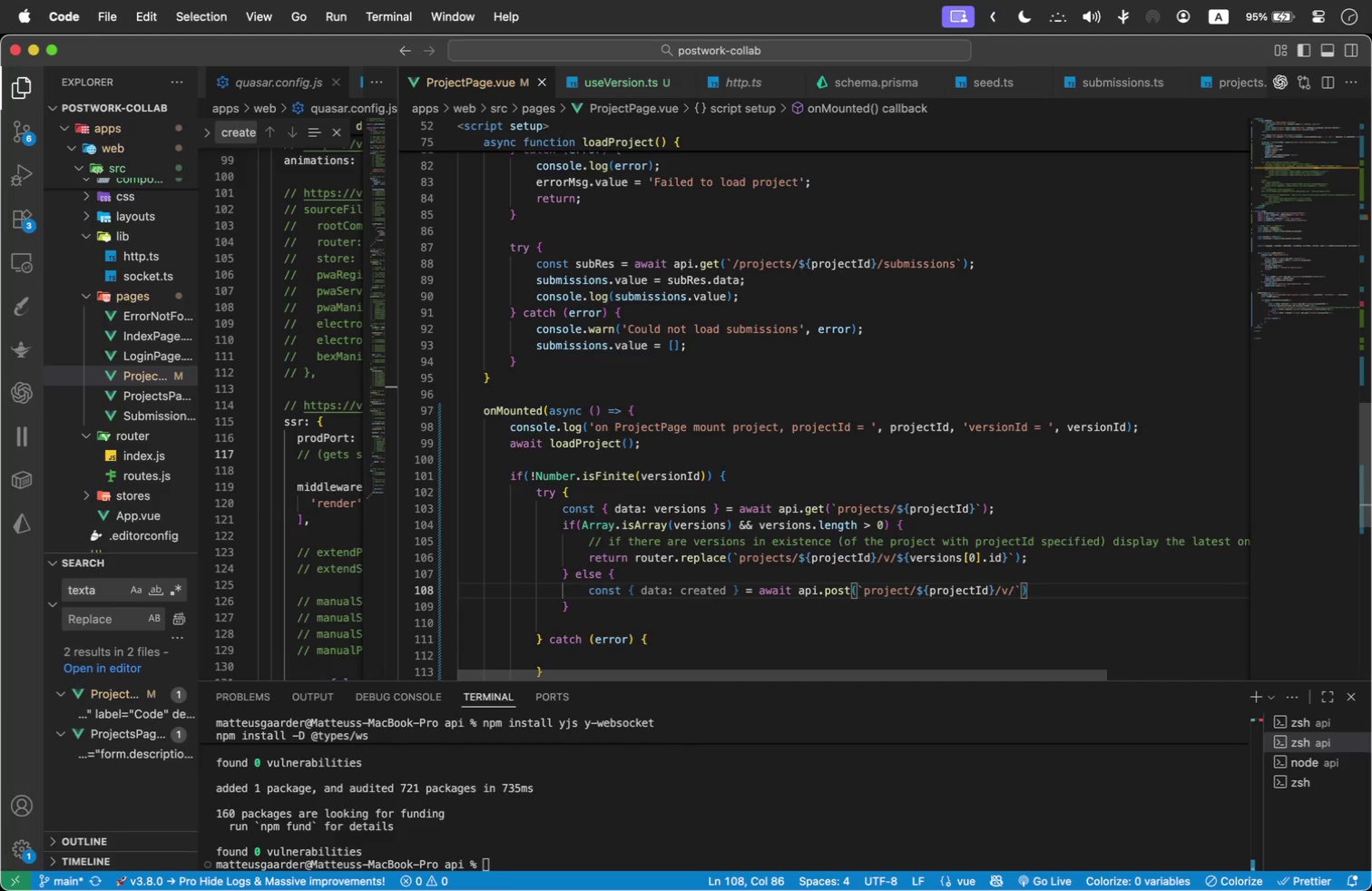 
type(${content)
key(Backspace)
key(Backspace)
key(Backspace)
key(Backspace)
key(Backspace)
type(de: )
 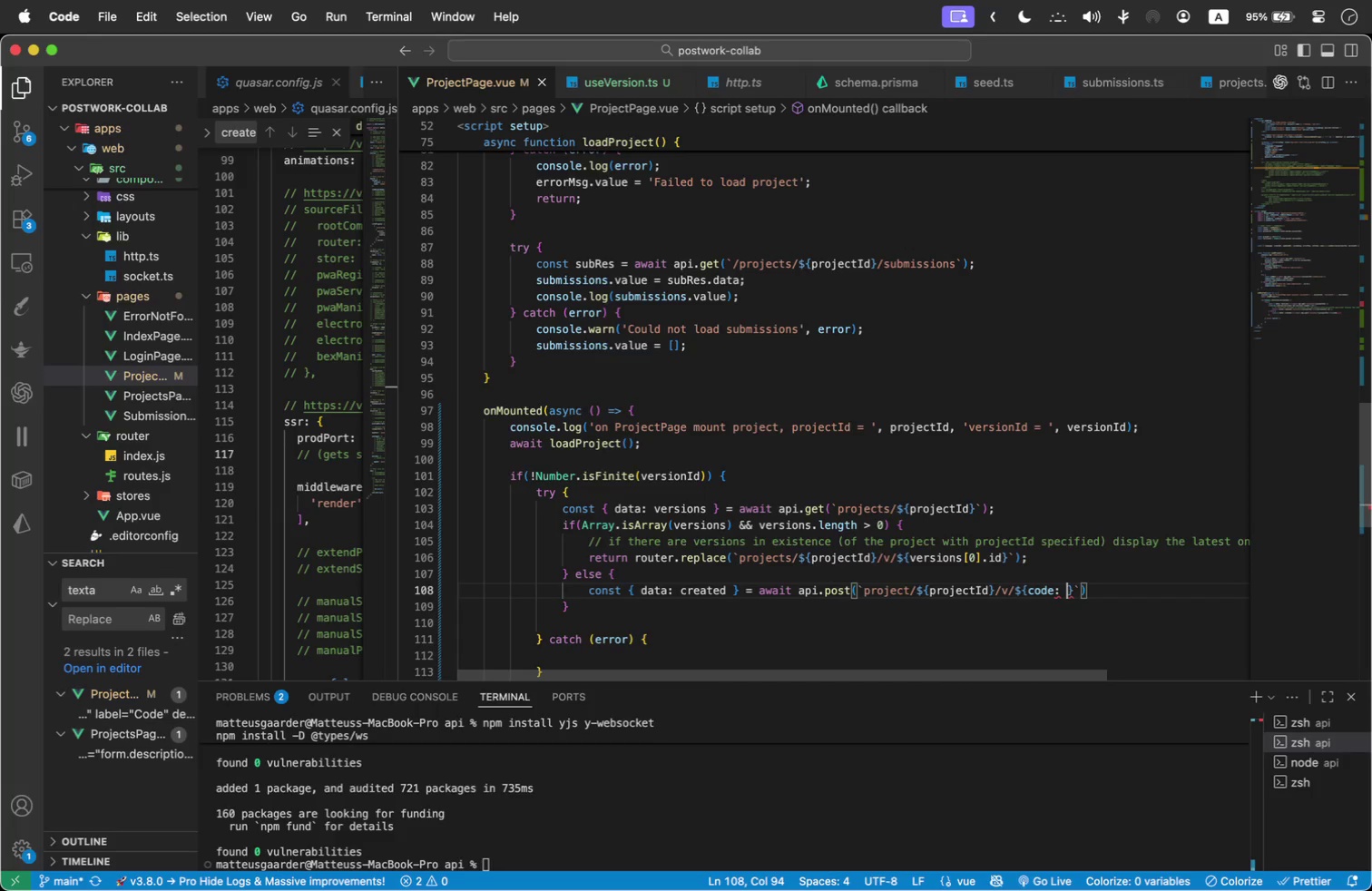 
key(Quote)
 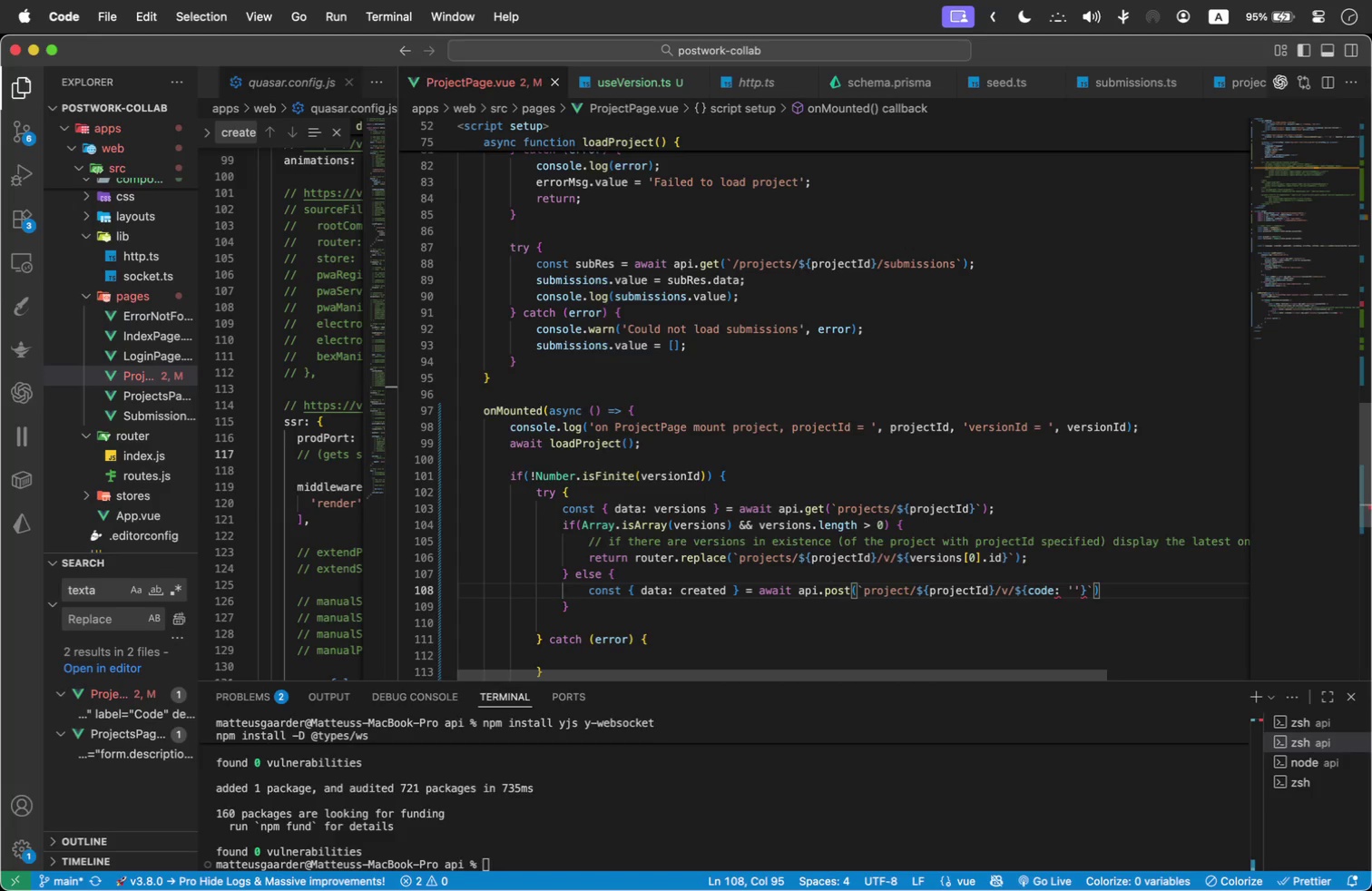 
key(ArrowLeft)
 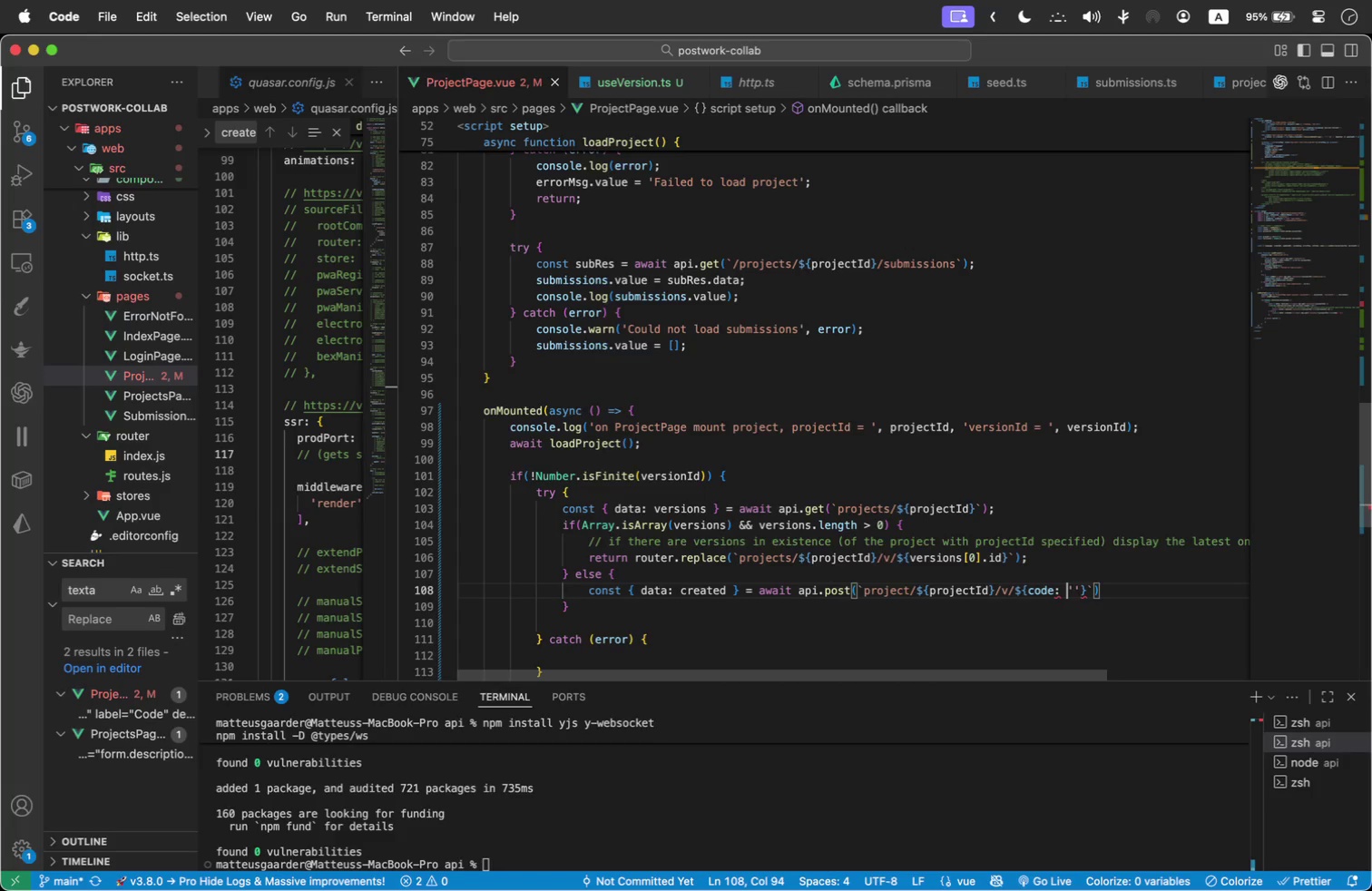 
key(ArrowLeft)
 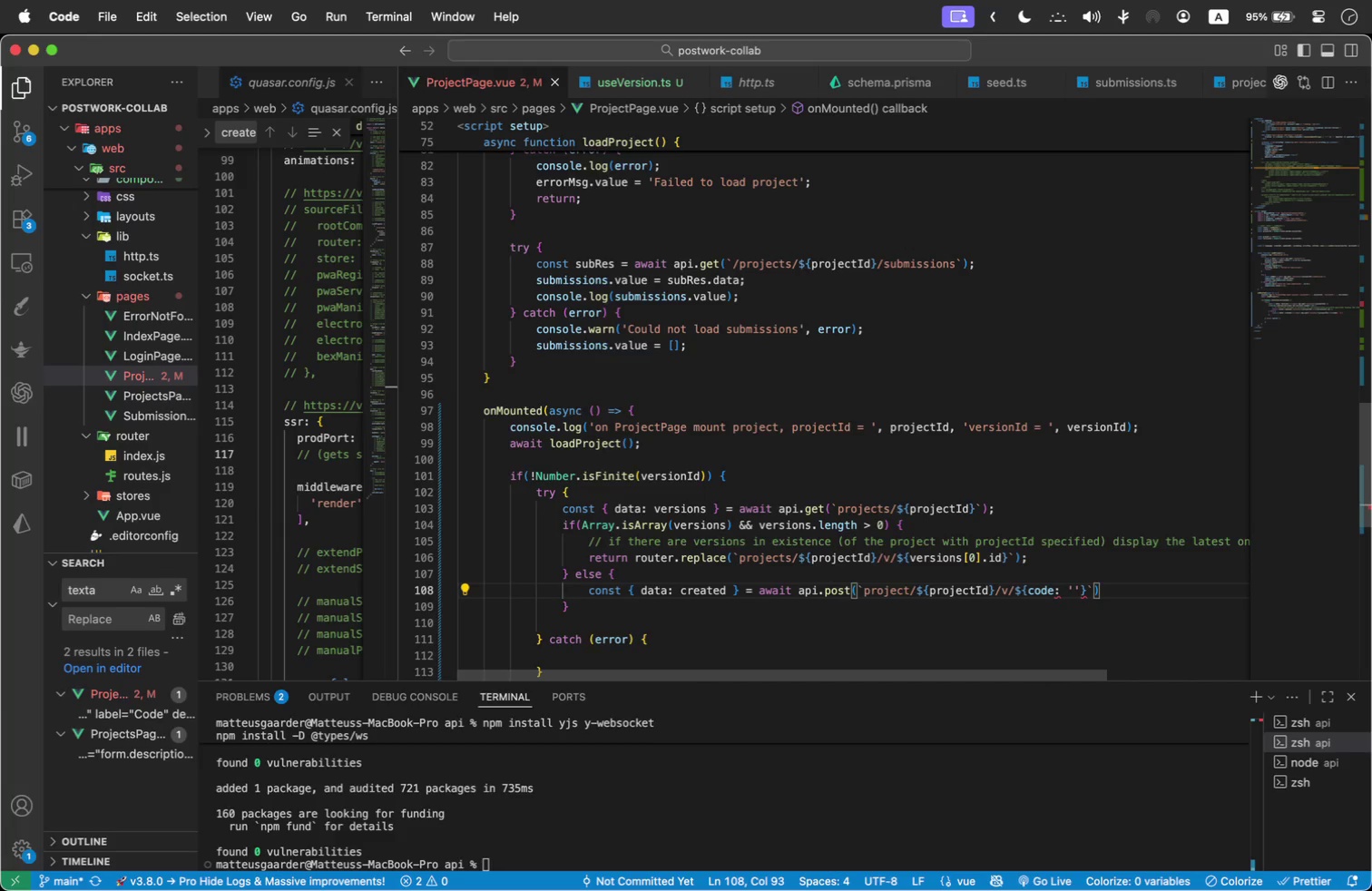 
wait(6.19)
 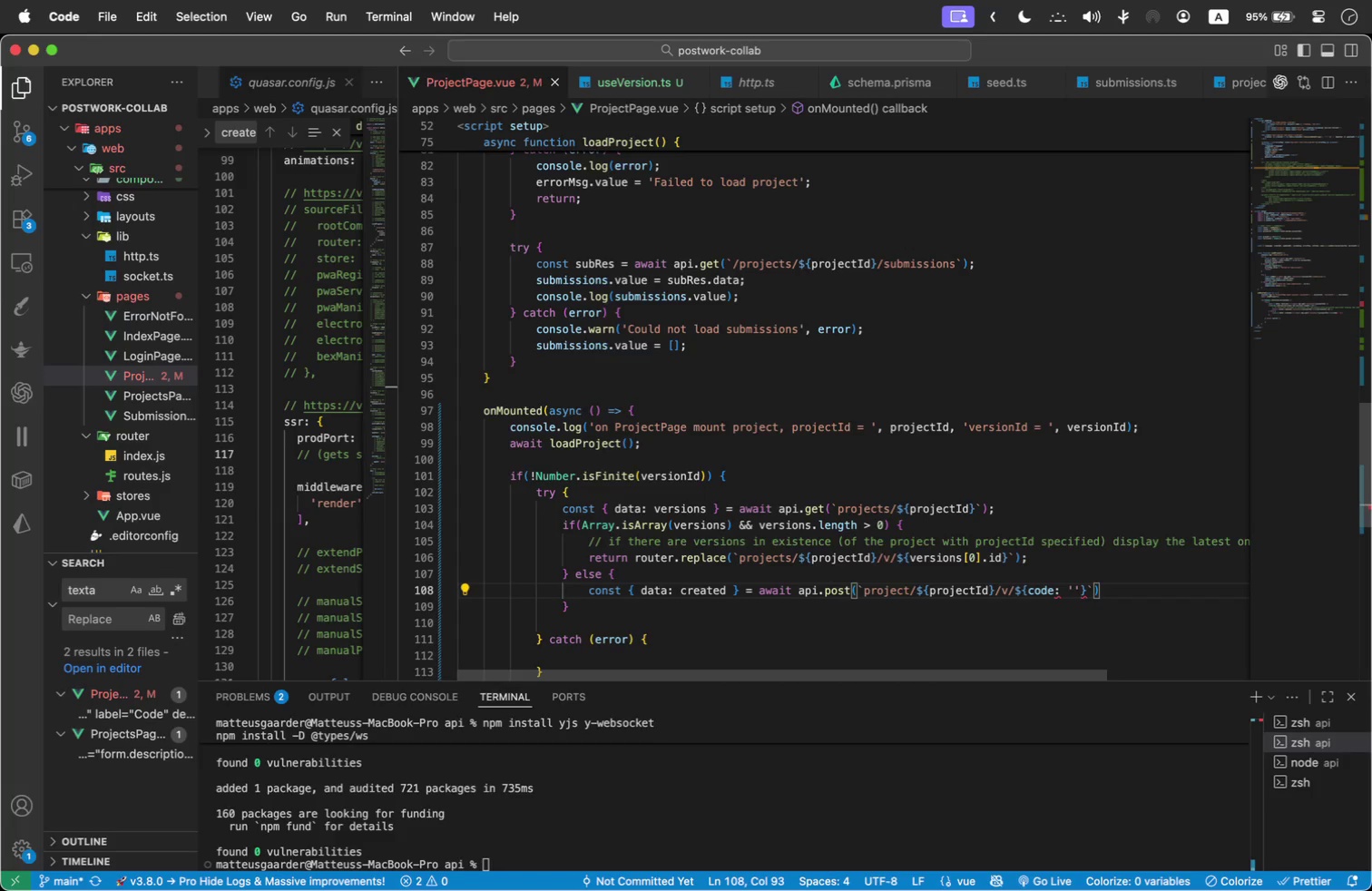 
key(ArrowRight)
 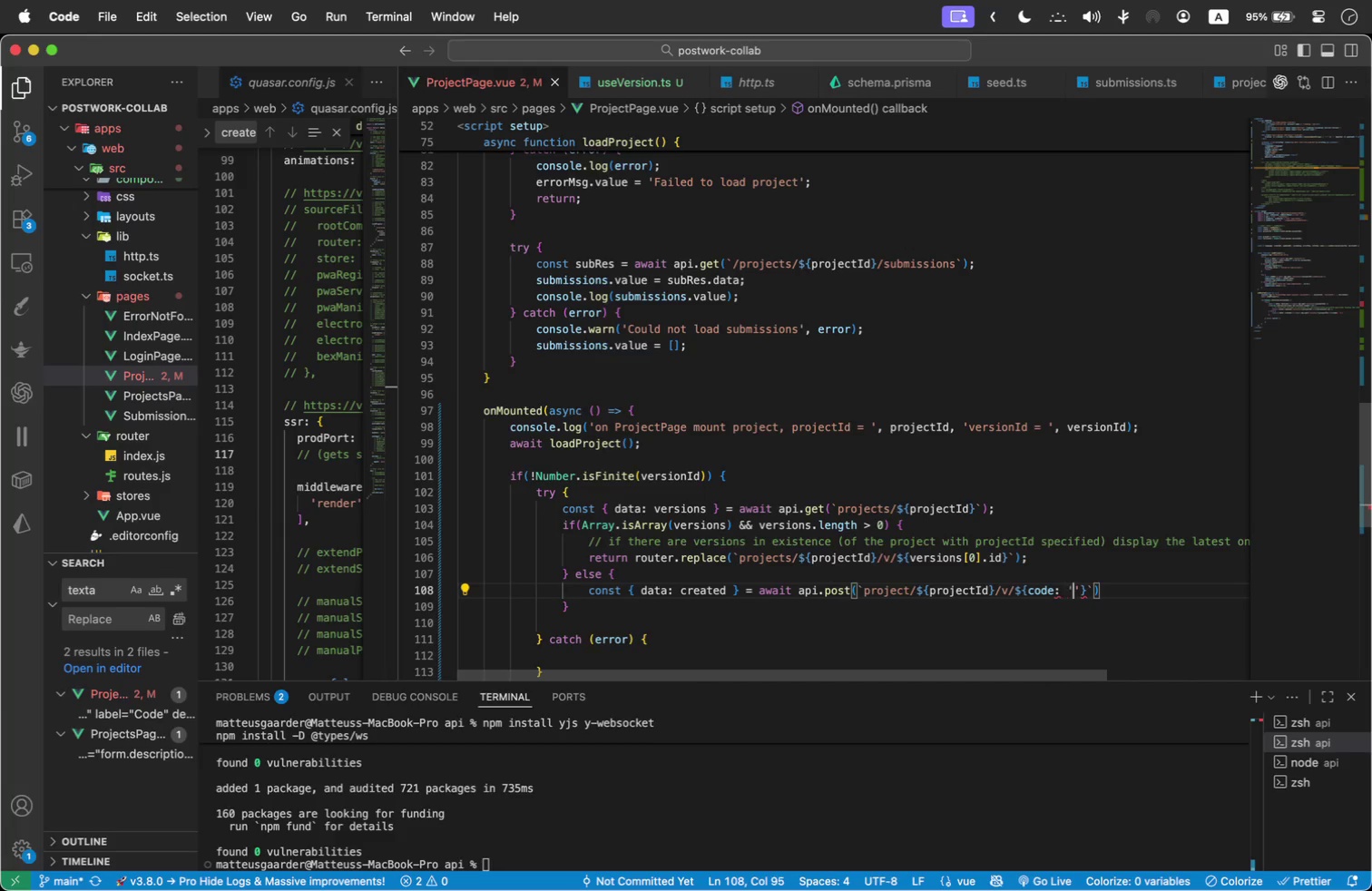 
key(ArrowRight)
 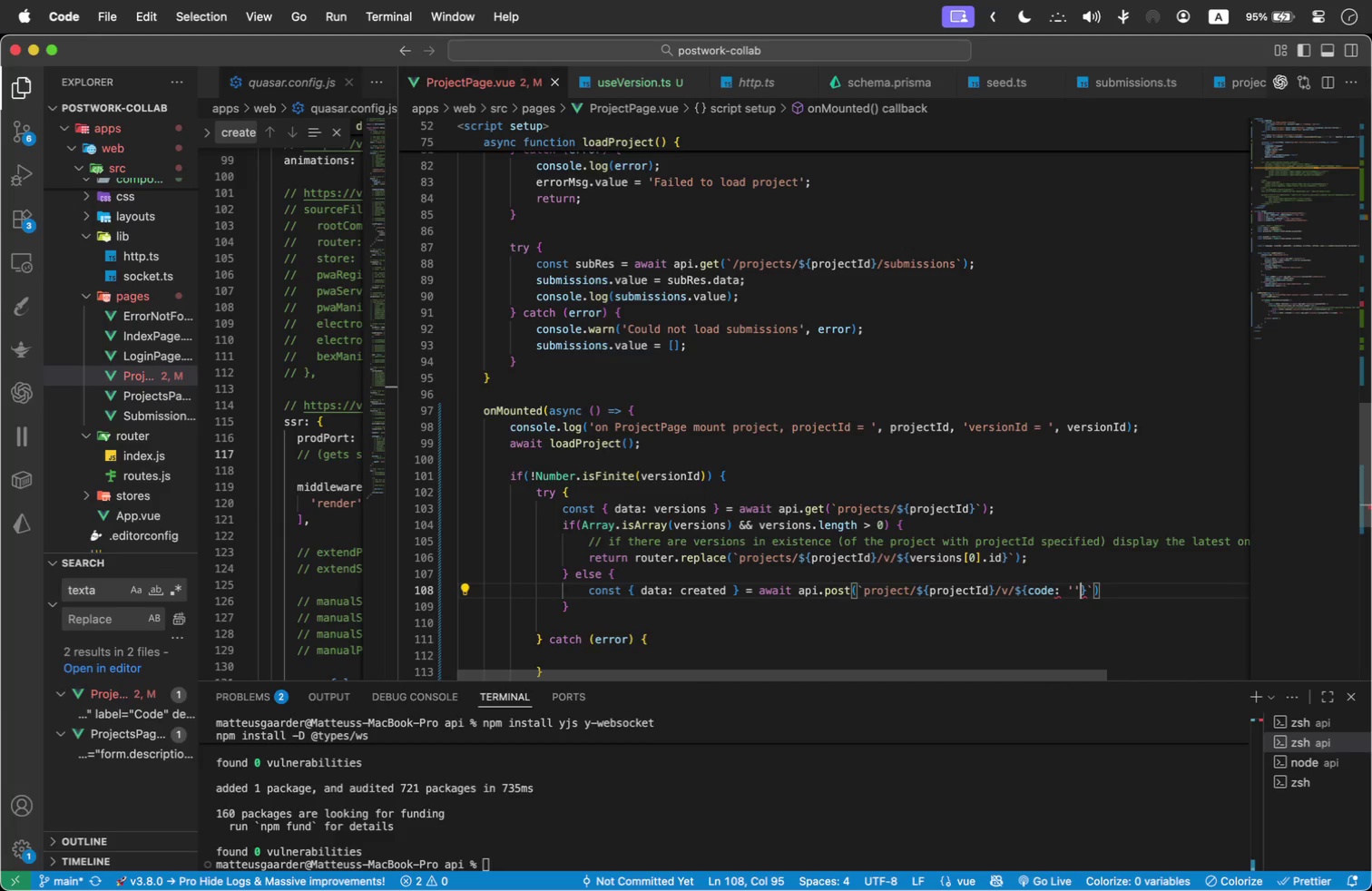 
key(ArrowRight)
 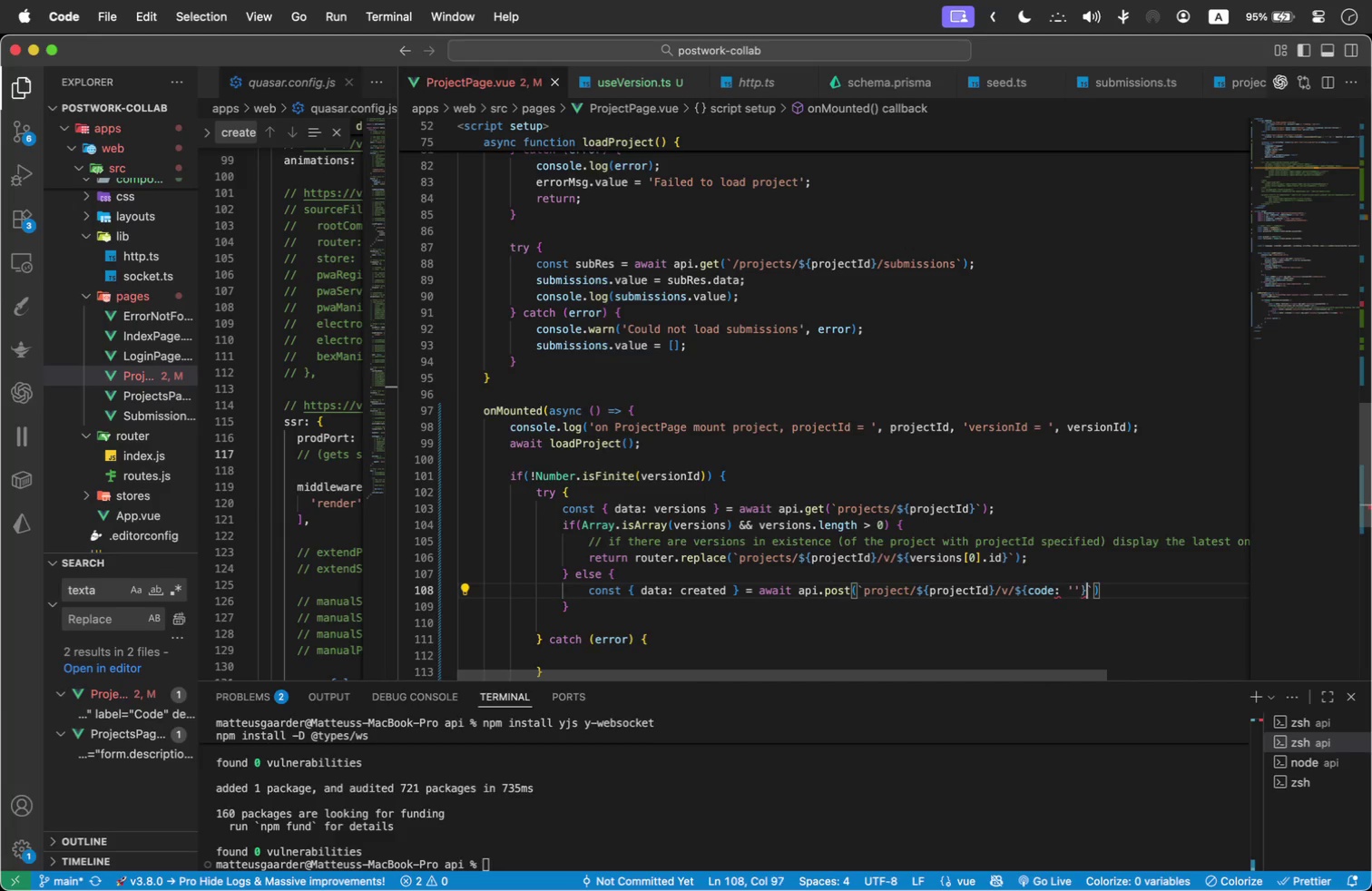 
key(ArrowRight)
 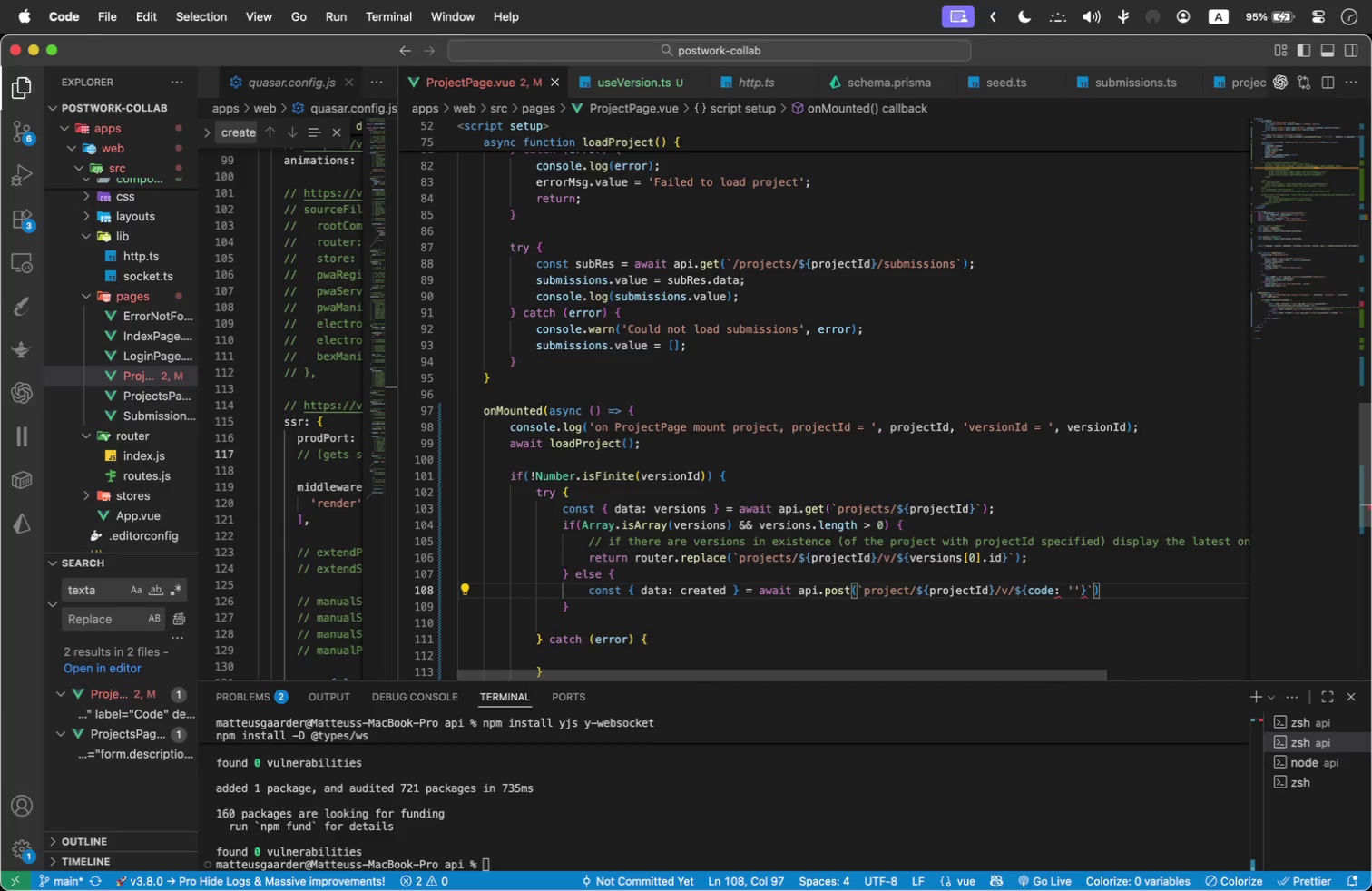 
key(ArrowRight)
 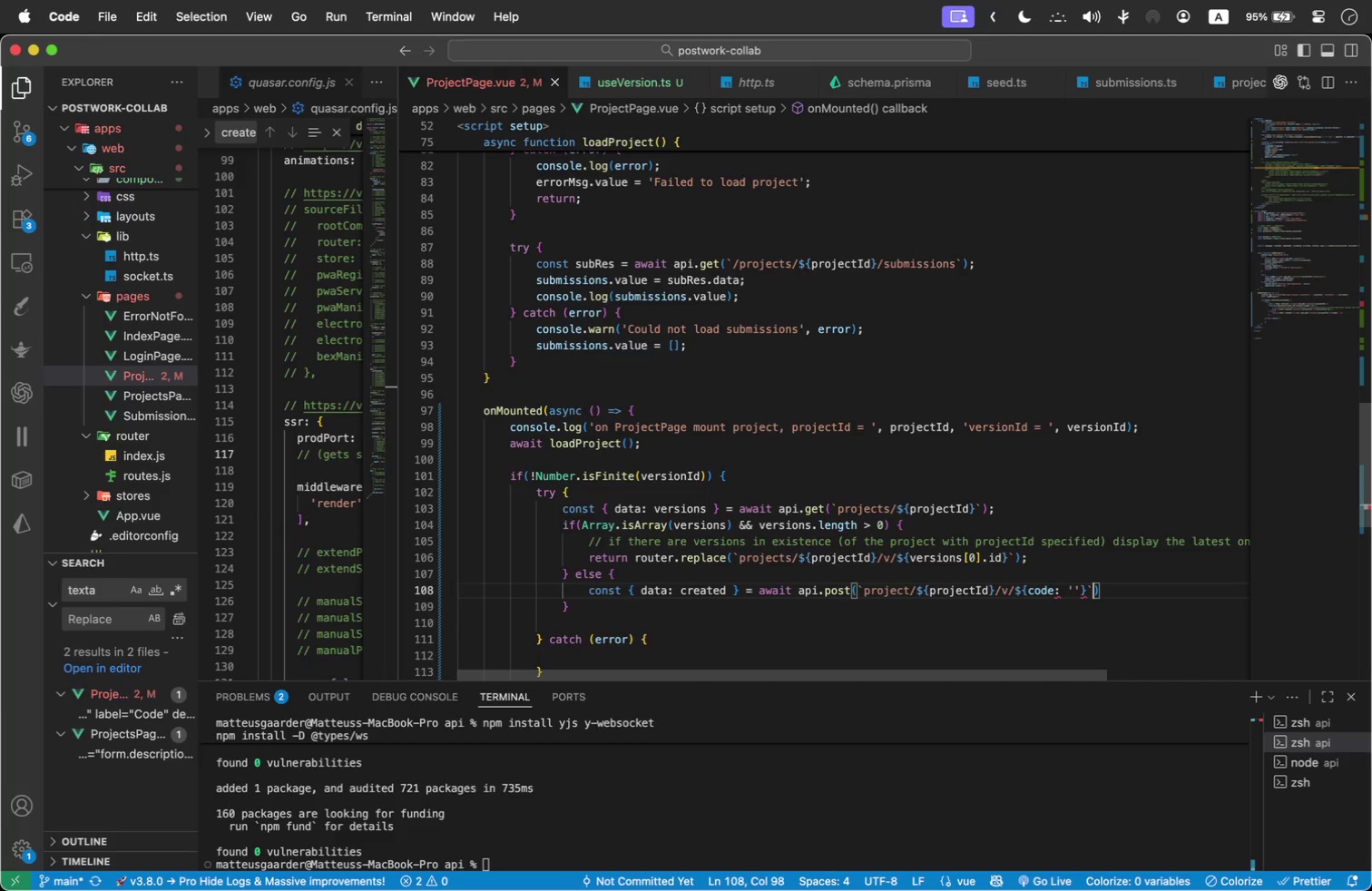 
key(Backspace)
 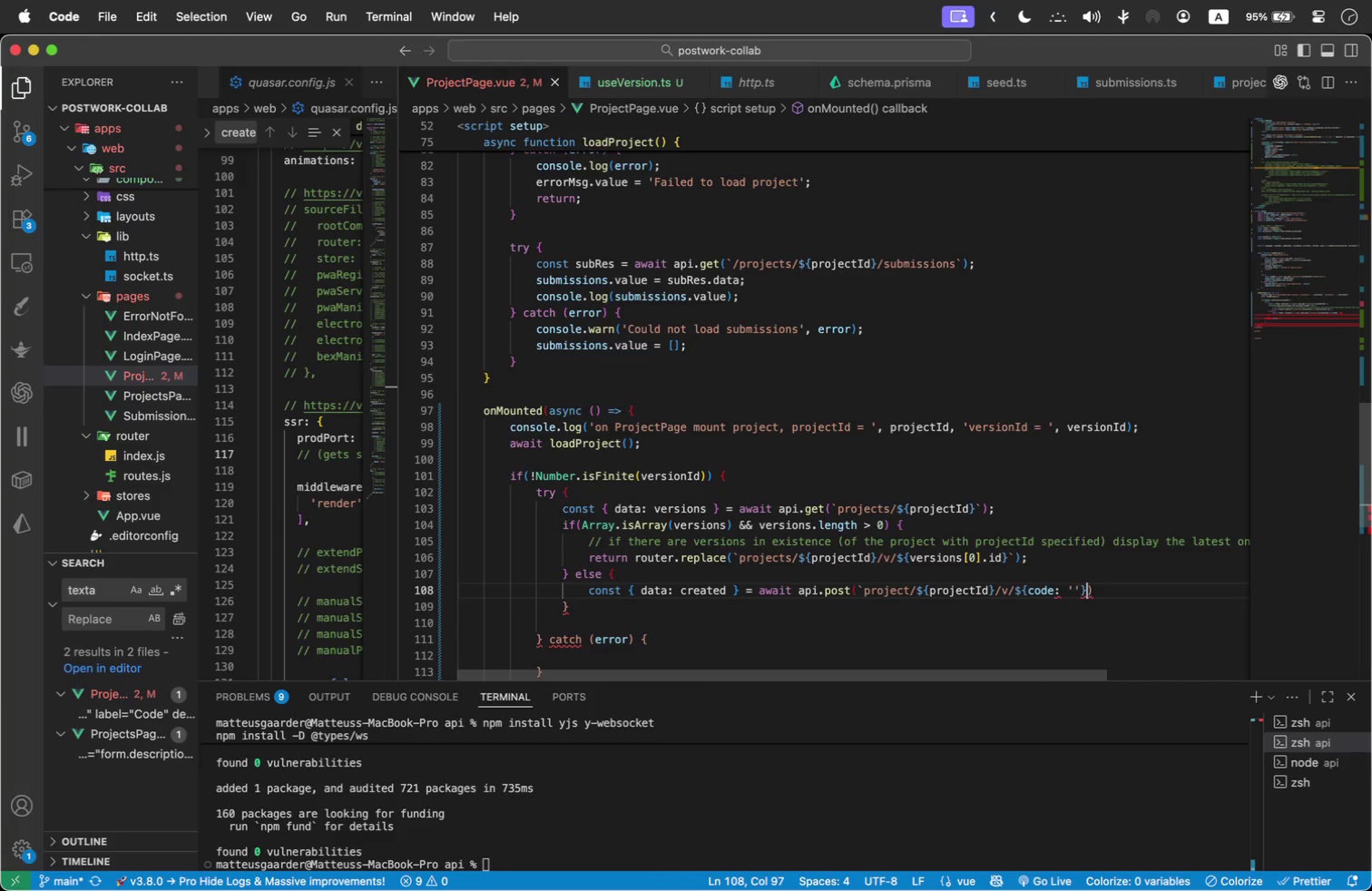 
key(ArrowLeft)
 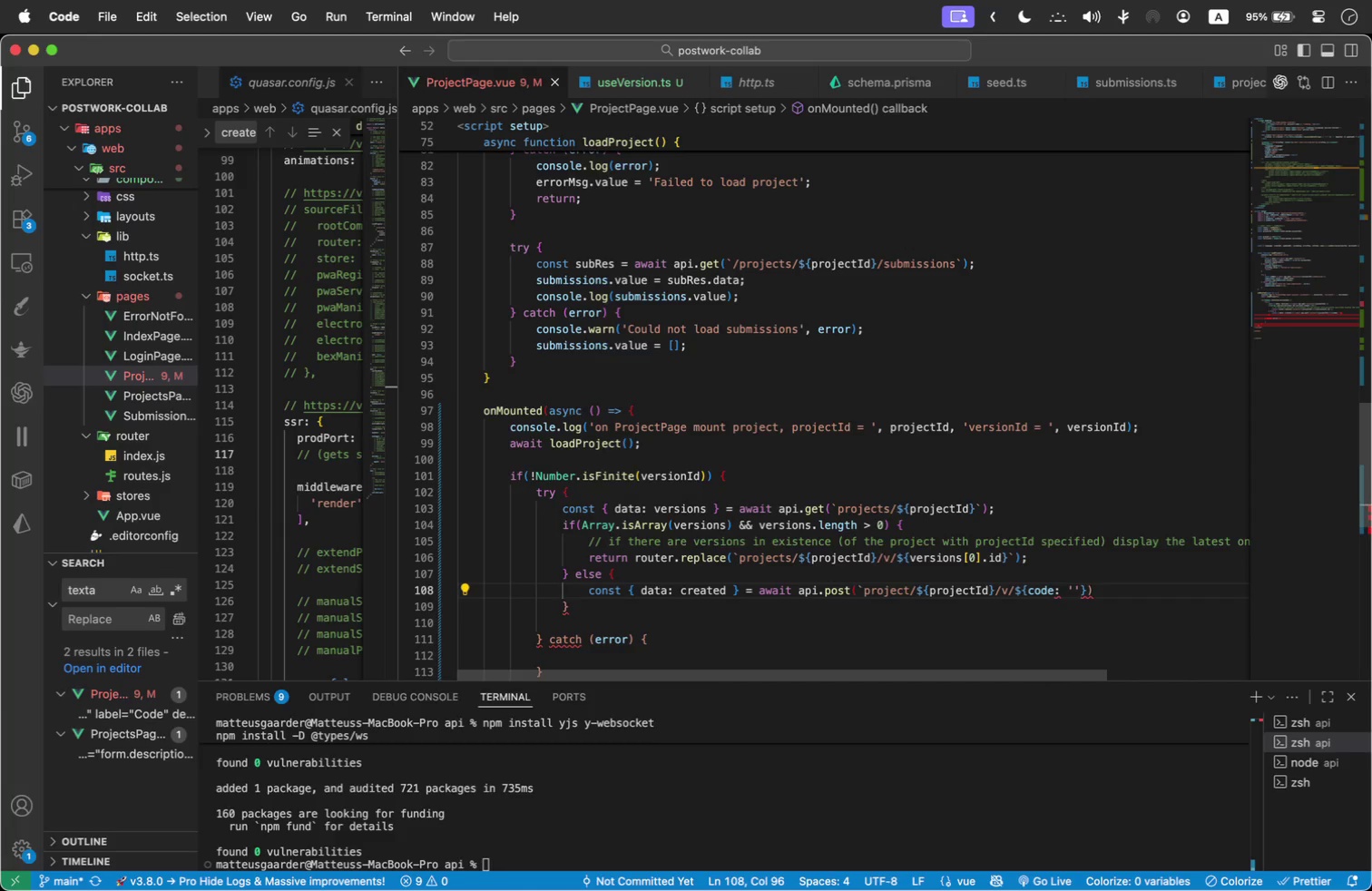 
key(Backspace)
 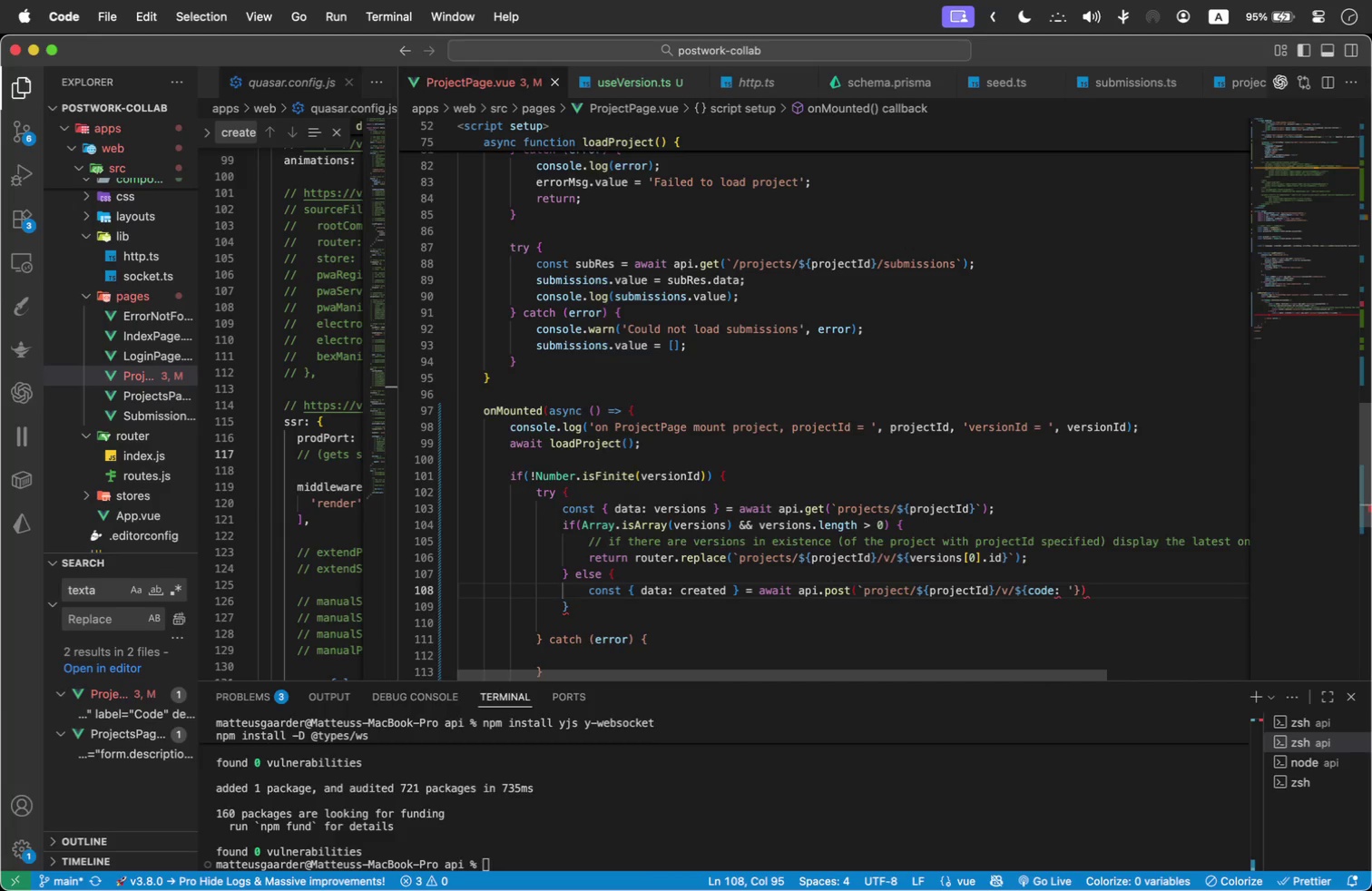 
key(Backspace)
 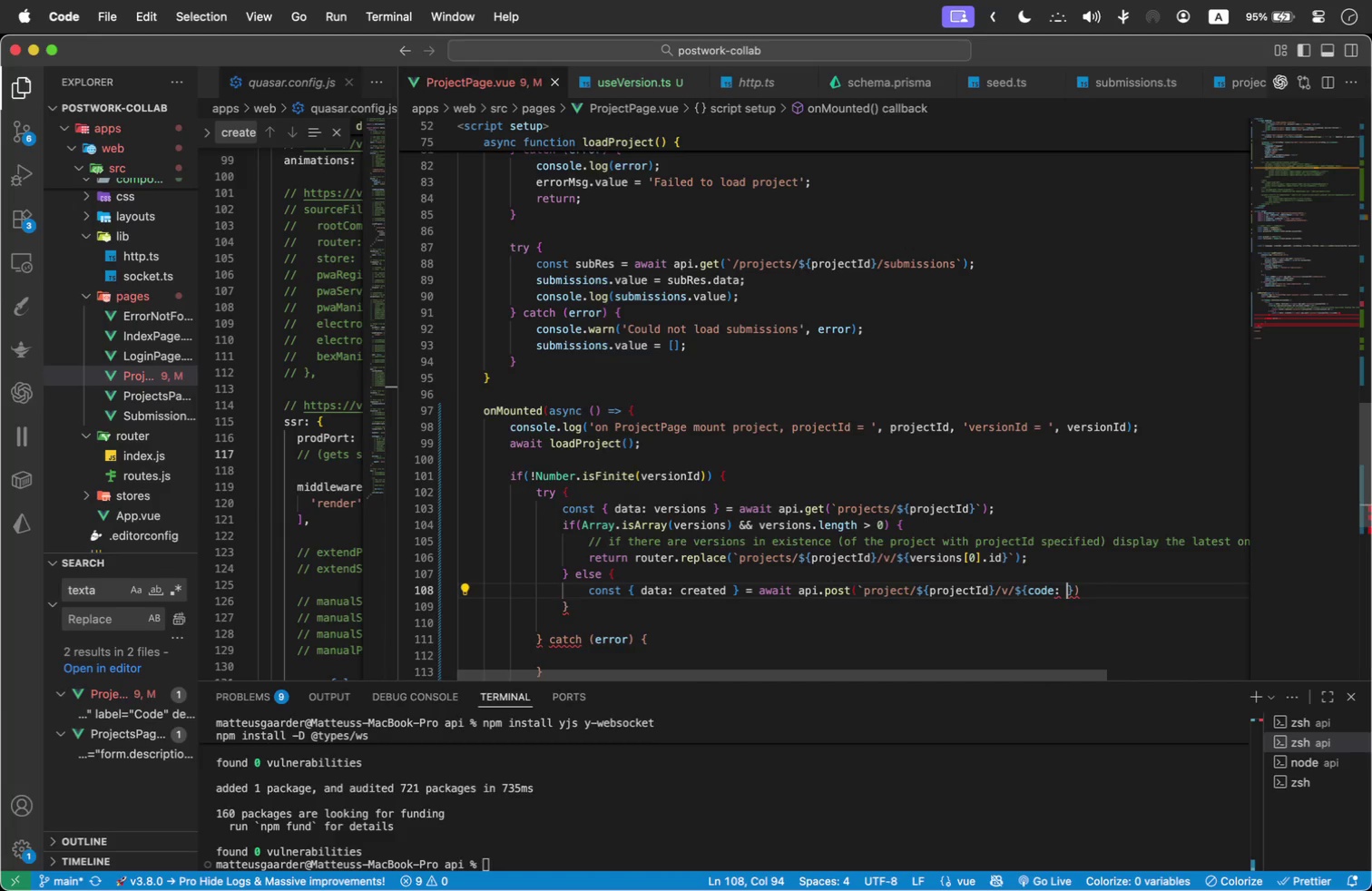 
key(Backquote)
 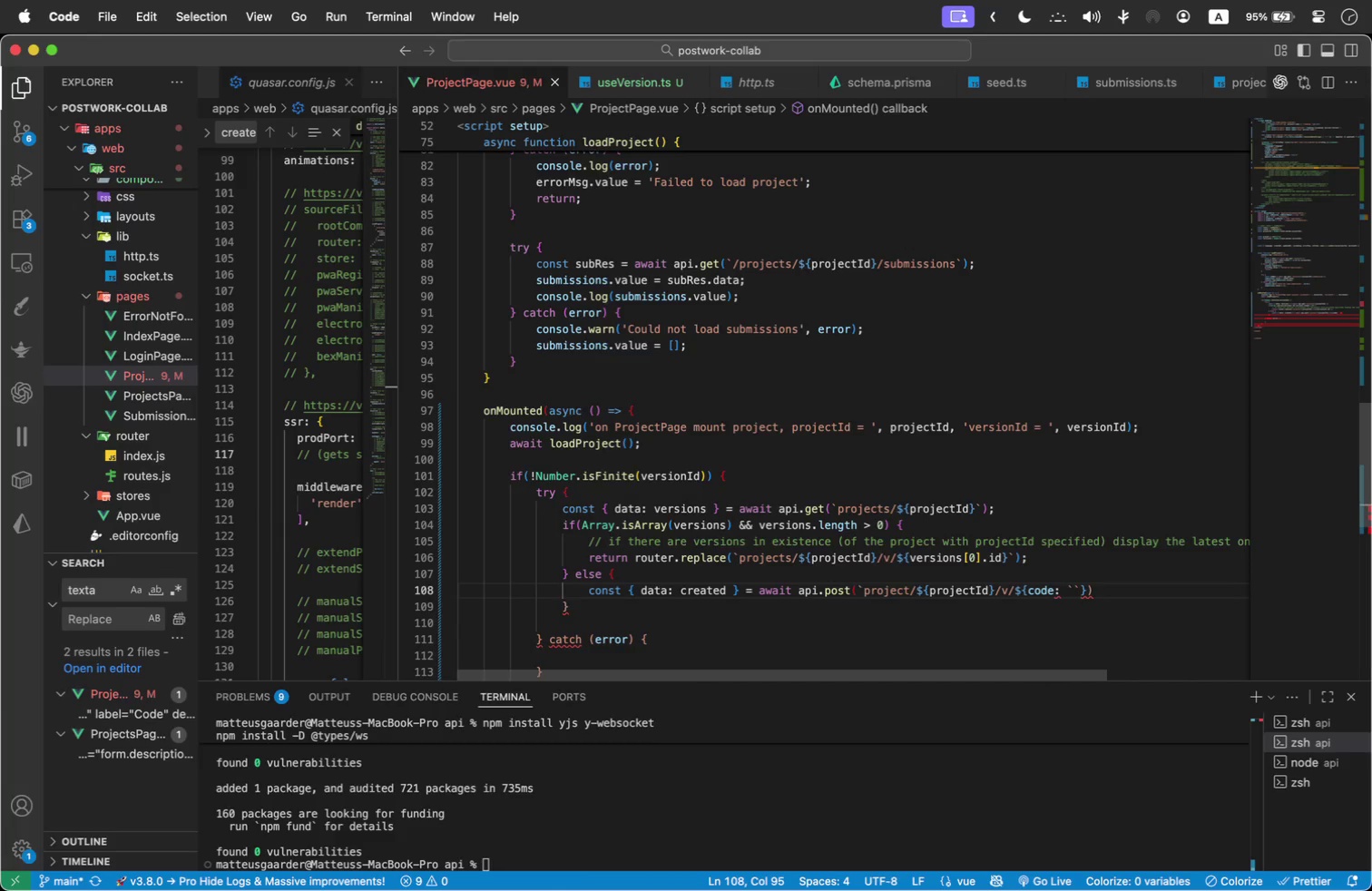 
key(Shift+ShiftLeft)
 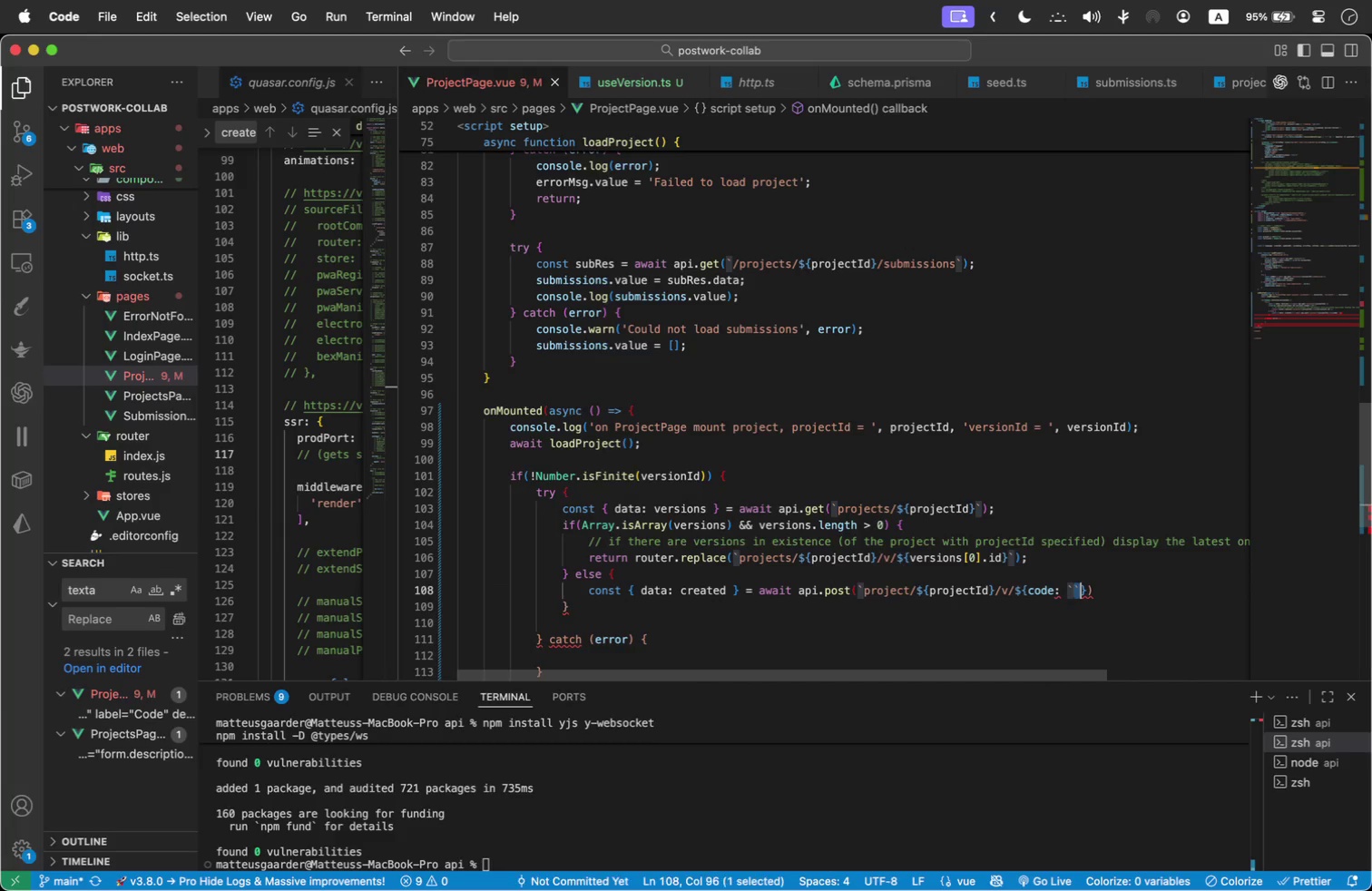 
key(Shift+ArrowRight)
 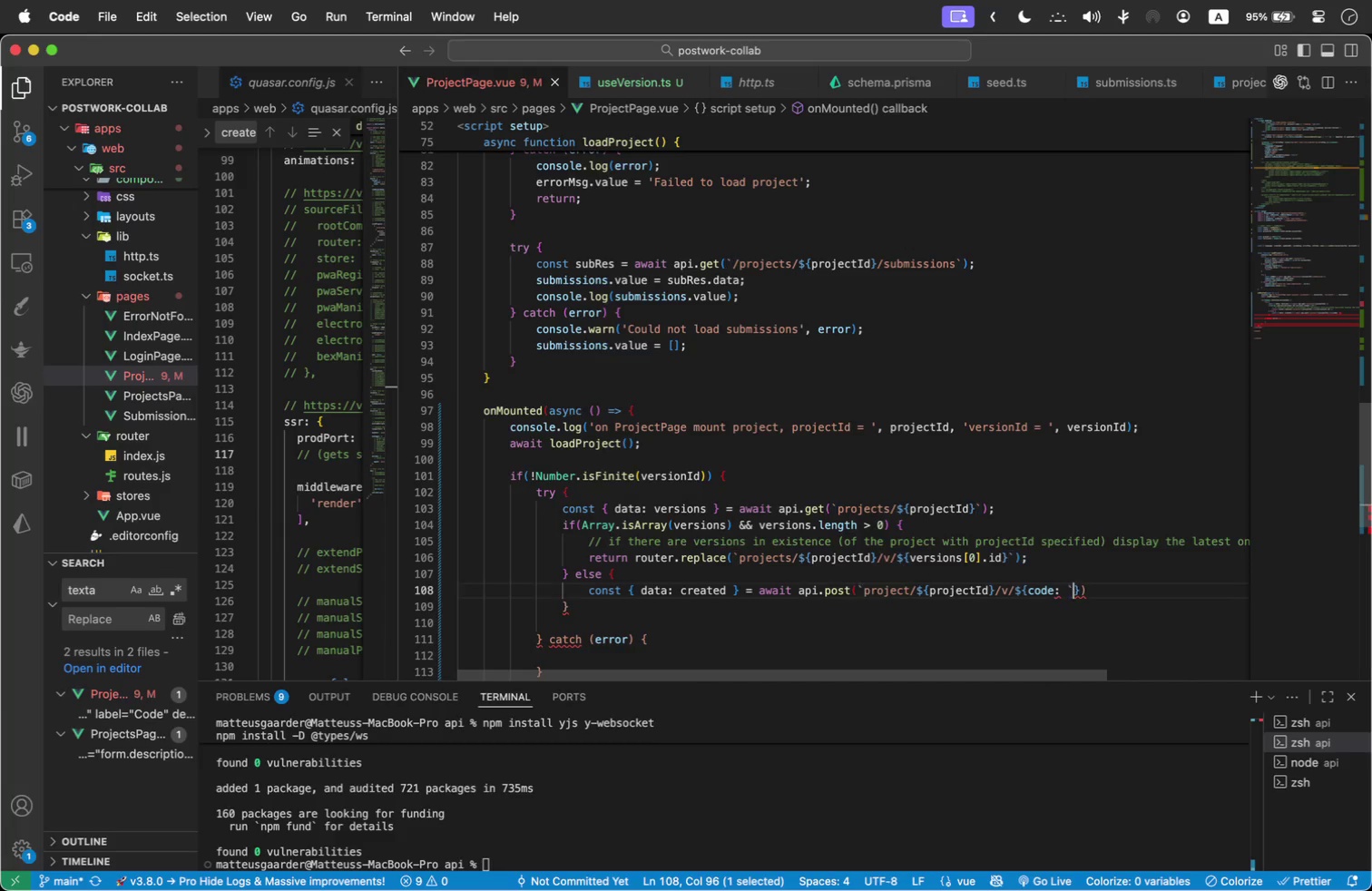 
key(Backspace)
 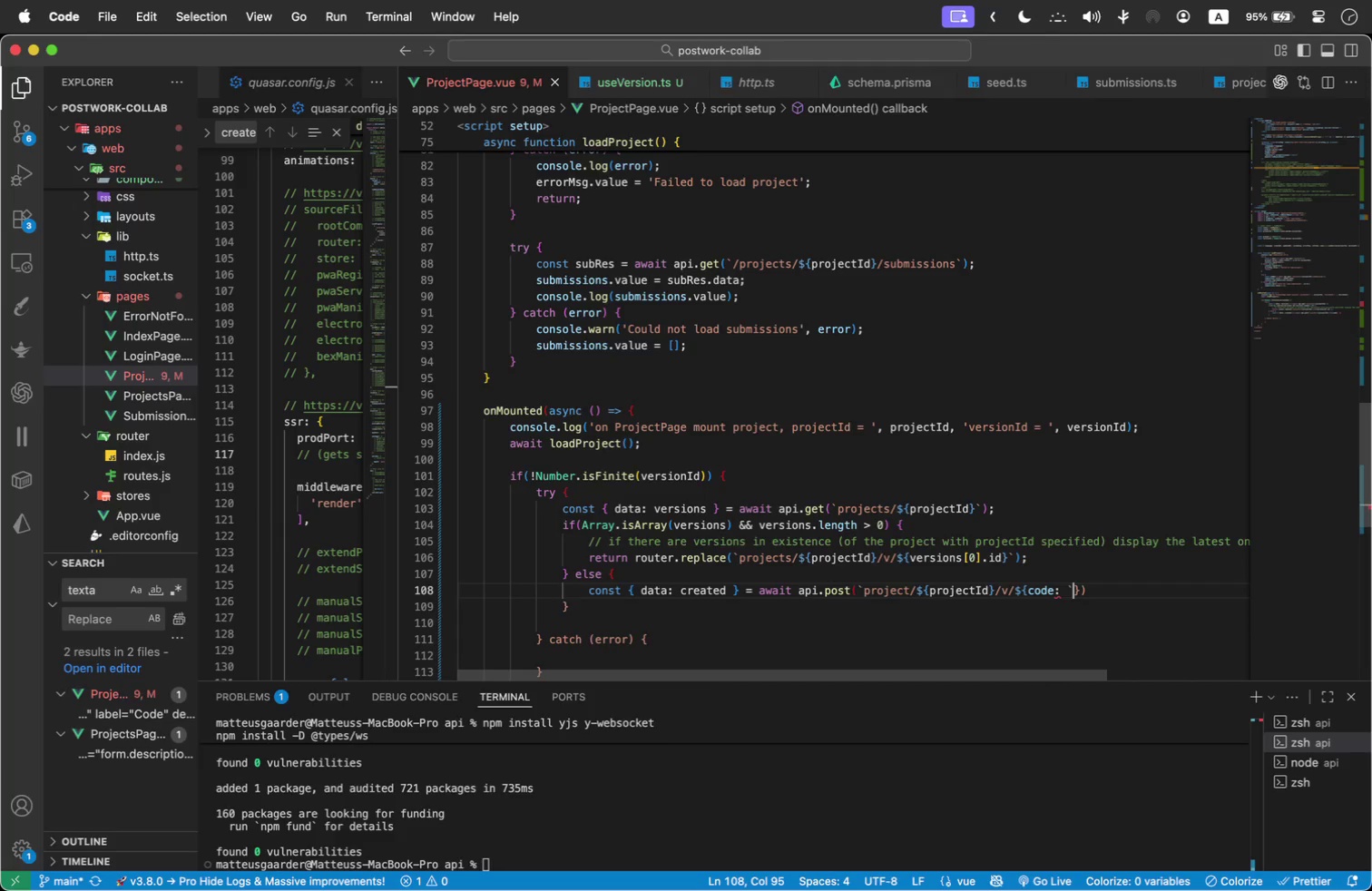 
key(ArrowLeft)
 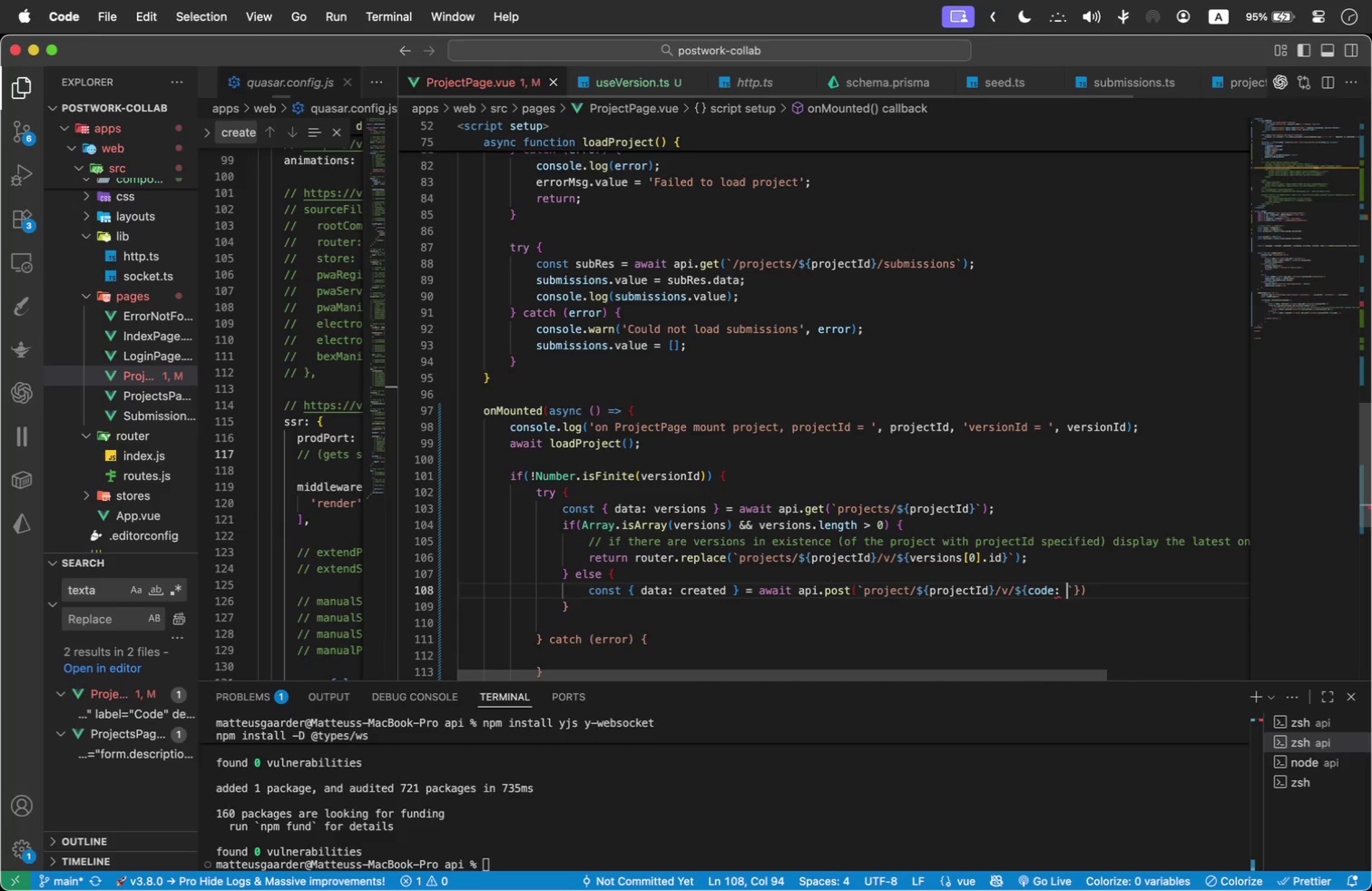 
key(ArrowLeft)
 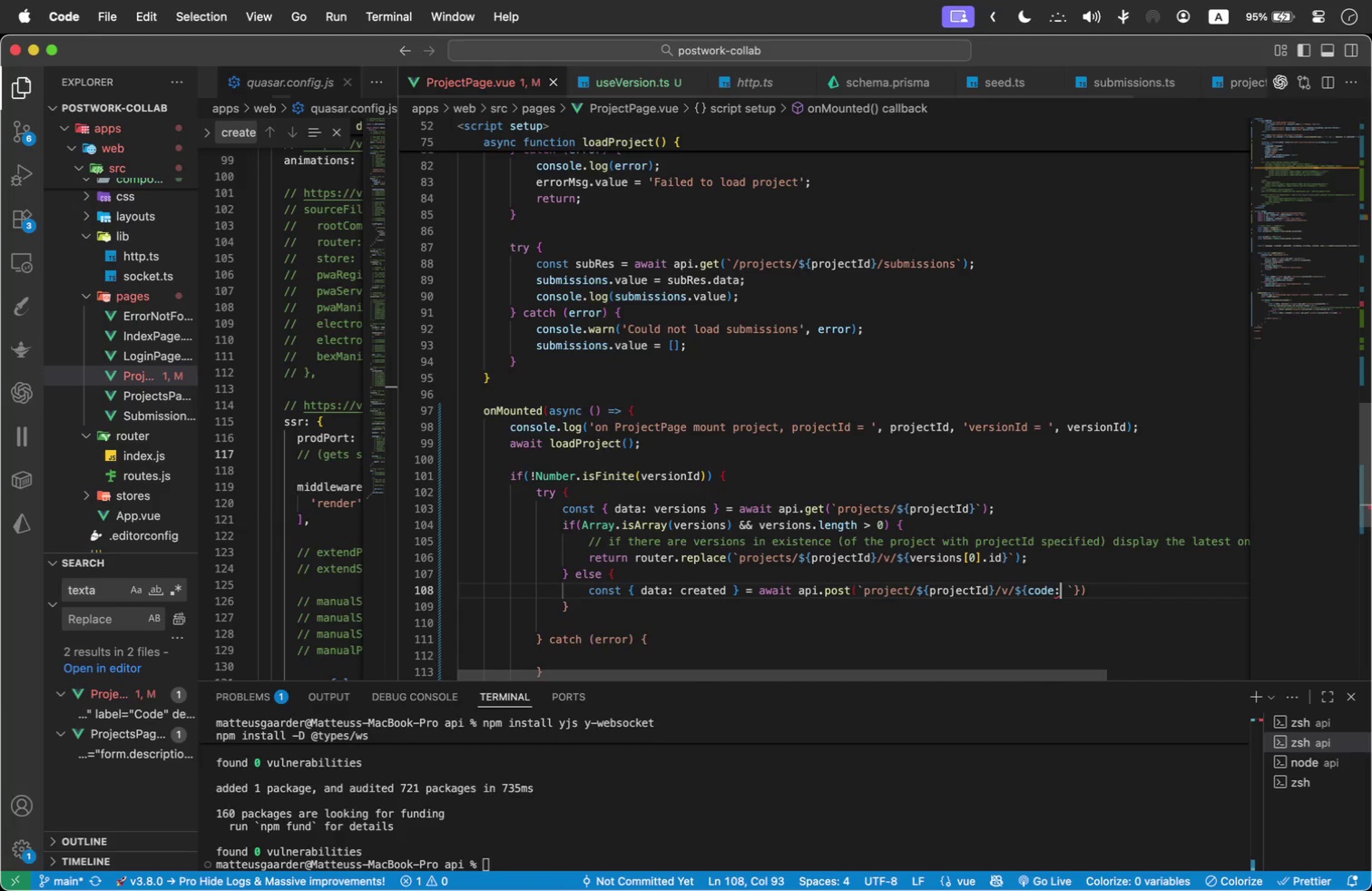 
key(Shift+Quote)
 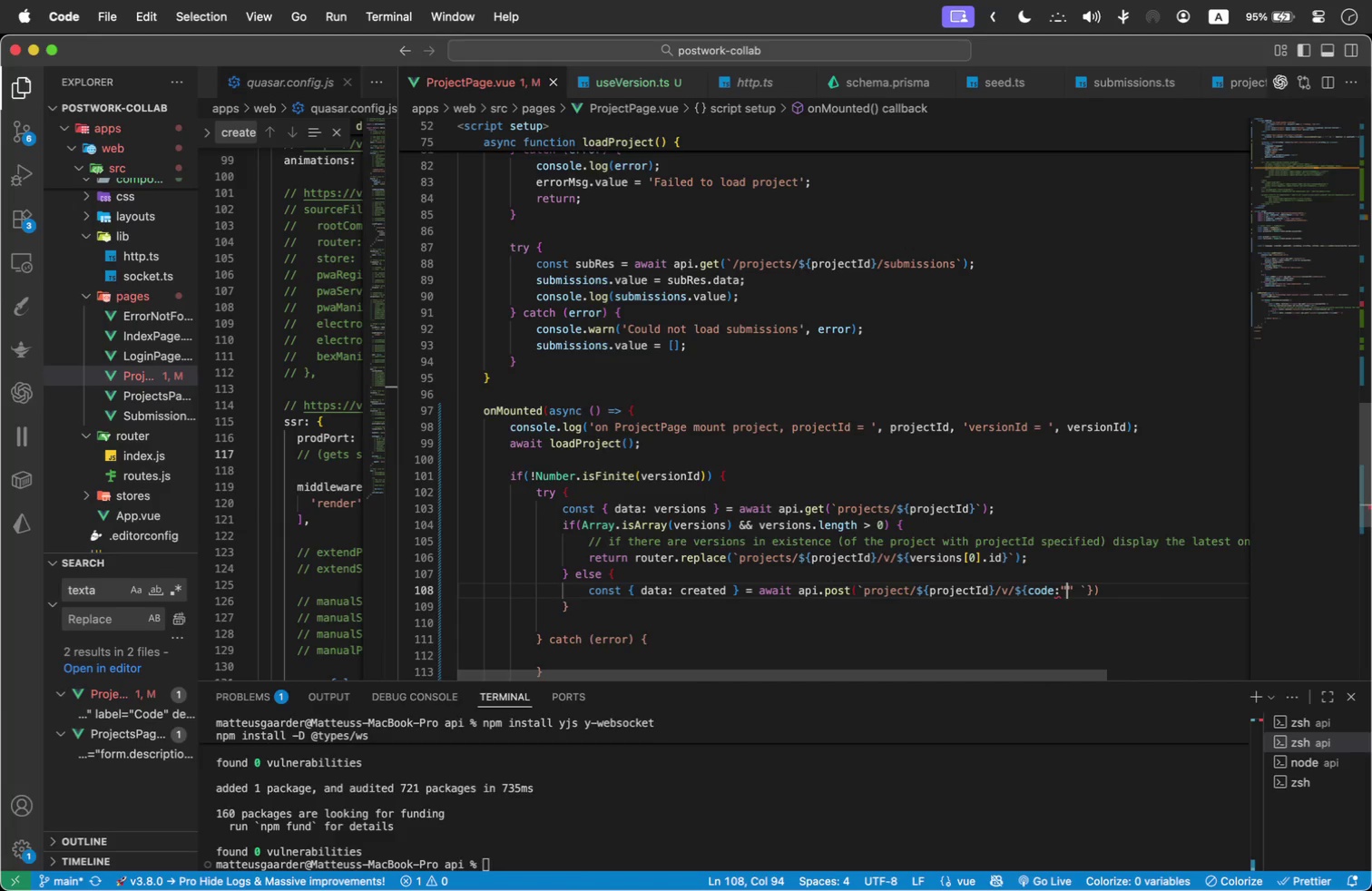 
key(Backspace)
 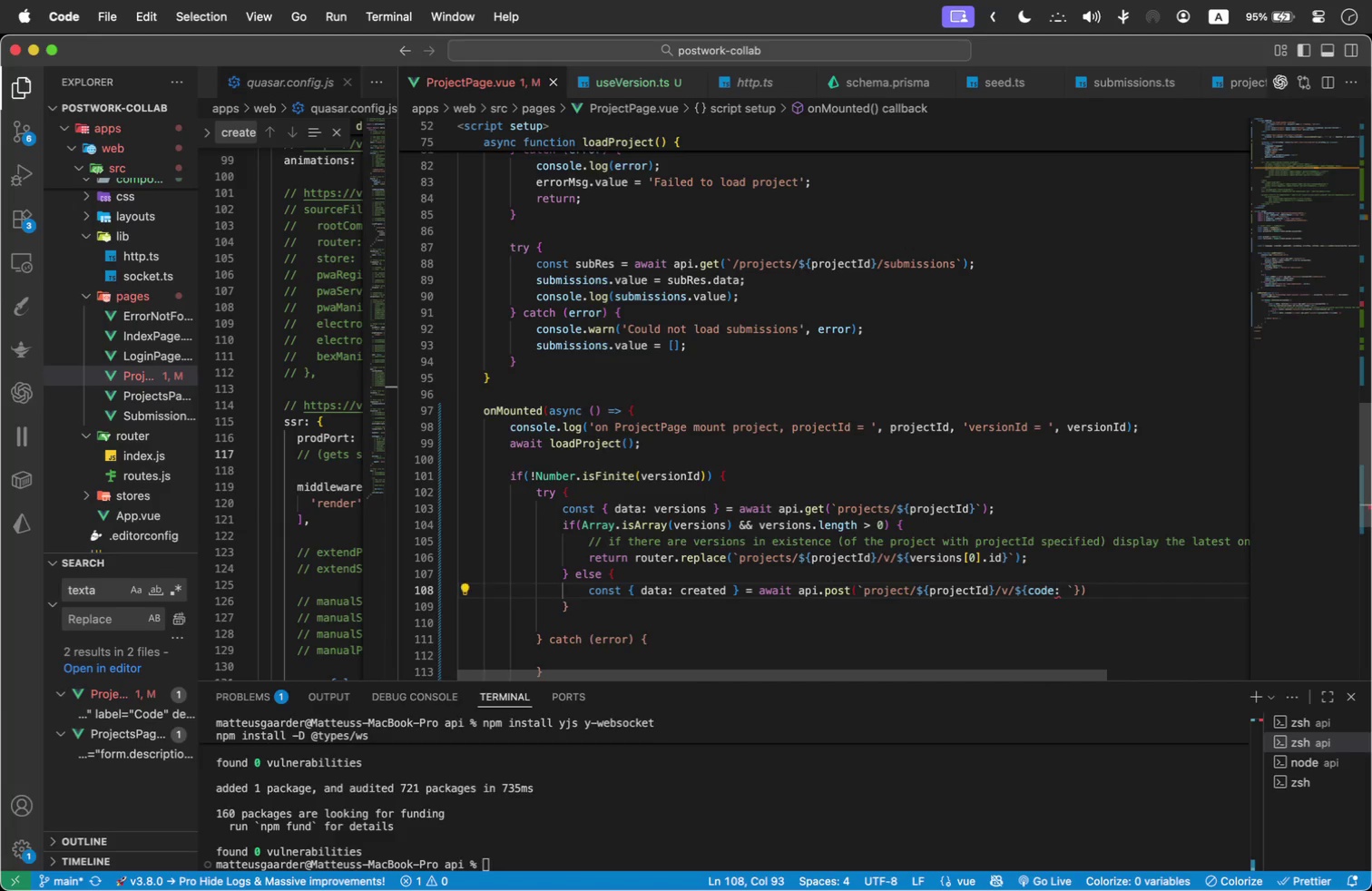 
key(Quote)
 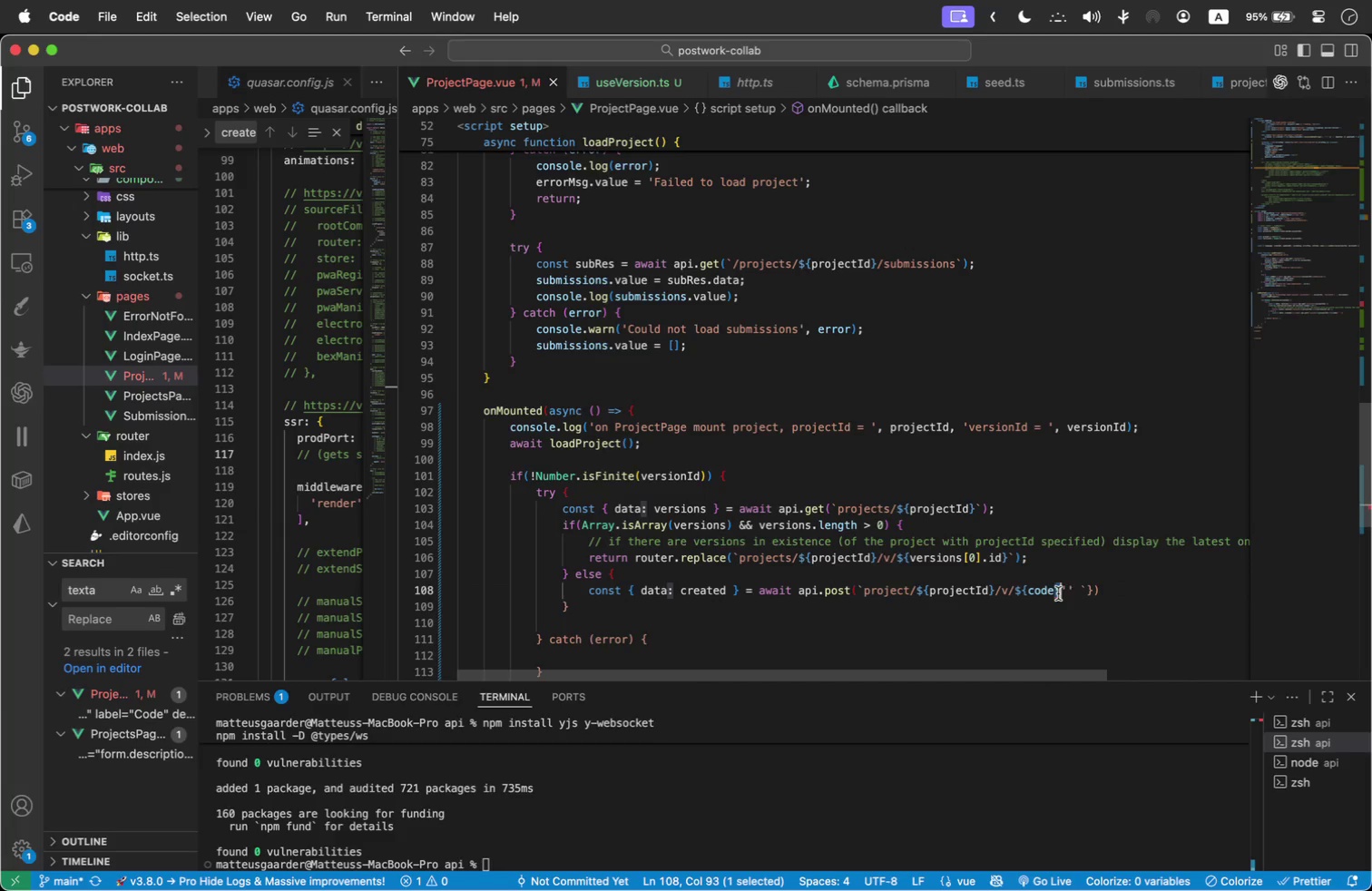 
key(ArrowRight)
 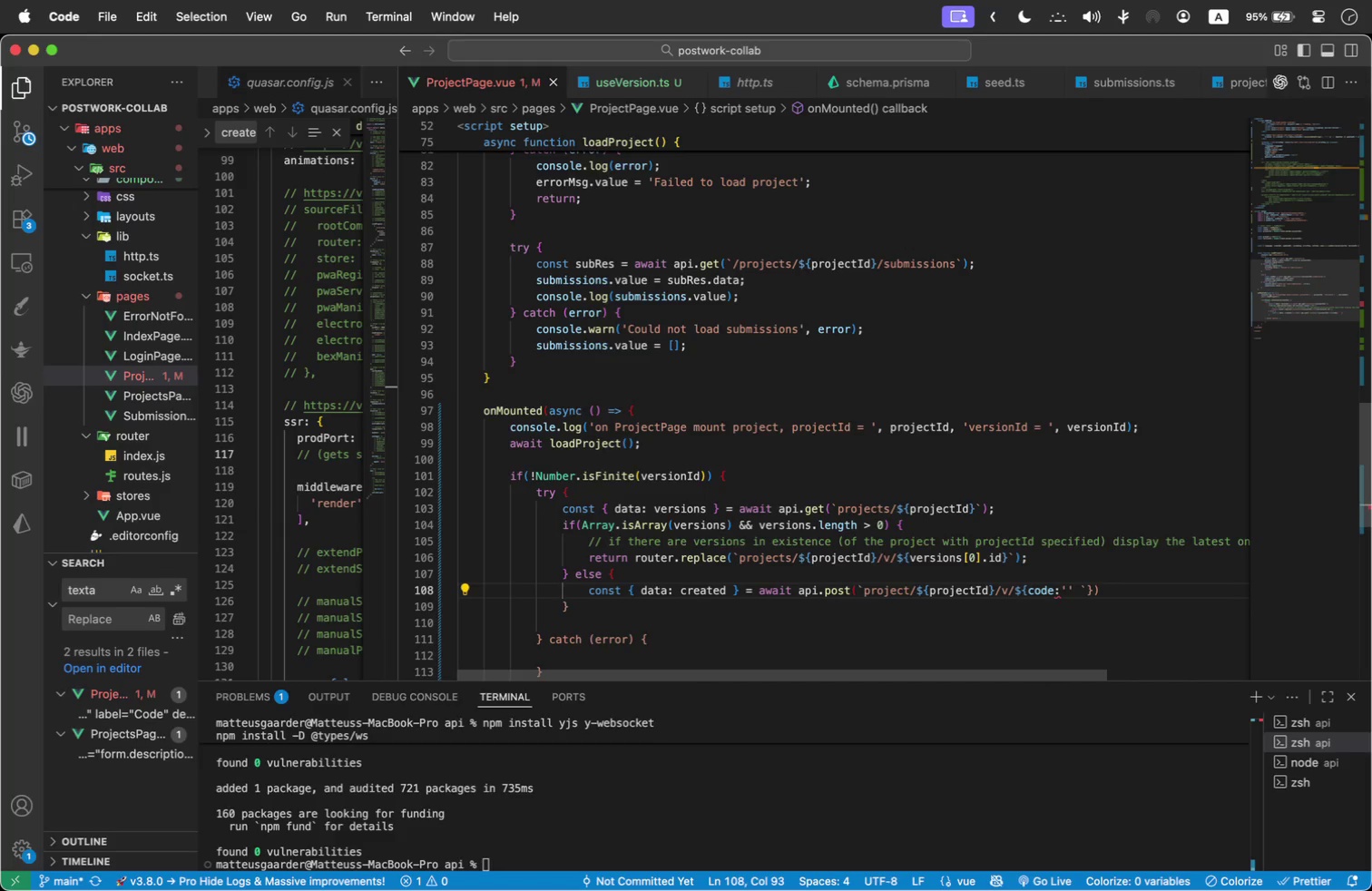 
key(Space)
 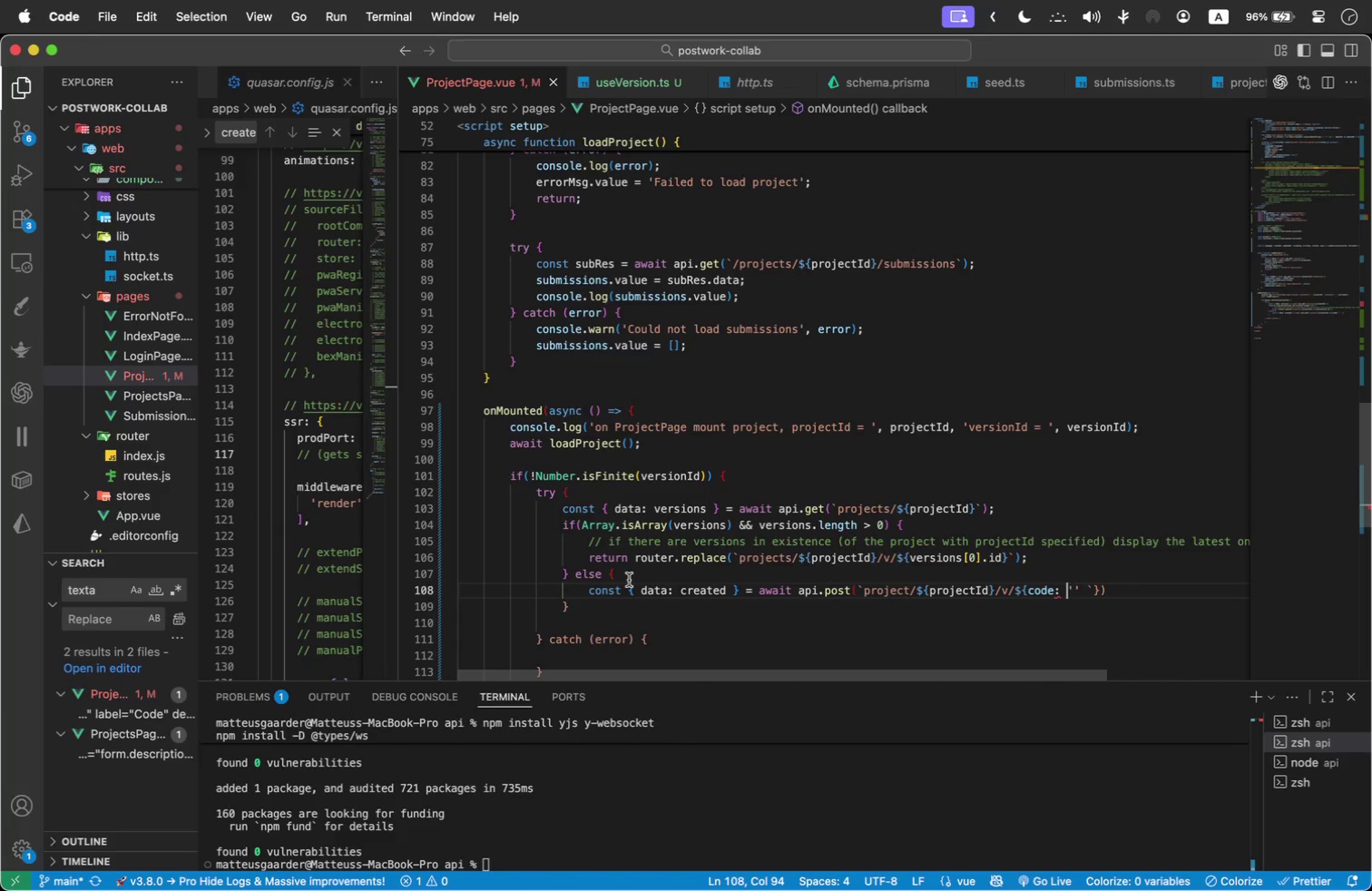 
wait(15.21)
 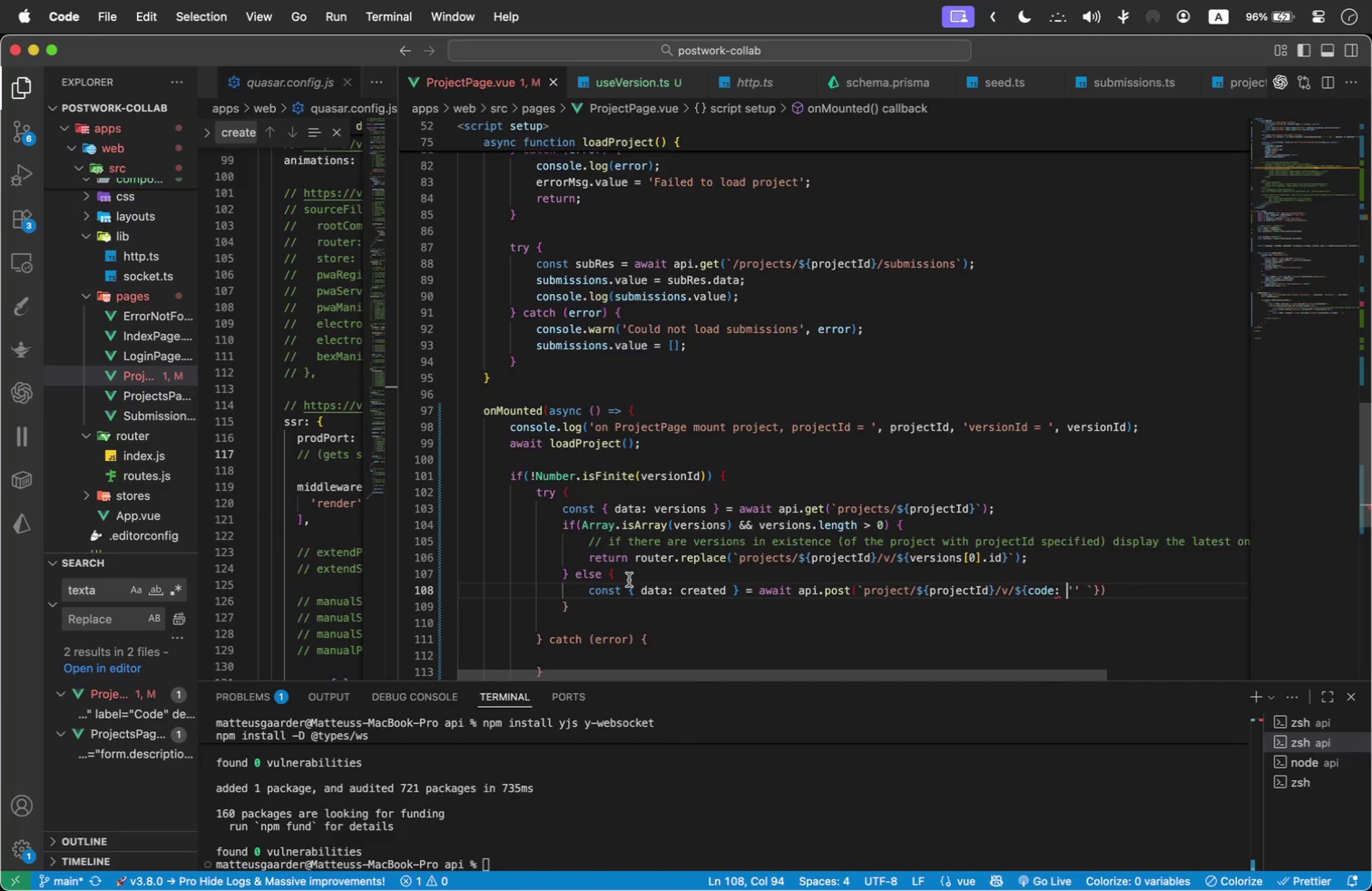 
left_click_drag(start_coordinate=[1073, 591], to_coordinate=[1047, 588])
 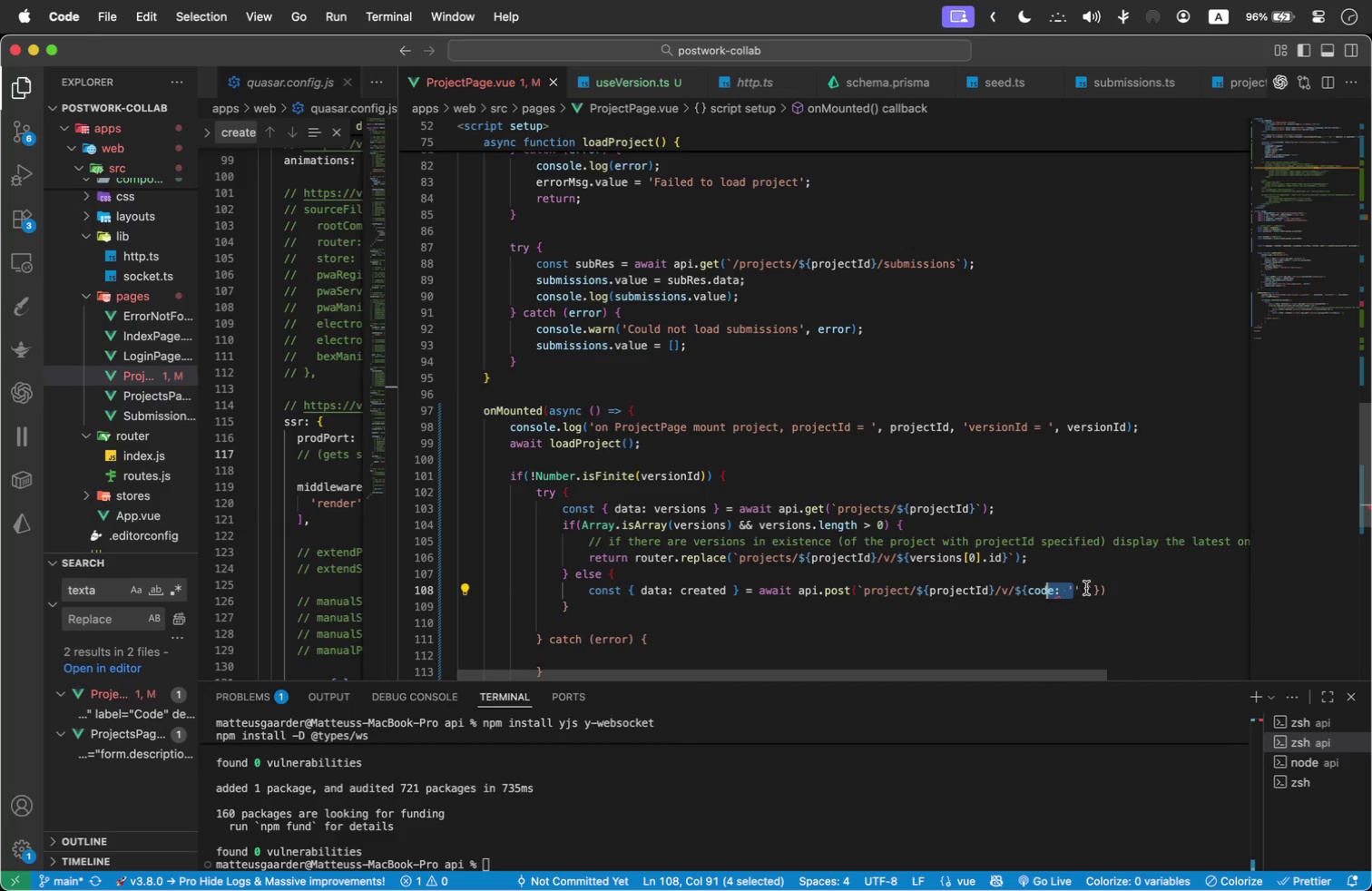 
left_click_drag(start_coordinate=[1086, 588], to_coordinate=[1014, 586])
 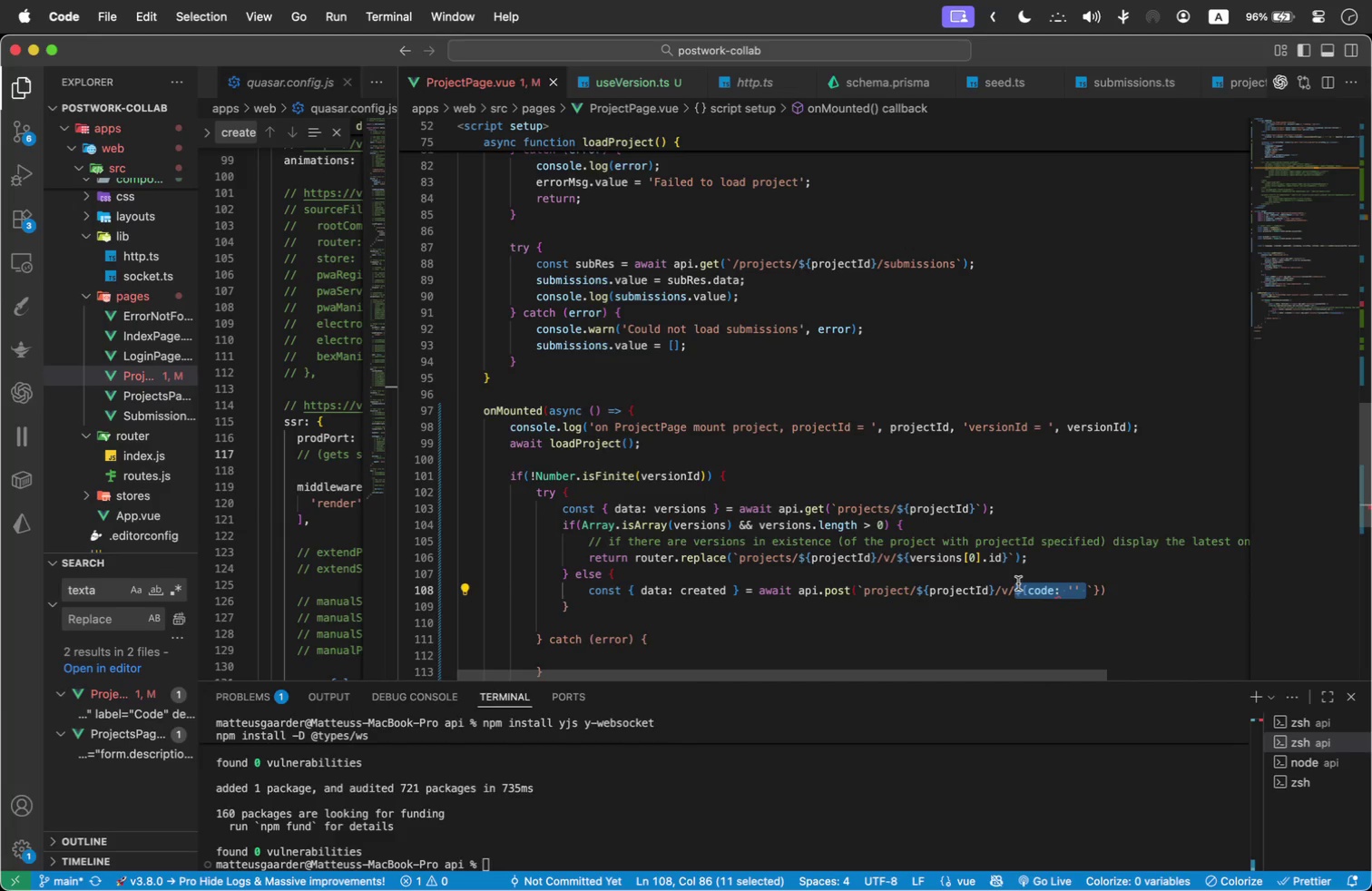 
key(Backspace)
 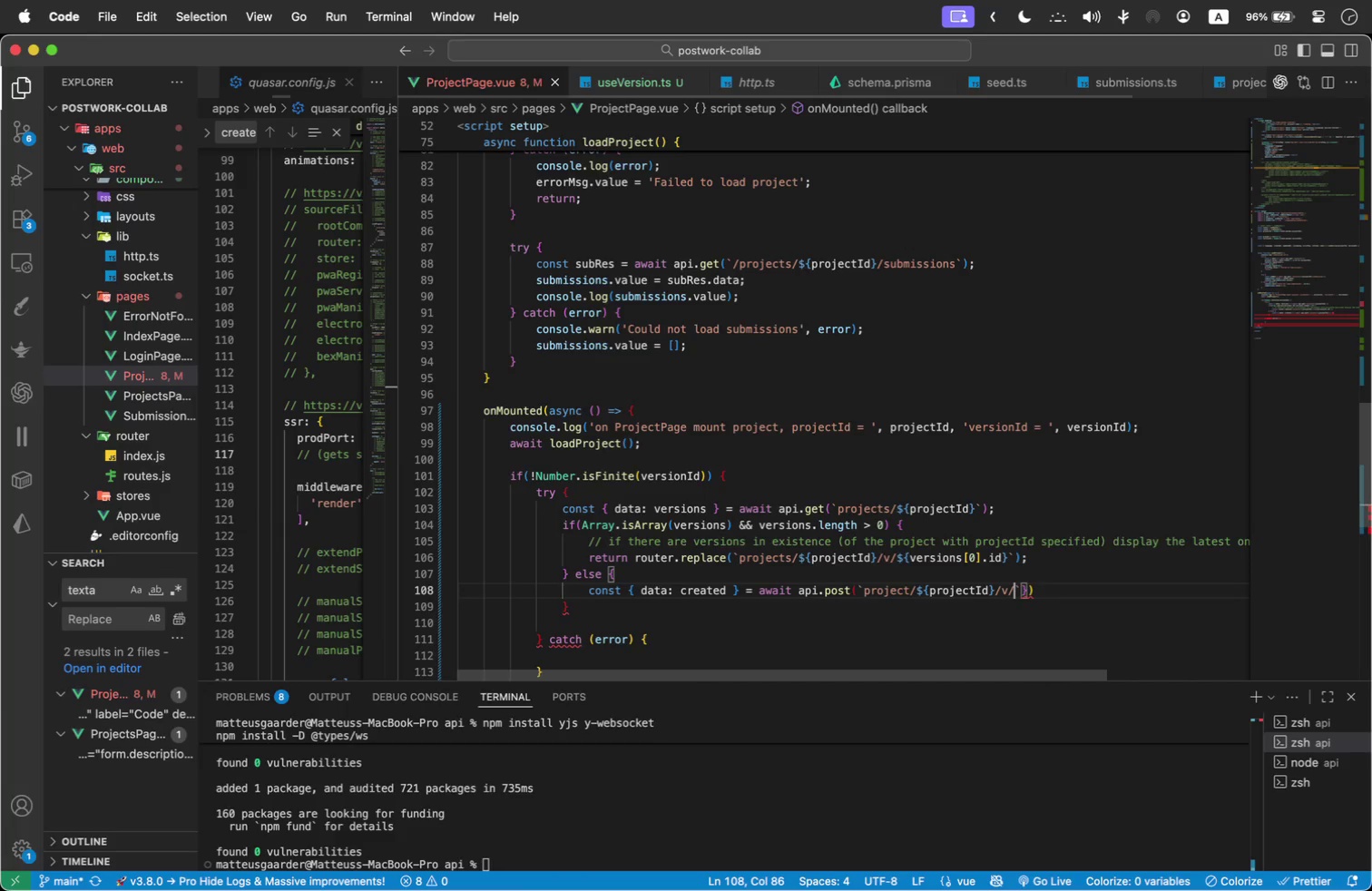 
key(ArrowRight)
 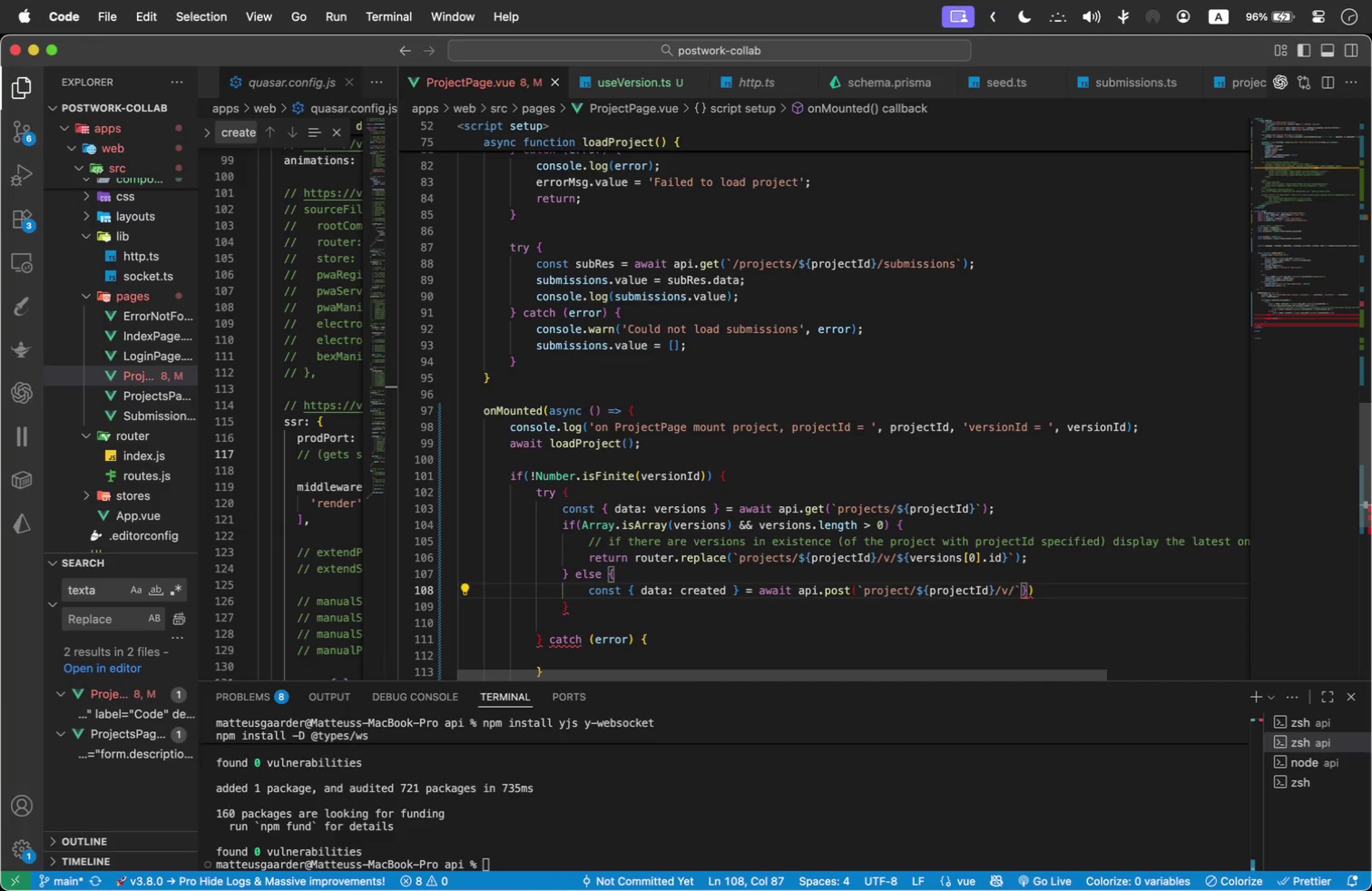 
key(Comma)
 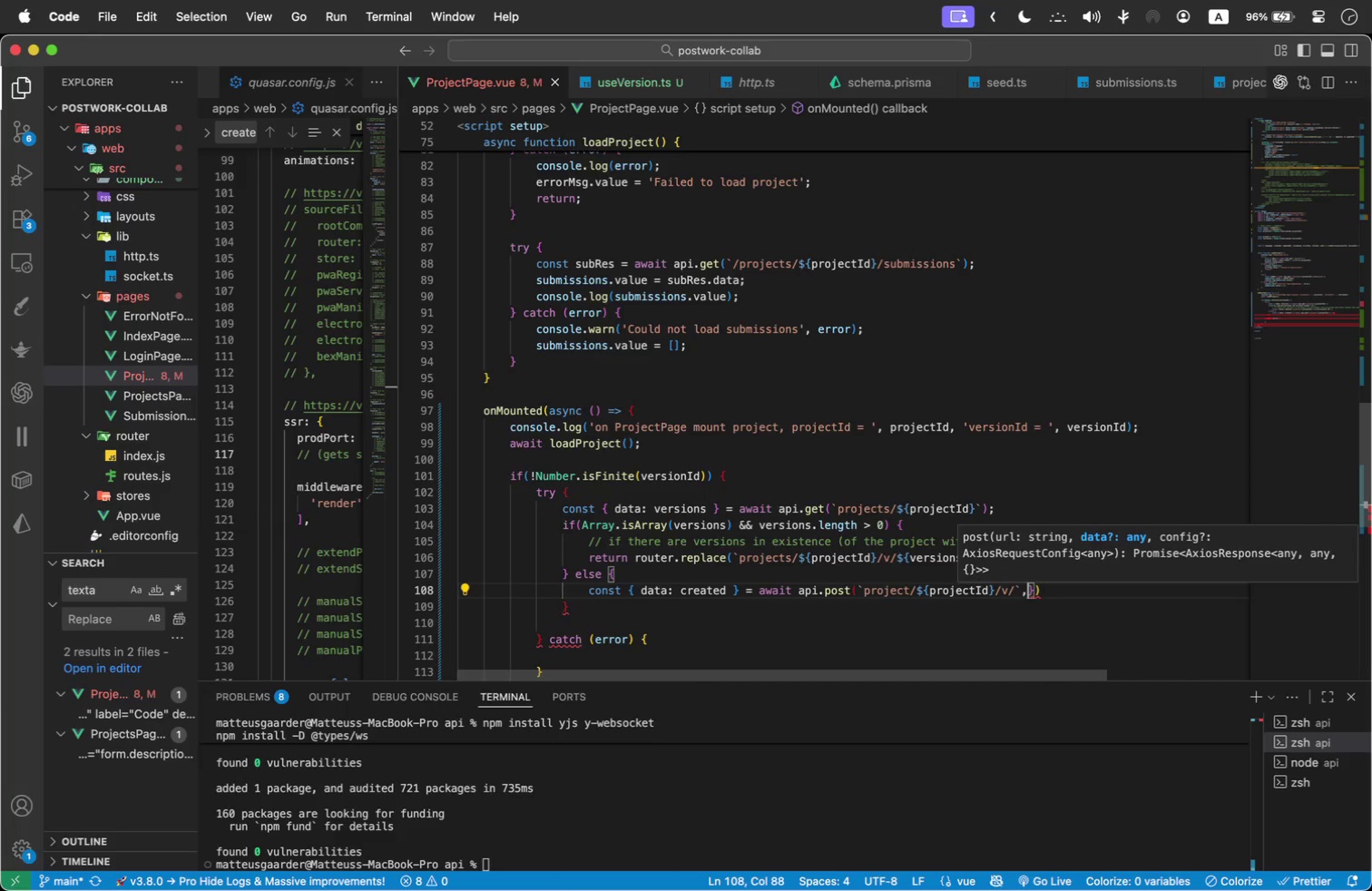 
key(Space)
 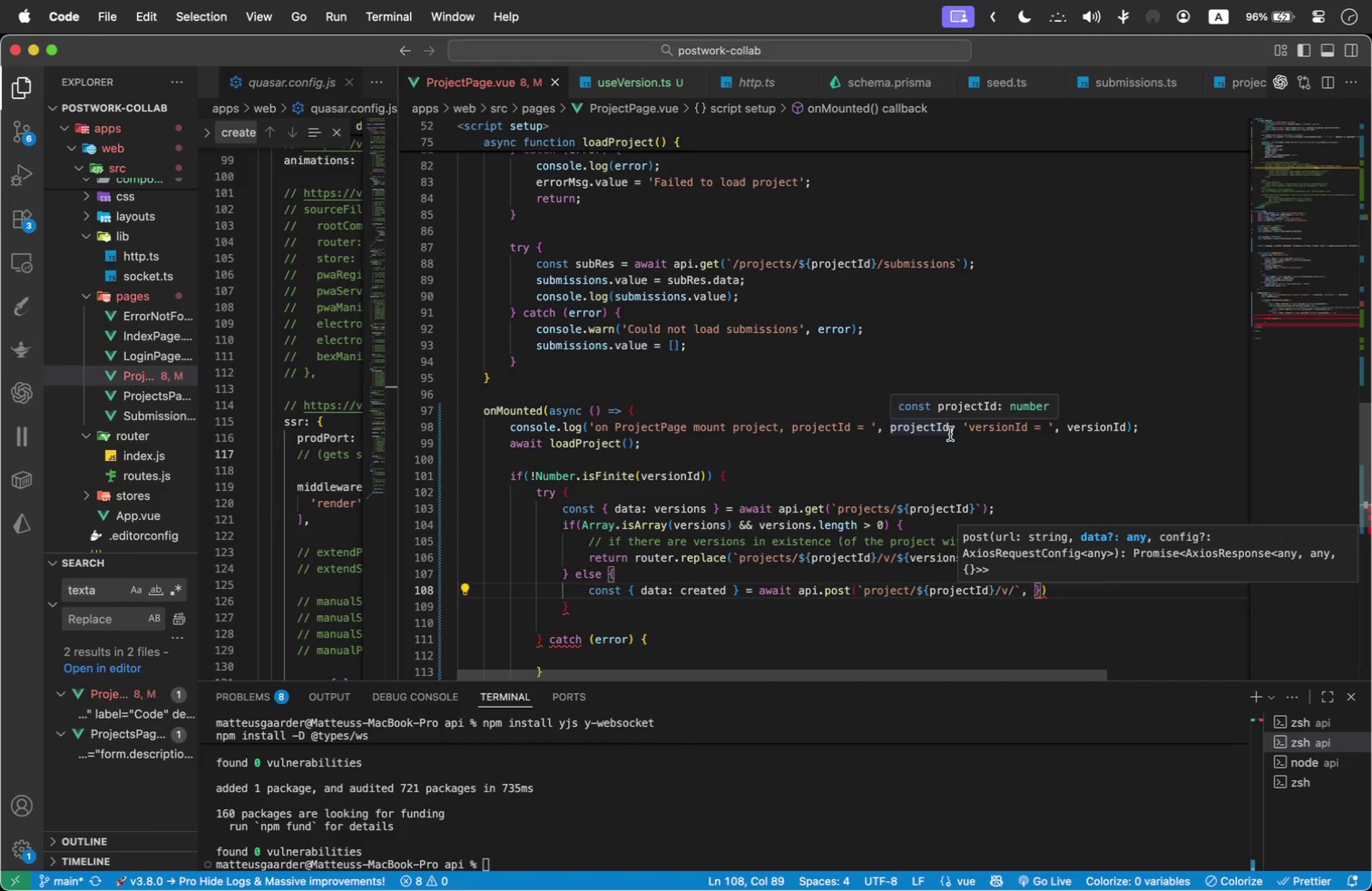 
key(ArrowRight)
 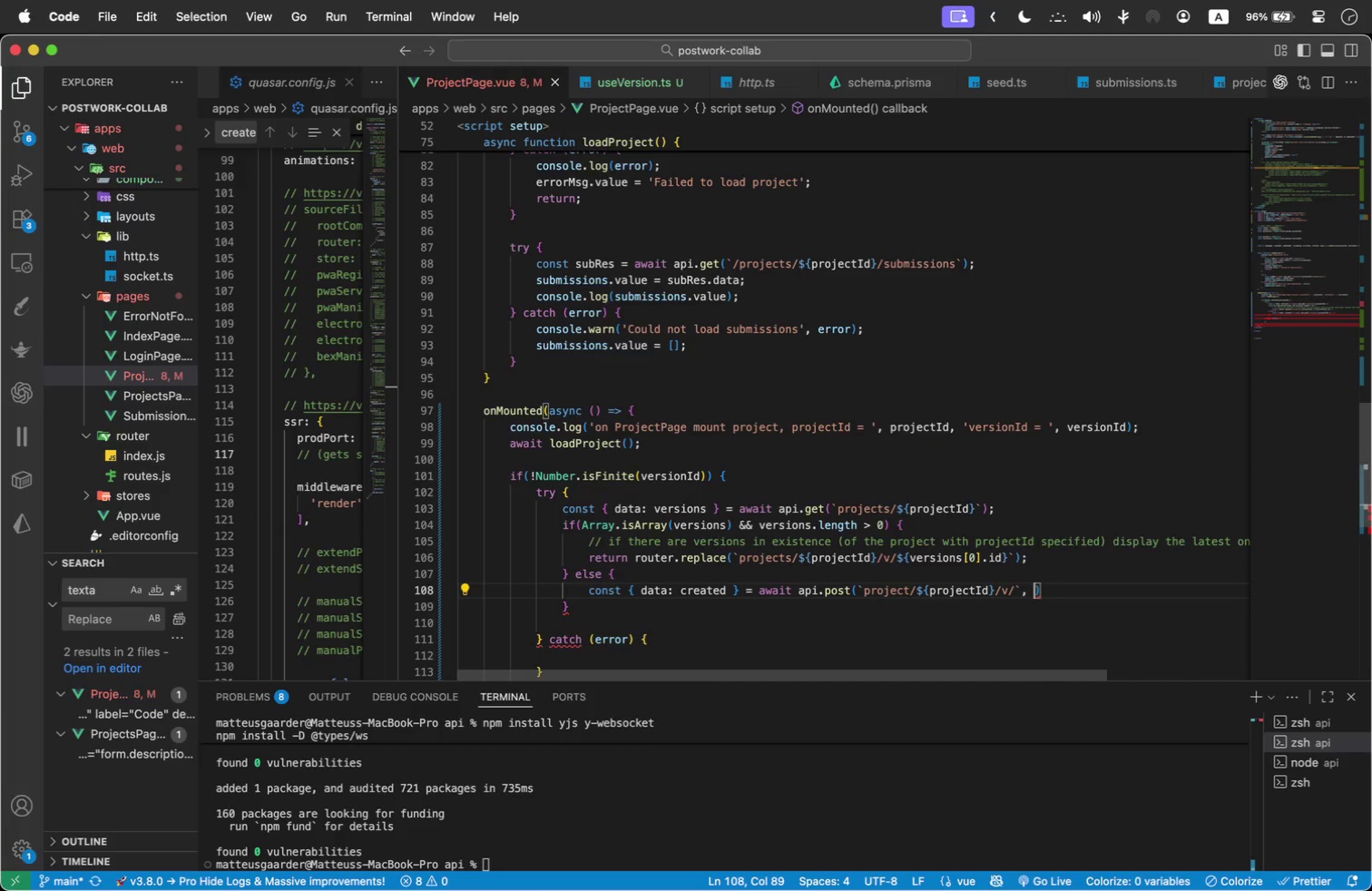 
key(Backspace)
 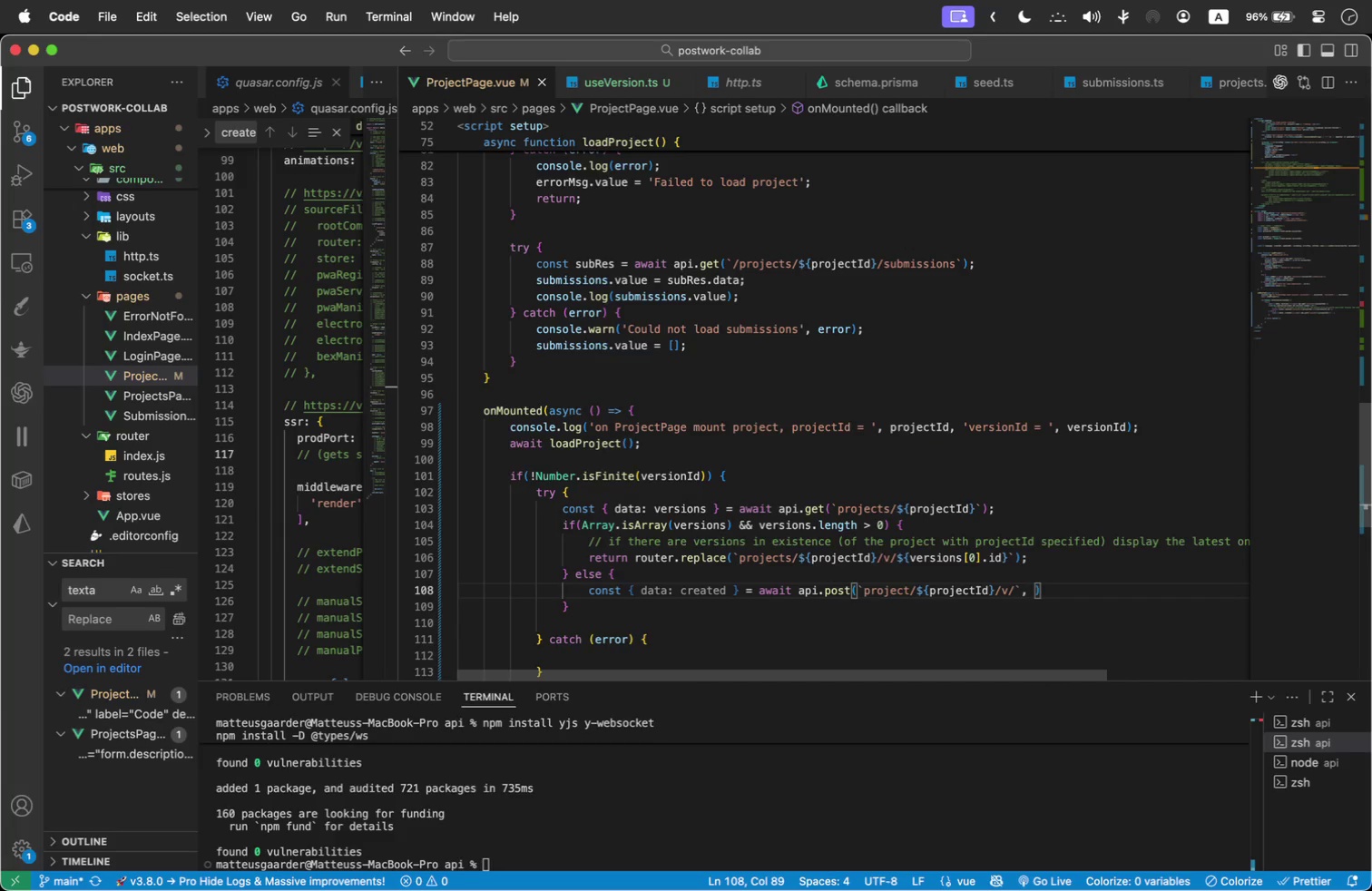 
type({content)
 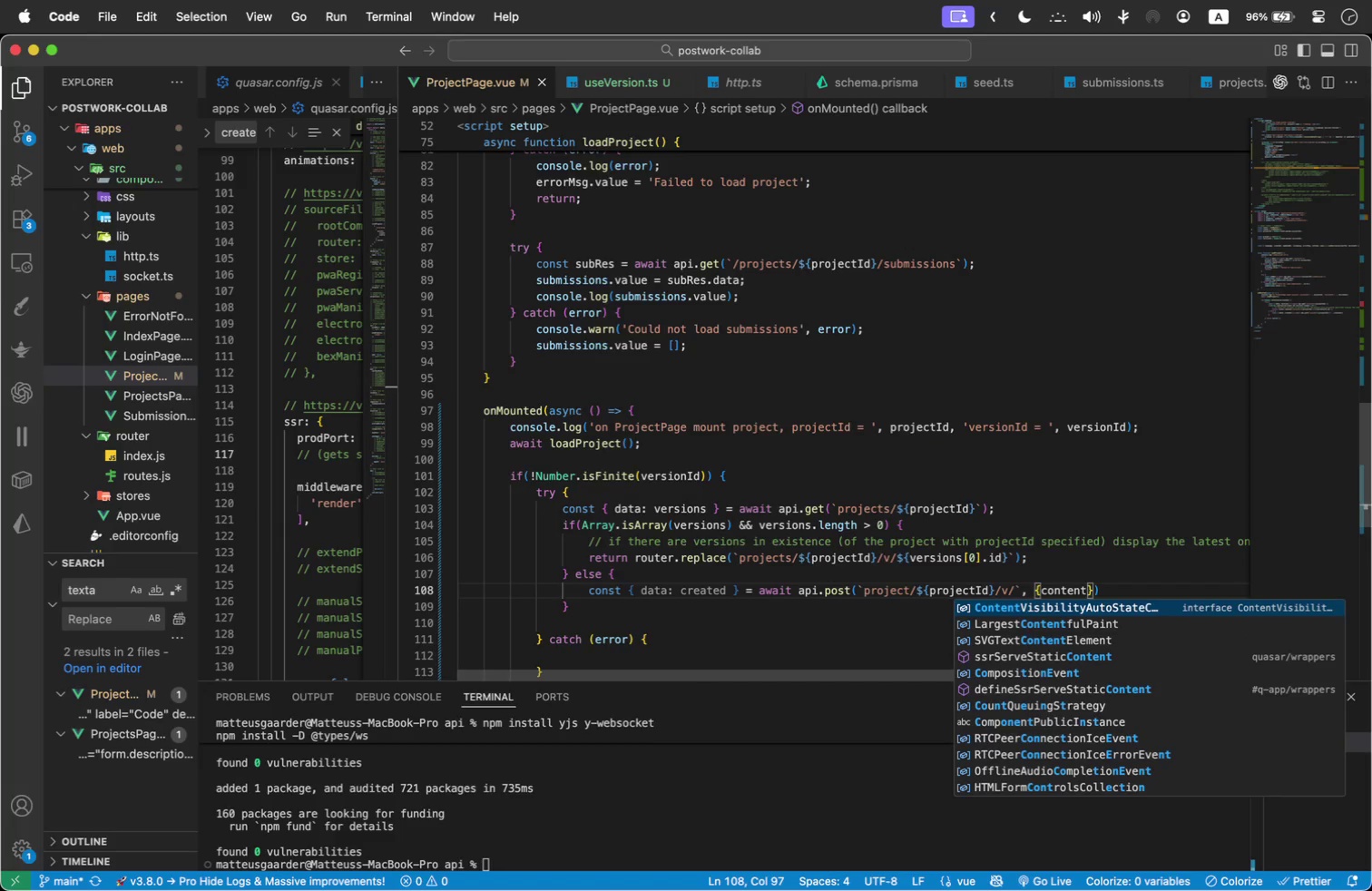 
key(ArrowLeft)
 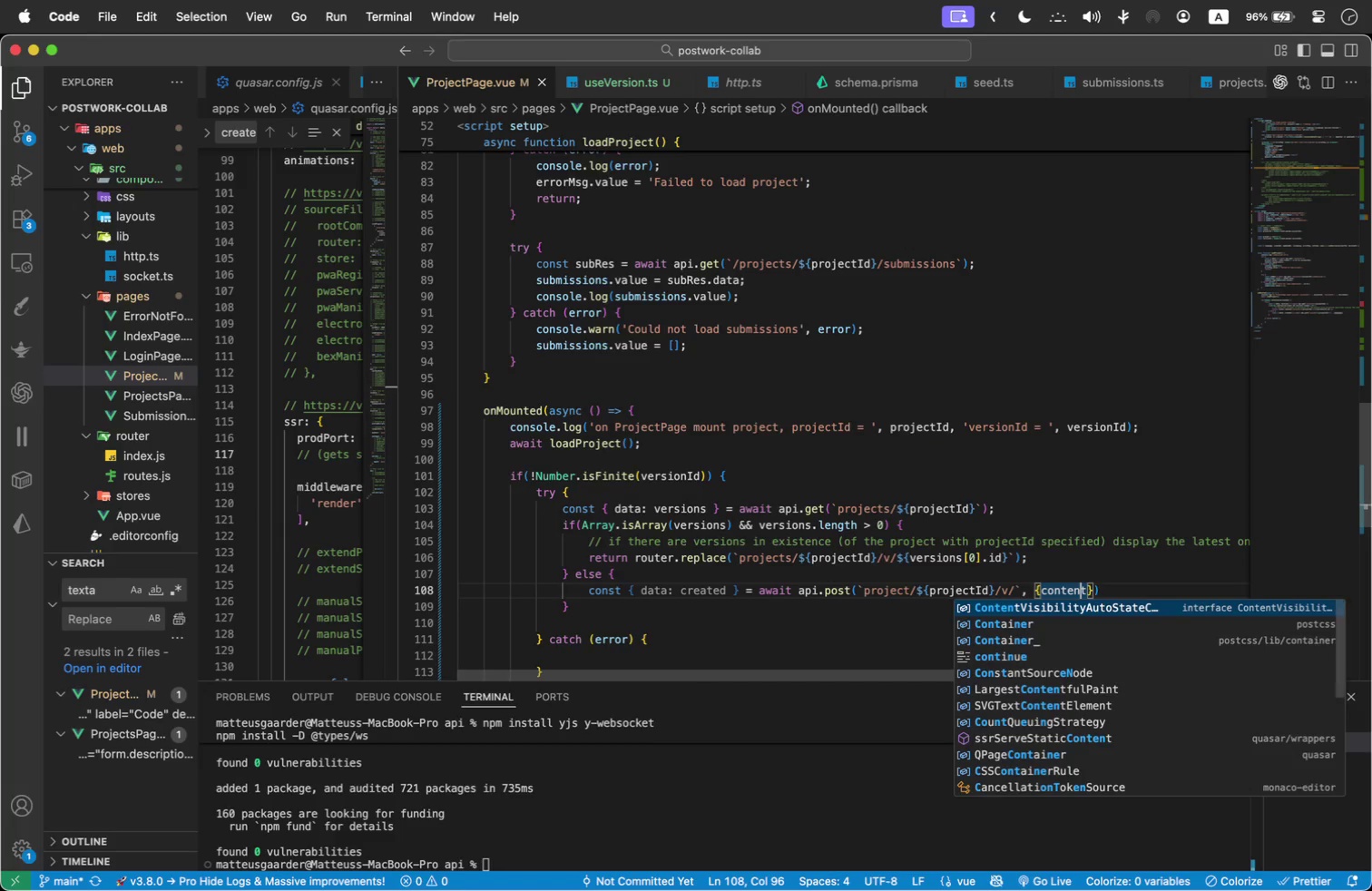 
key(ArrowLeft)
 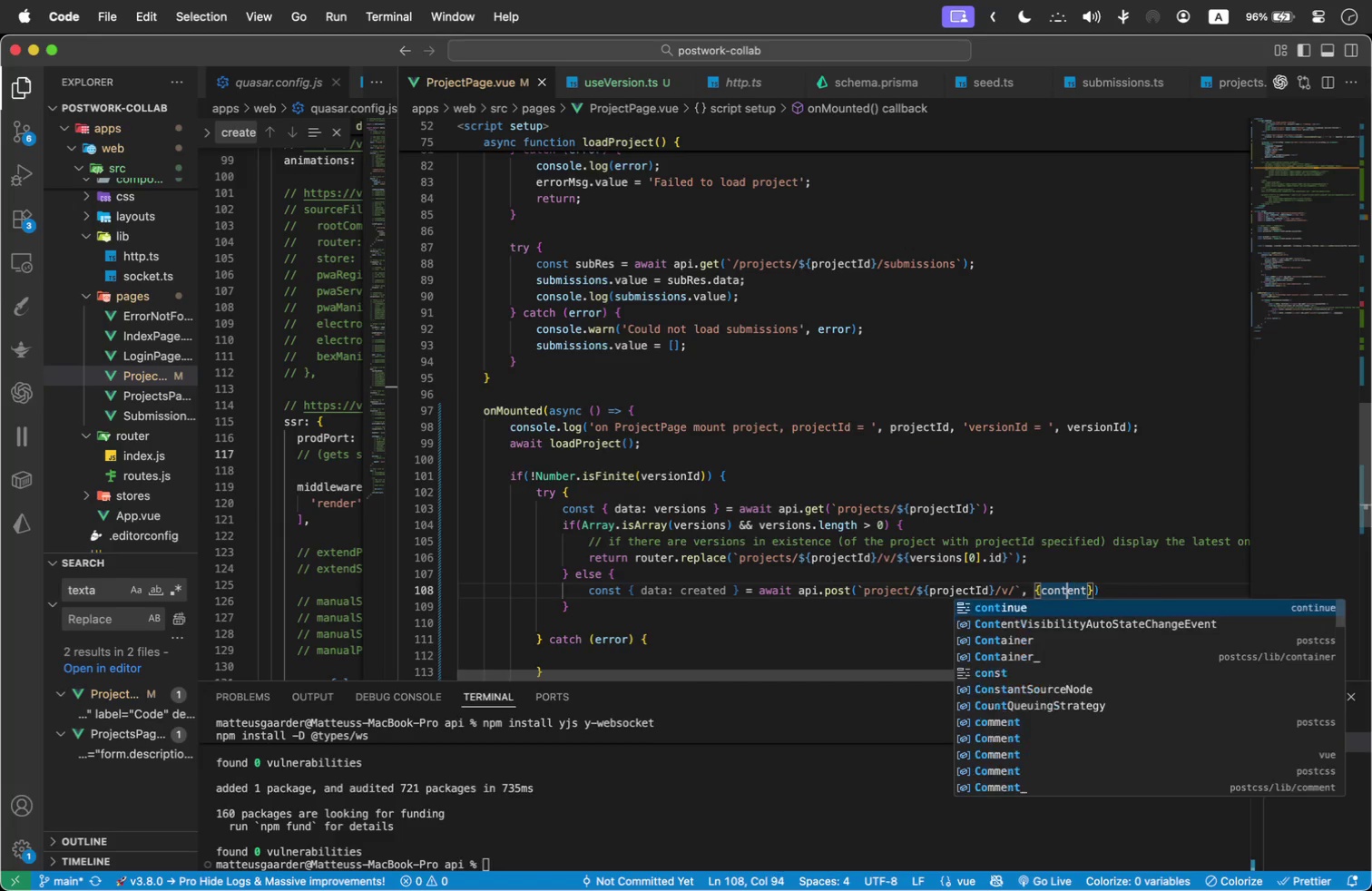 
key(ArrowLeft)
 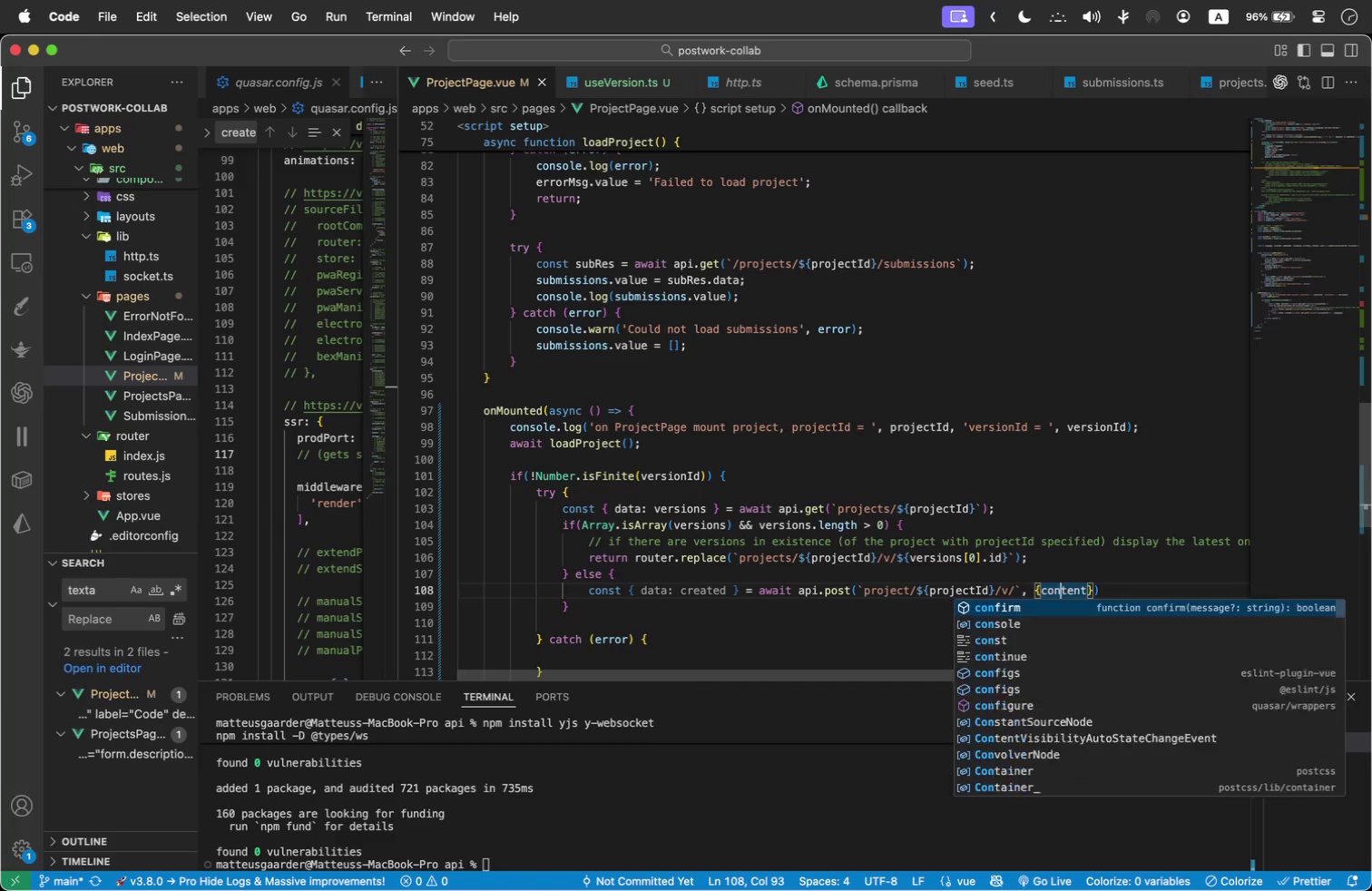 
key(ArrowLeft)
 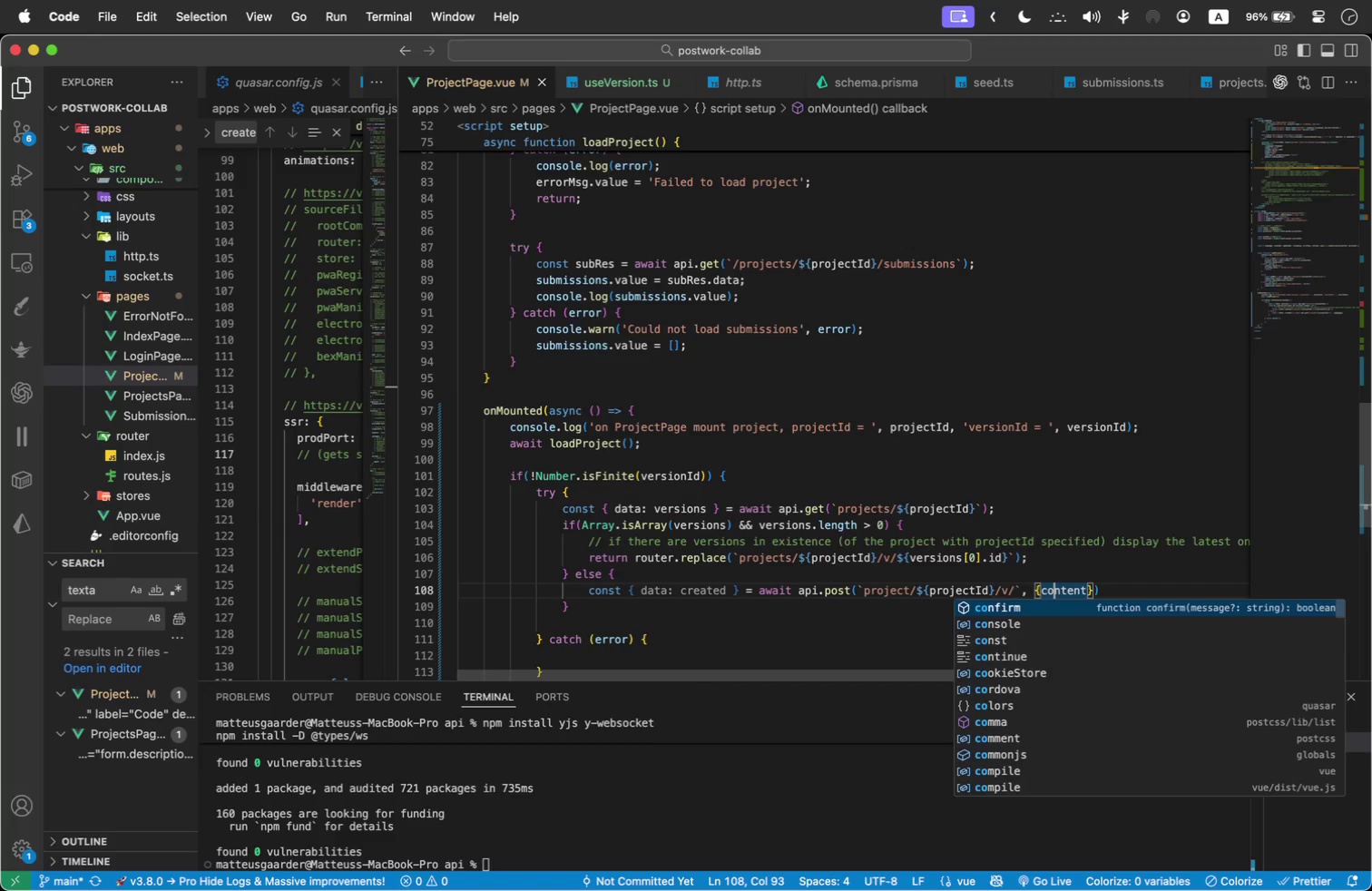 
key(ArrowLeft)
 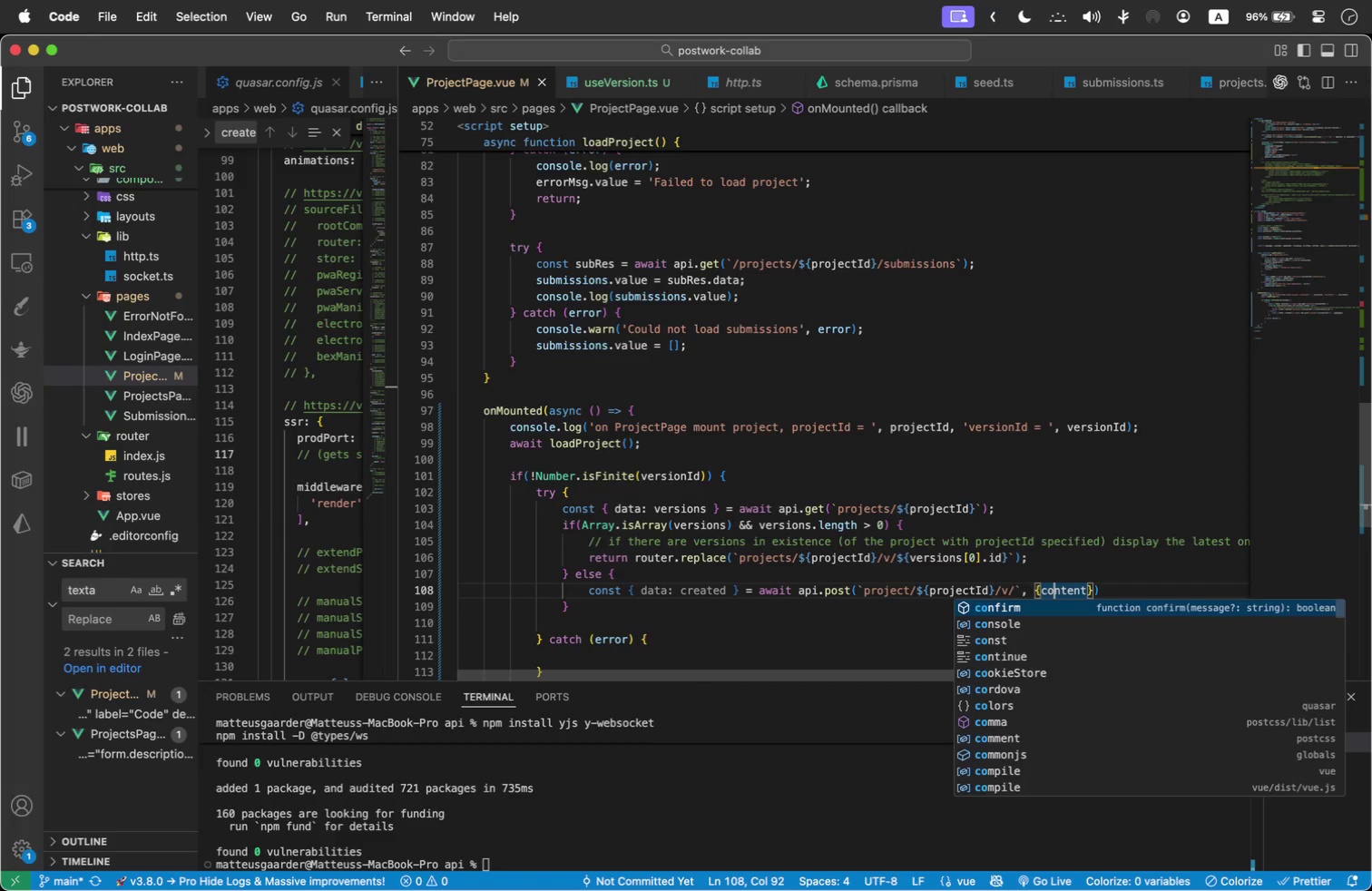 
key(ArrowLeft)
 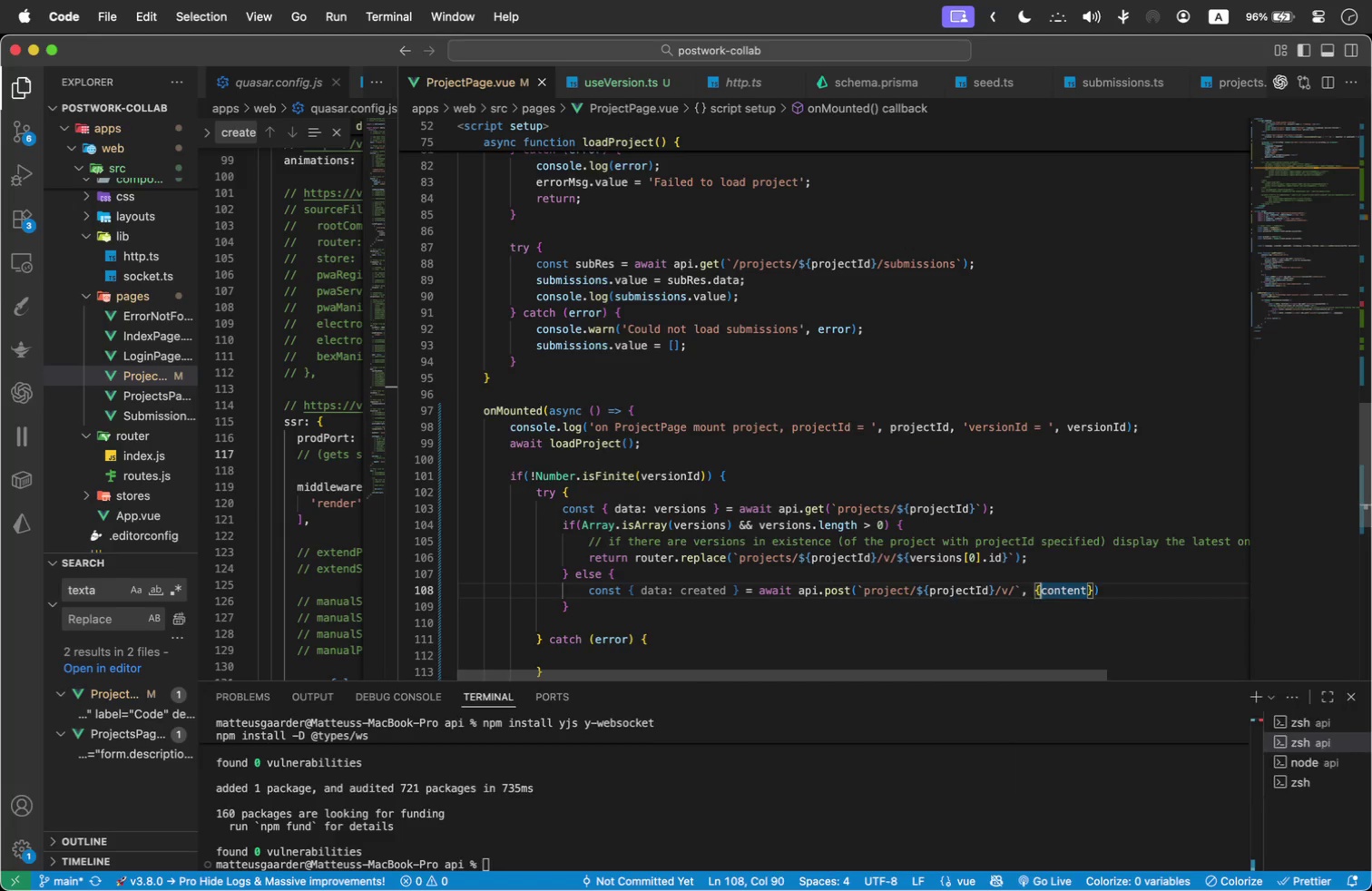 
key(ArrowLeft)
 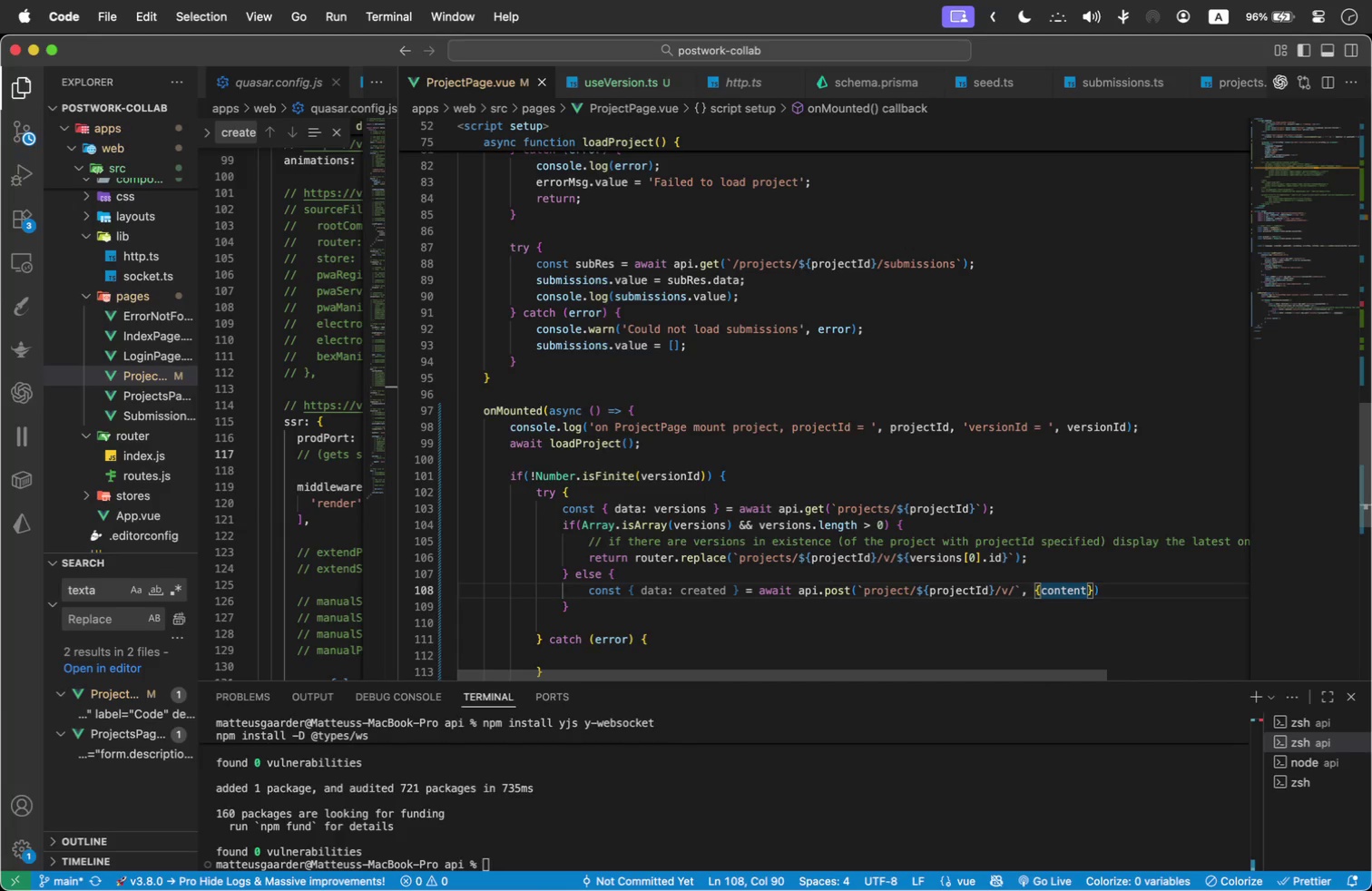 
key(Space)
 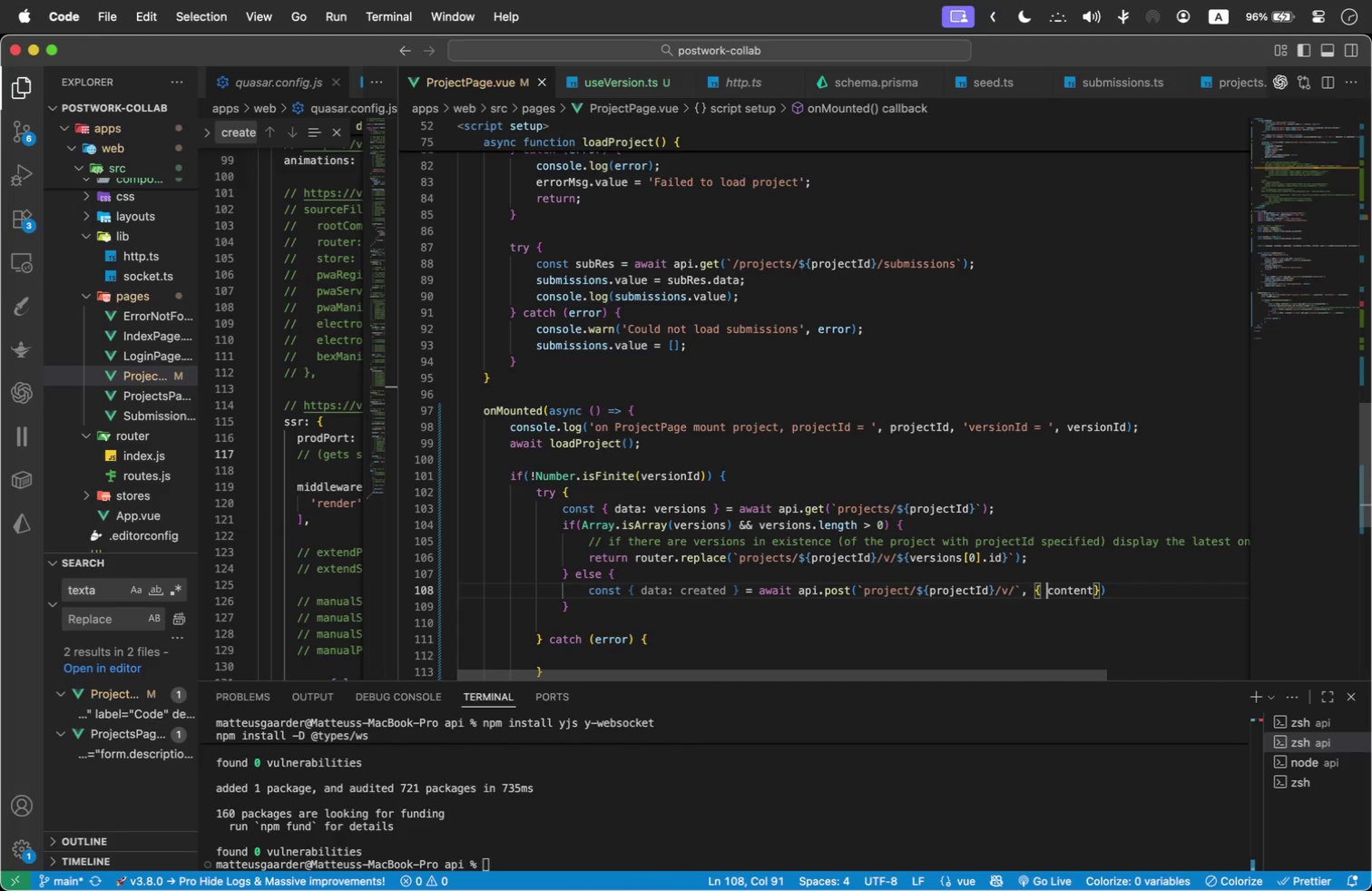 
hold_key(key=ArrowRight, duration=0.98)
 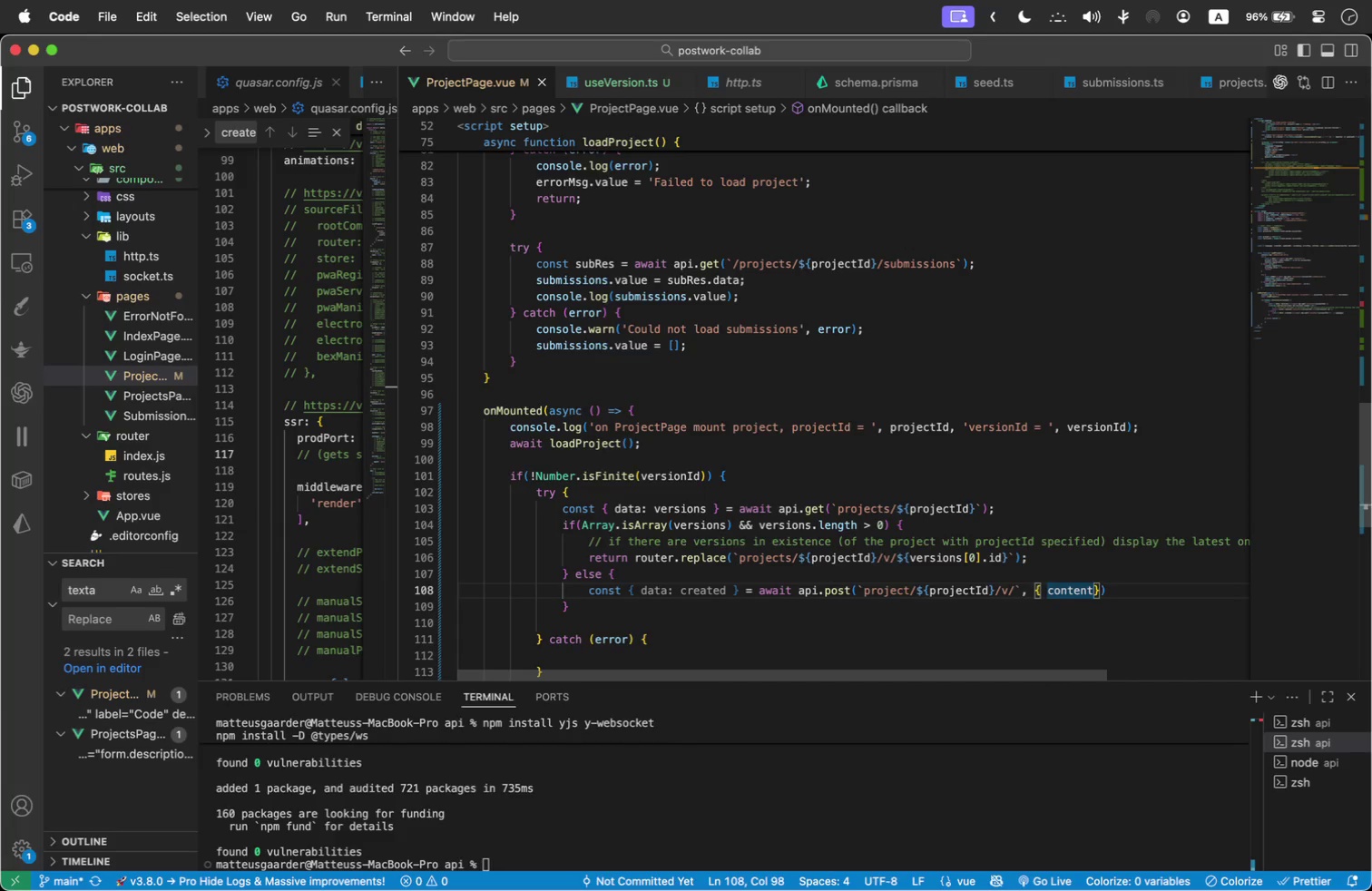 
key(Comma)
 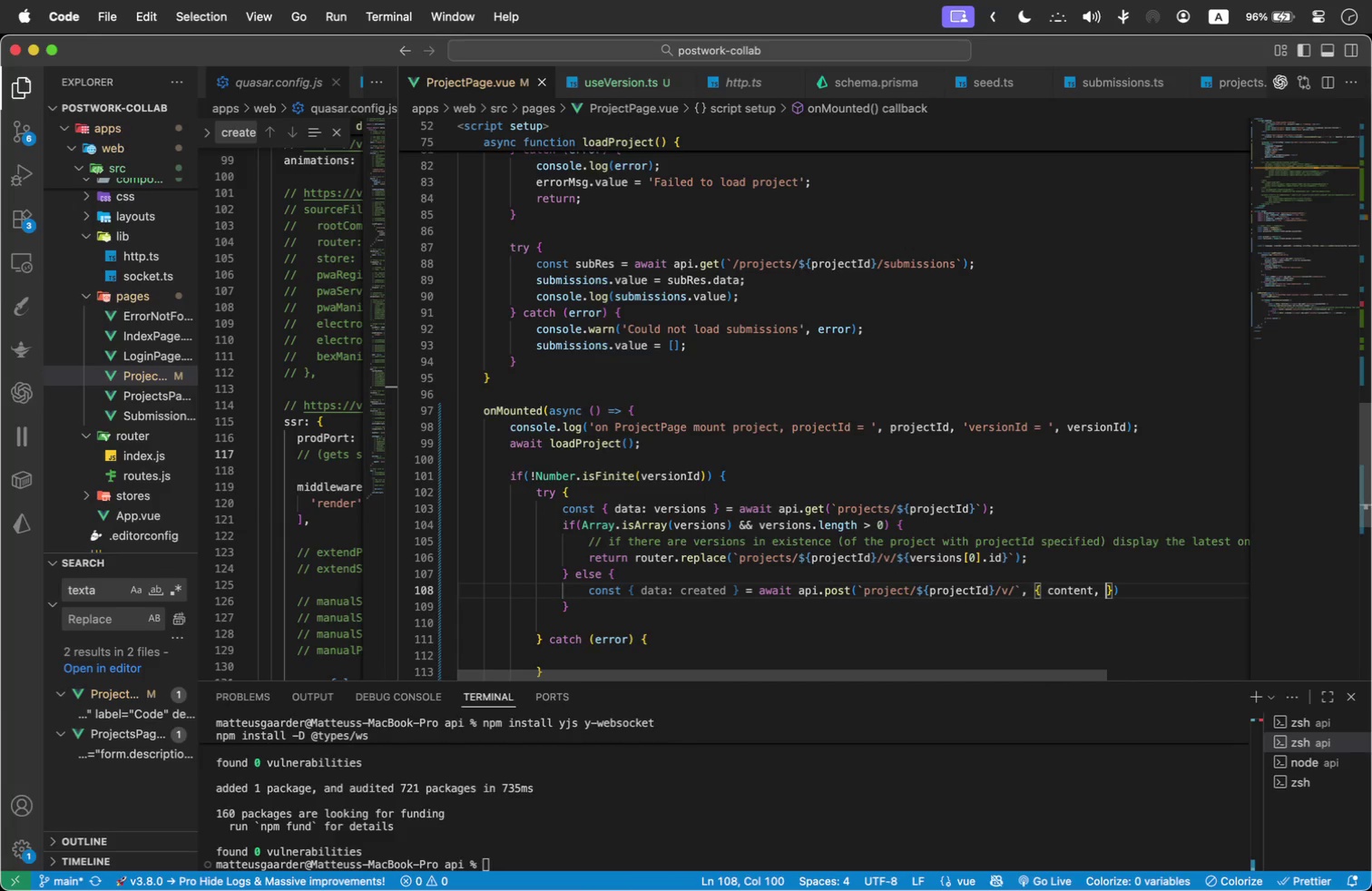 
key(Space)
 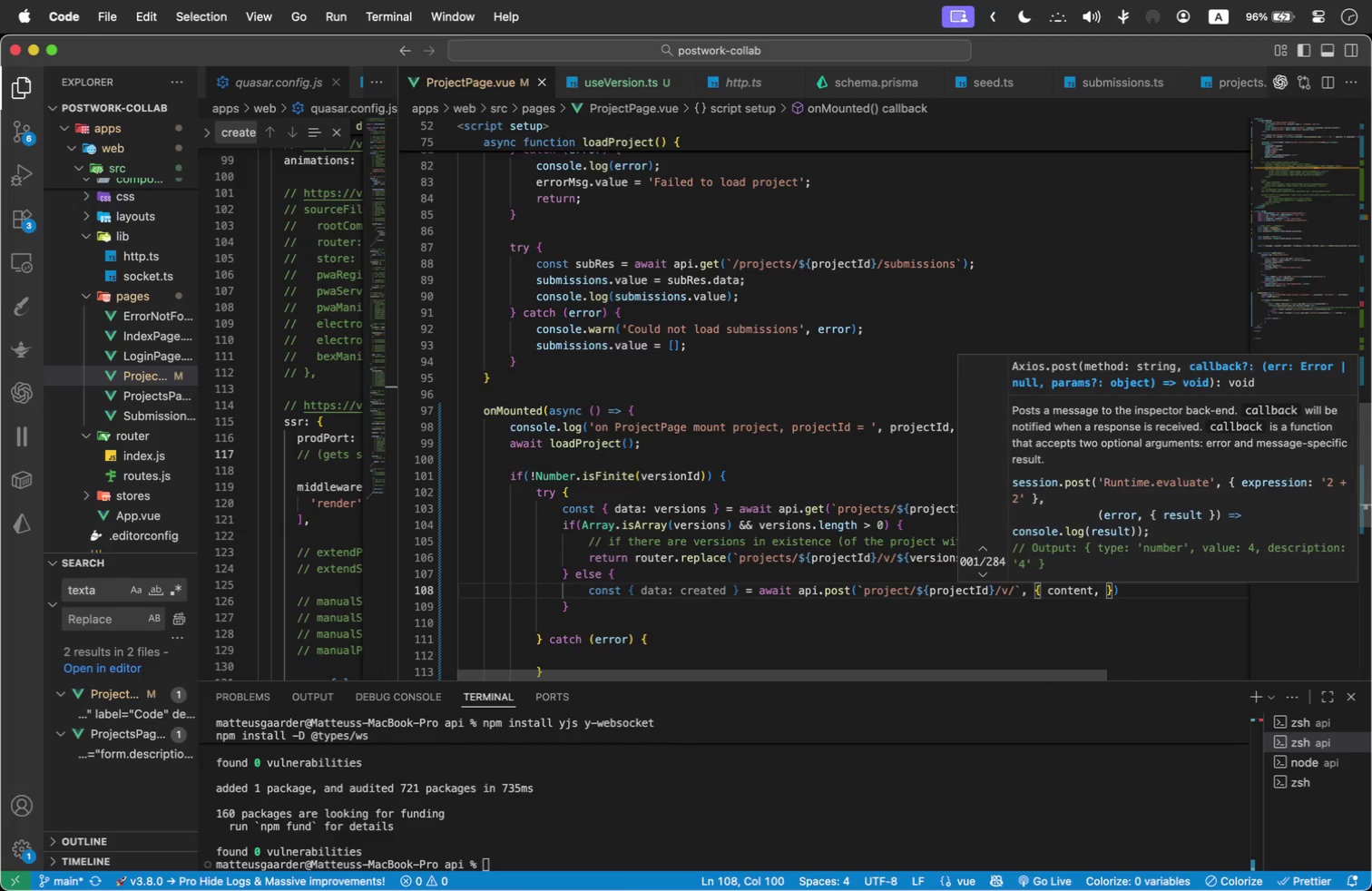 
key(ArrowLeft)
 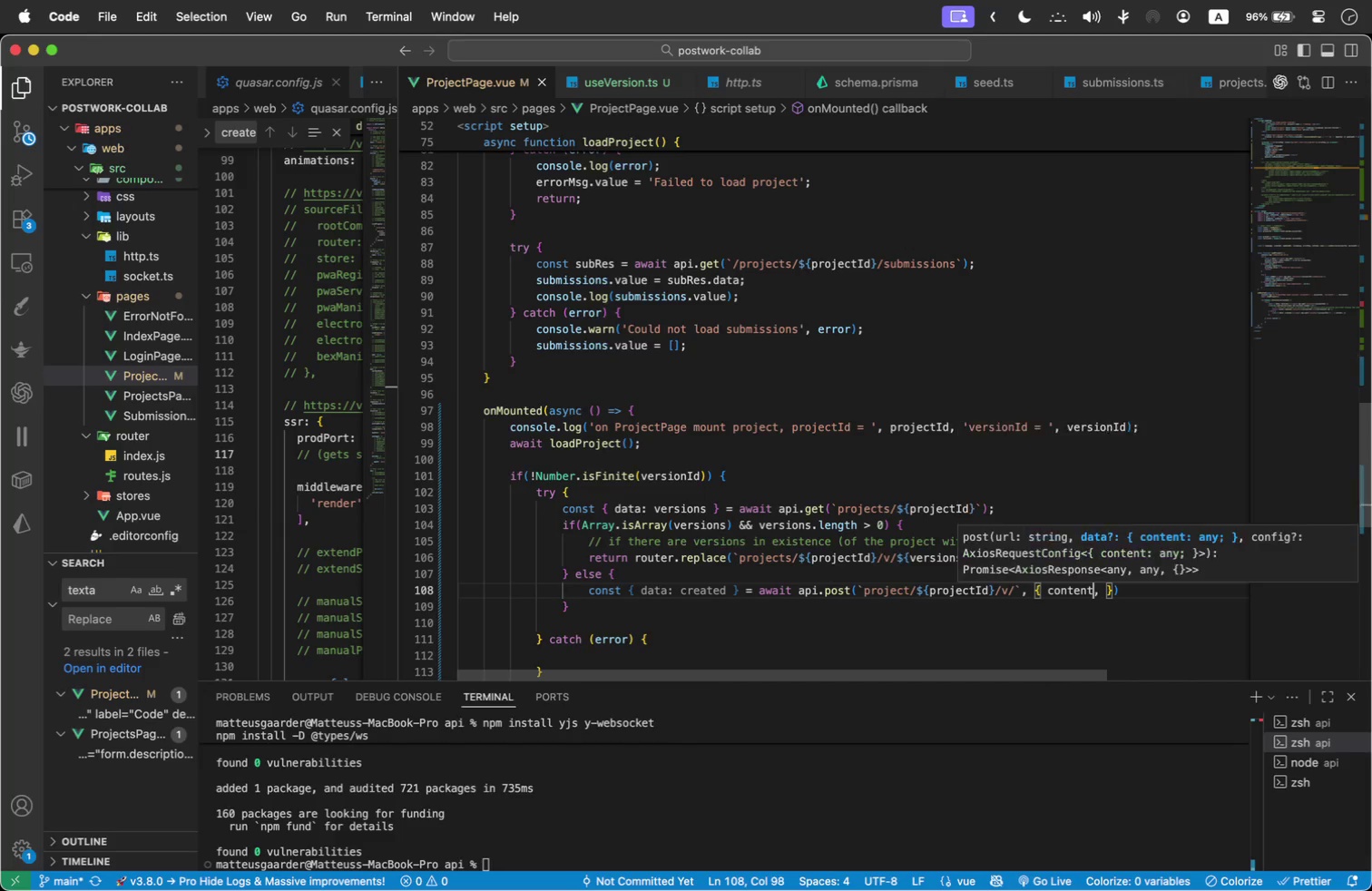 
key(ArrowLeft)
 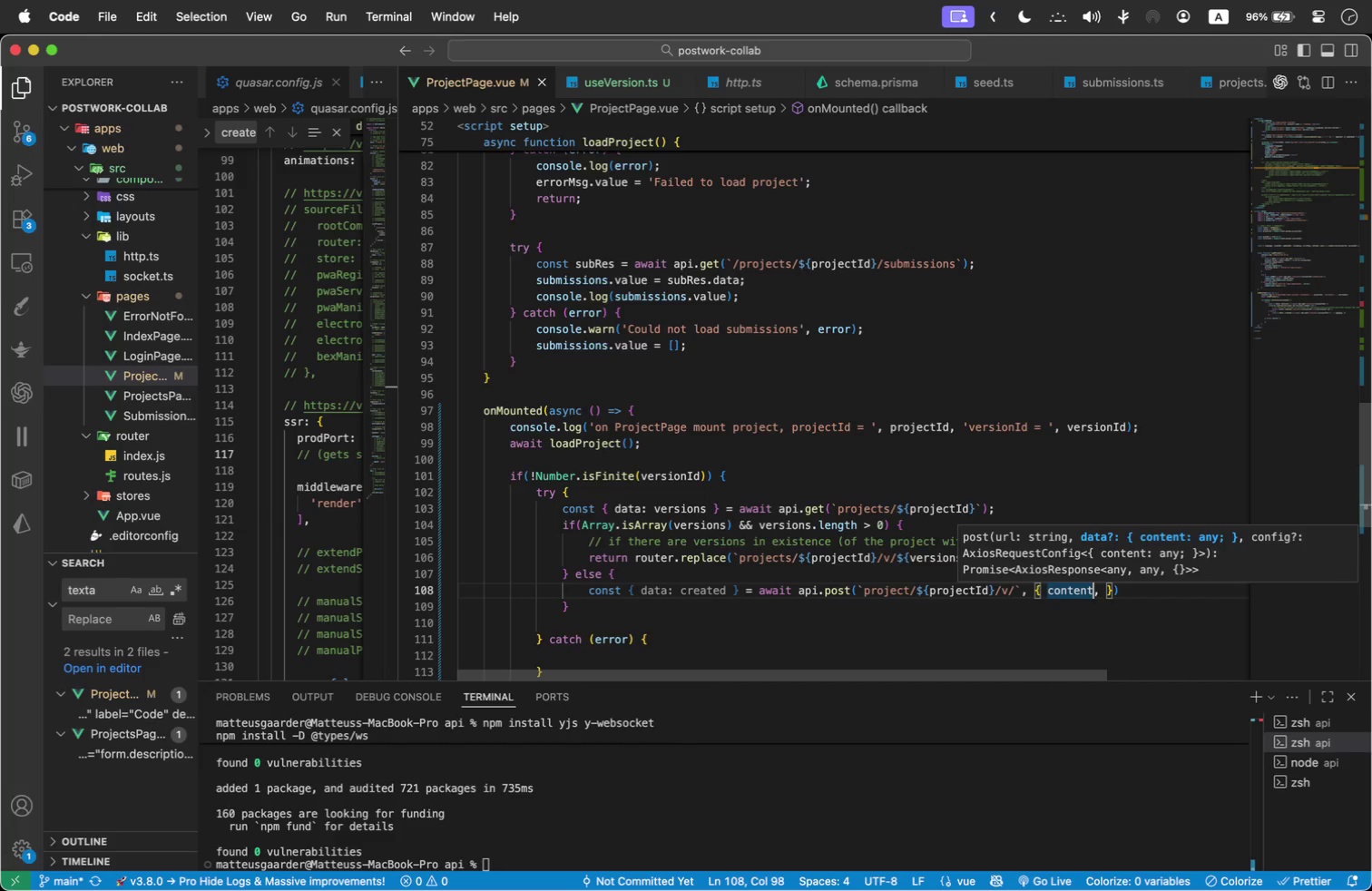 
key(ArrowLeft)
 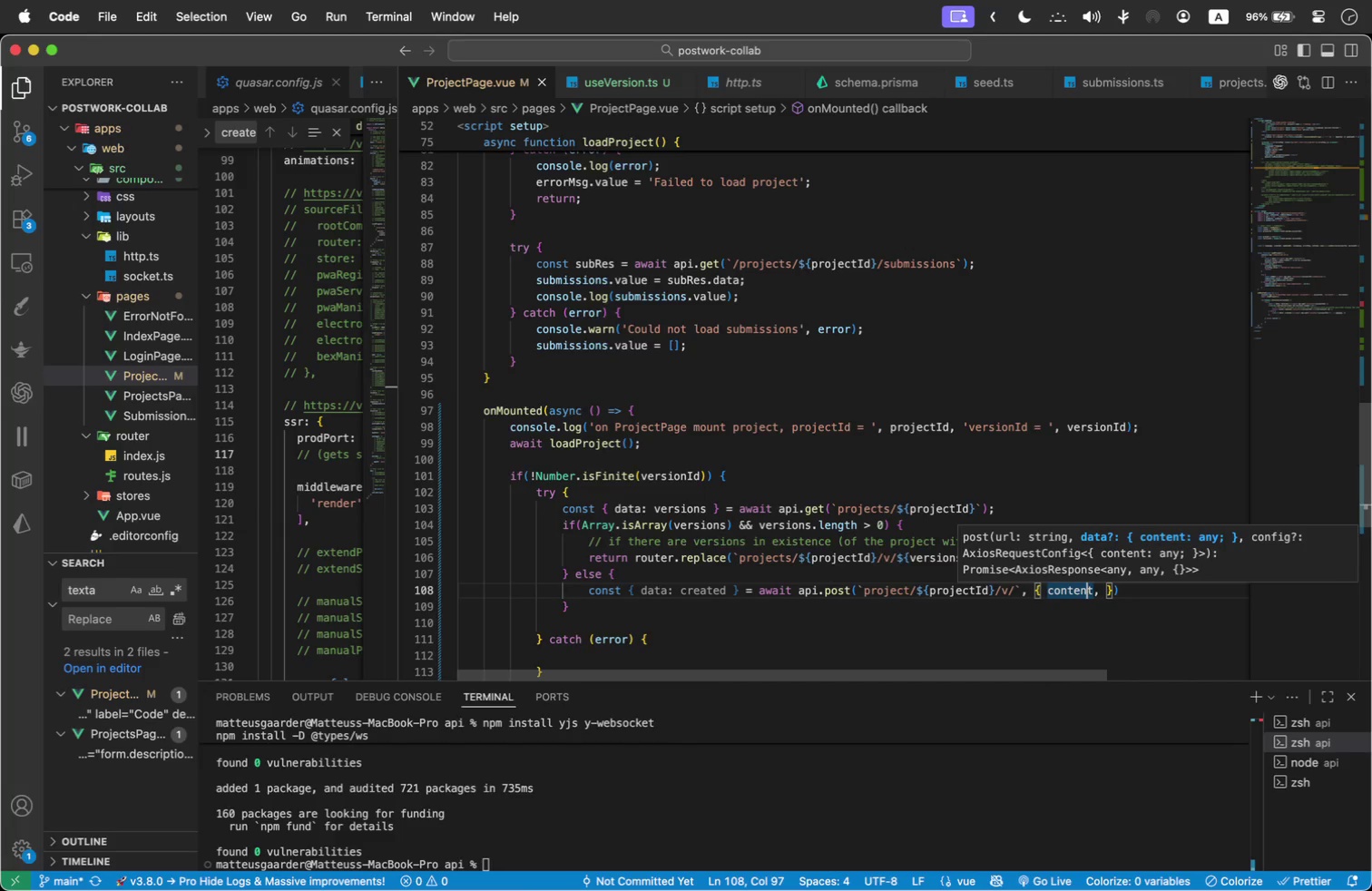 
key(ArrowRight)
 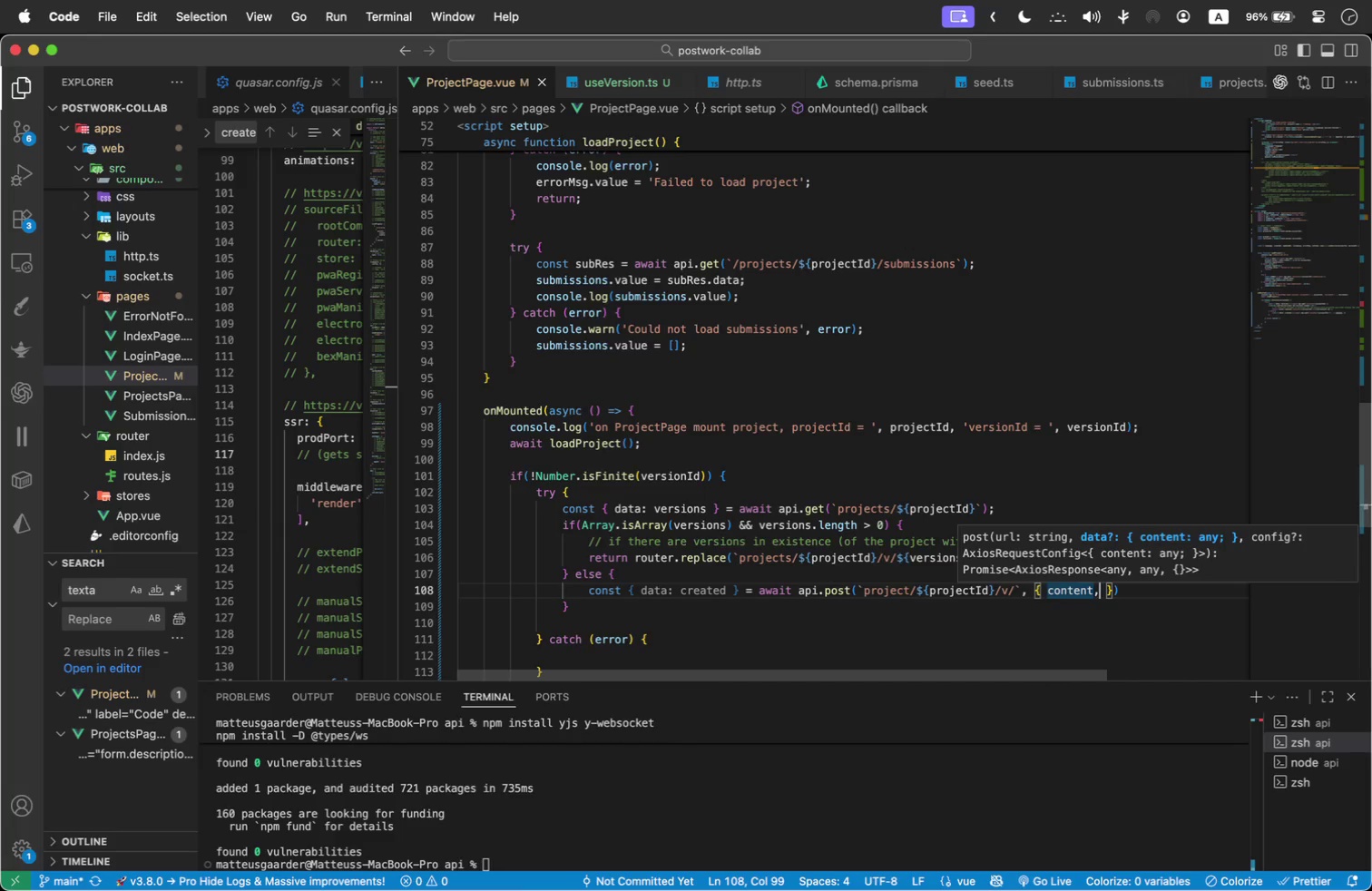 
key(ArrowRight)
 